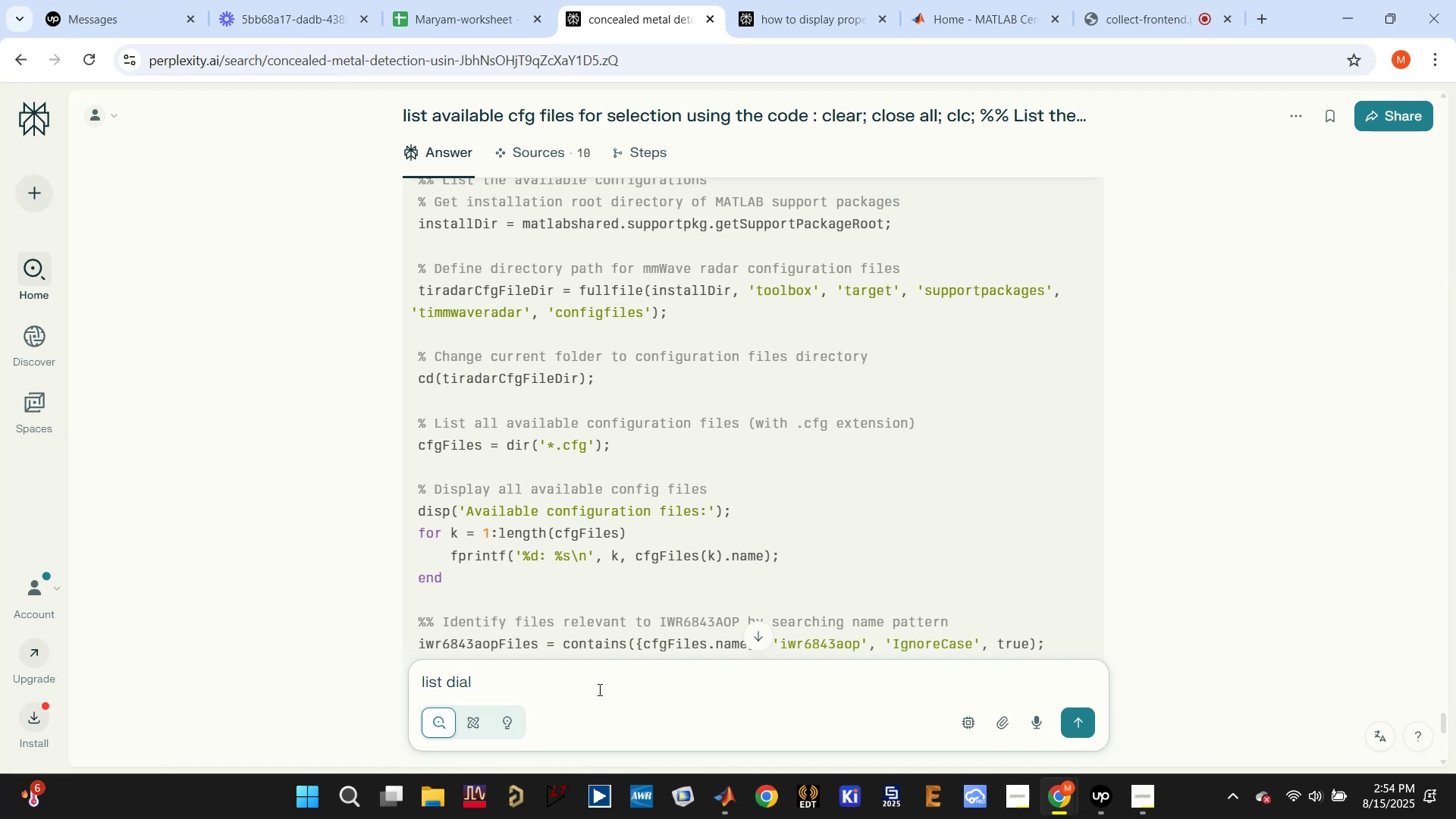 
hold_key(key=Backspace, duration=1.06)
 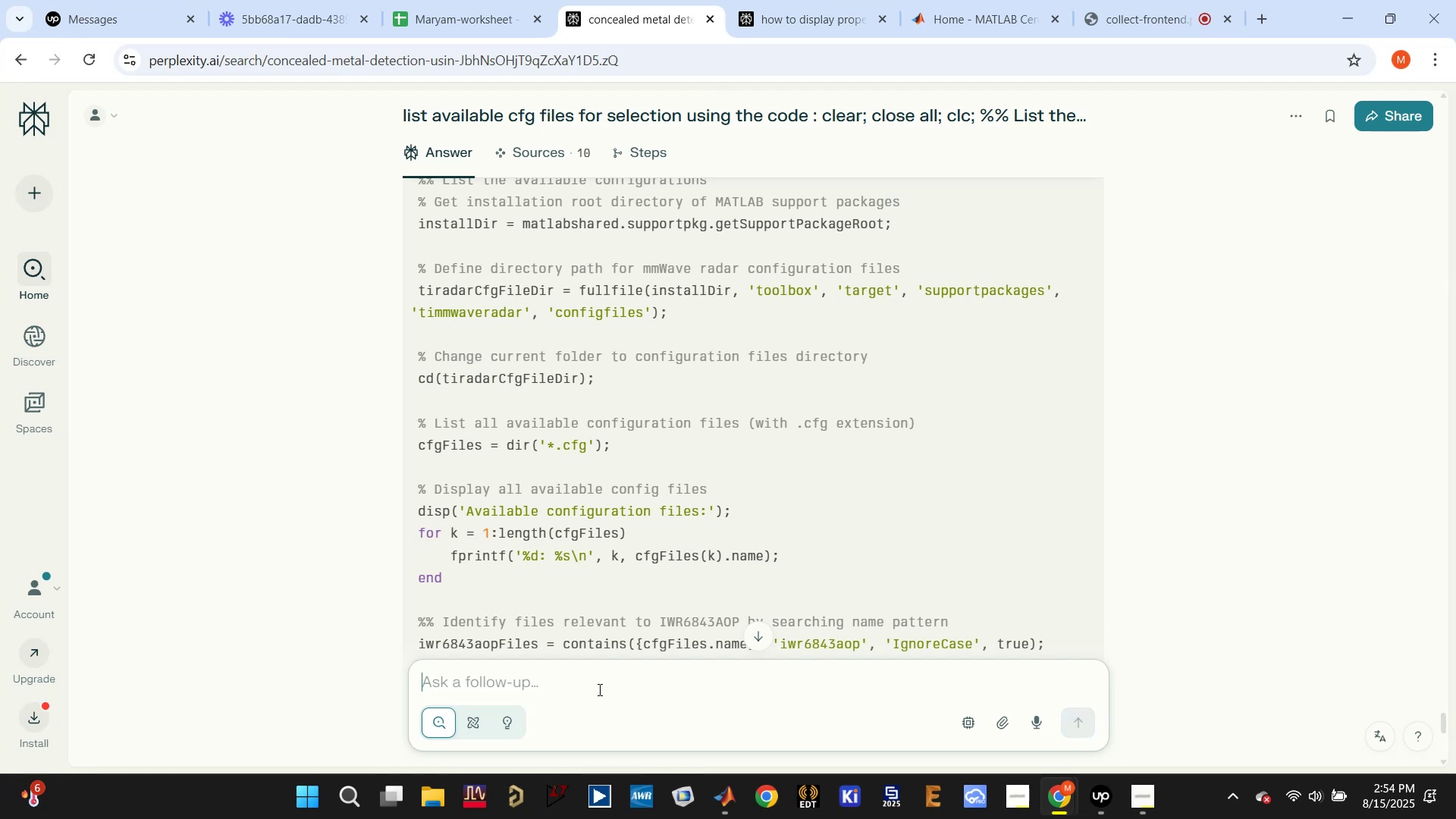 
type(l[ist list dialogbox for item selection matlab)
 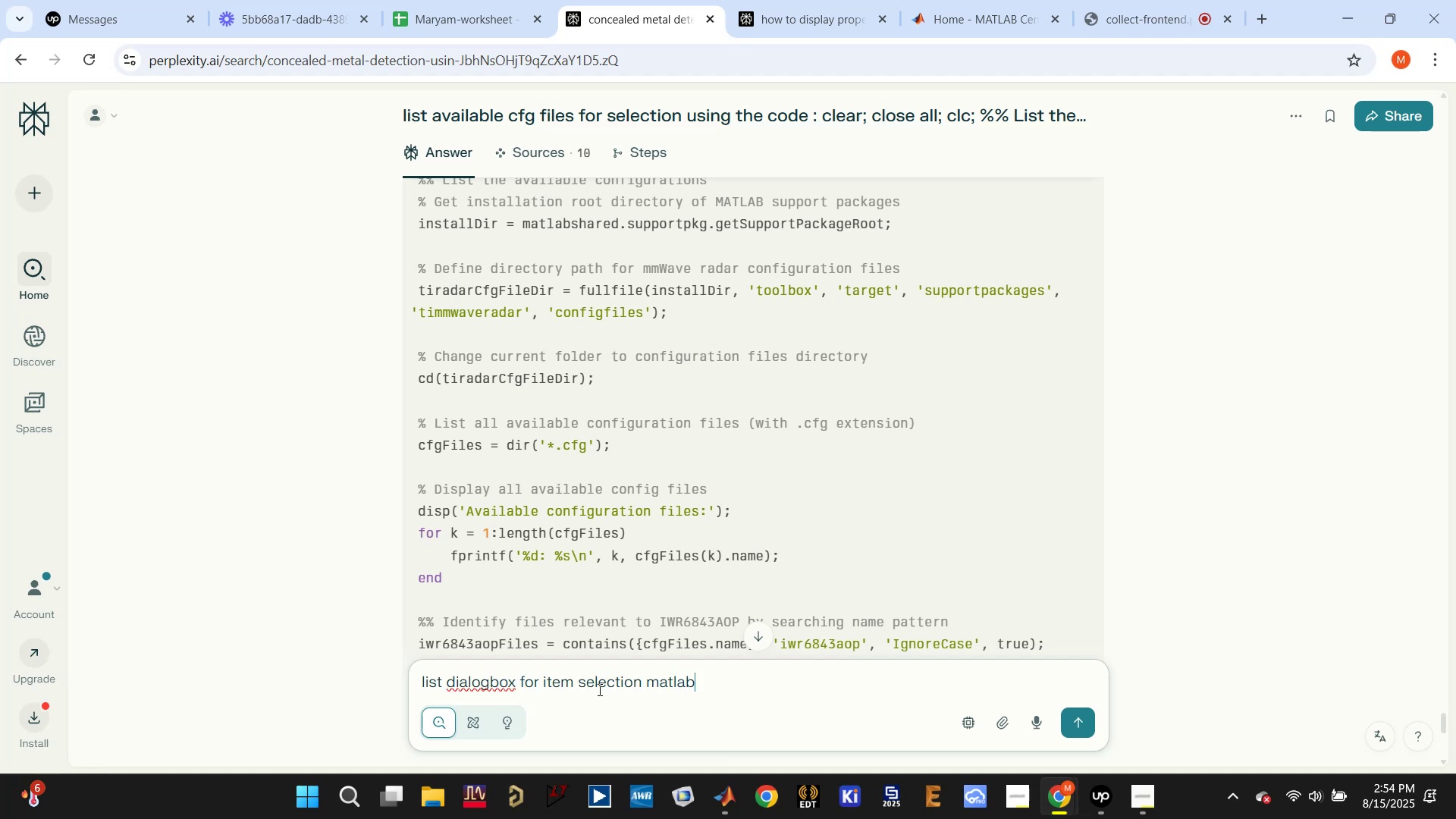 
hold_key(key=Backspace, duration=0.84)
 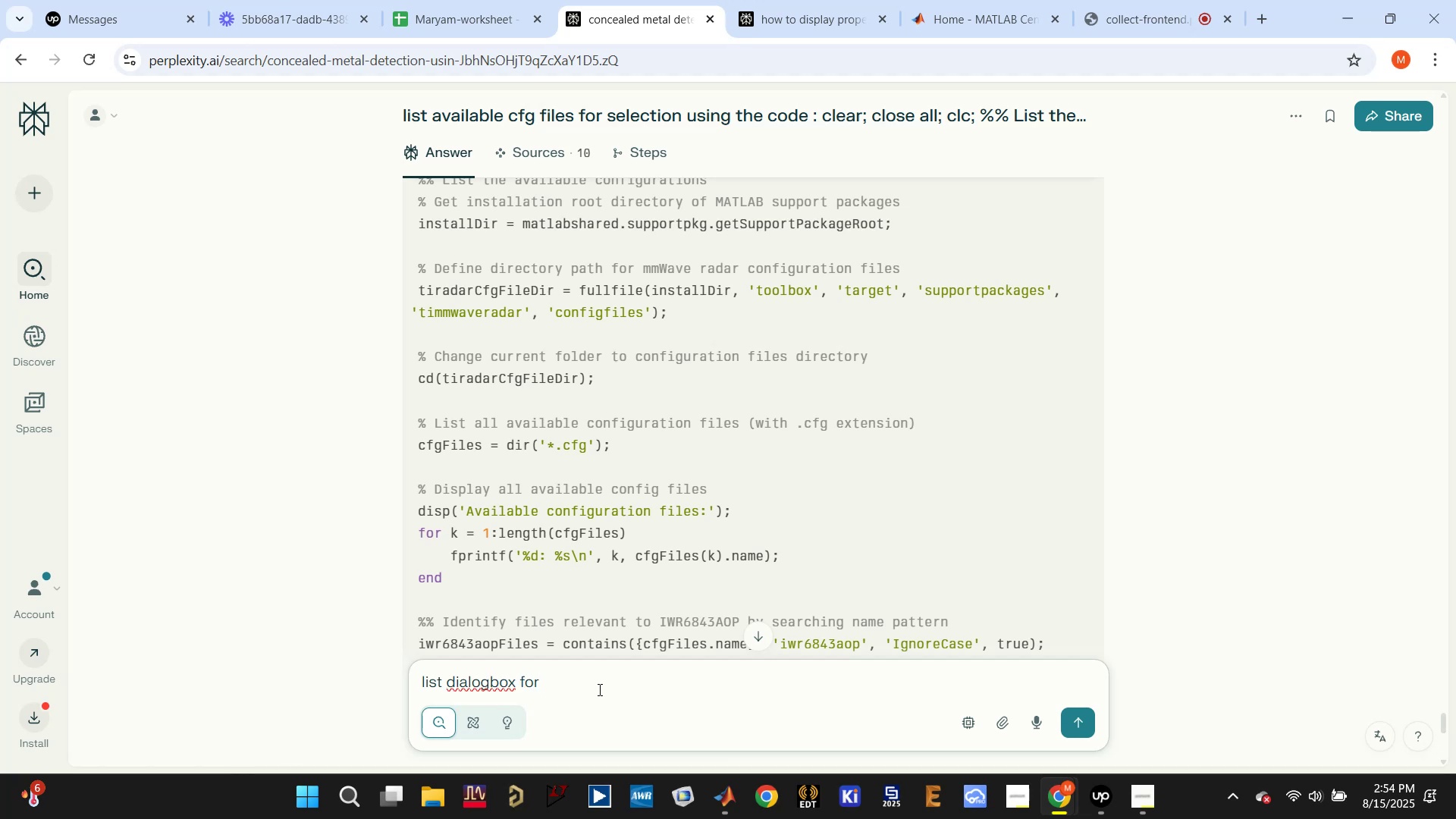 
key(Enter)
 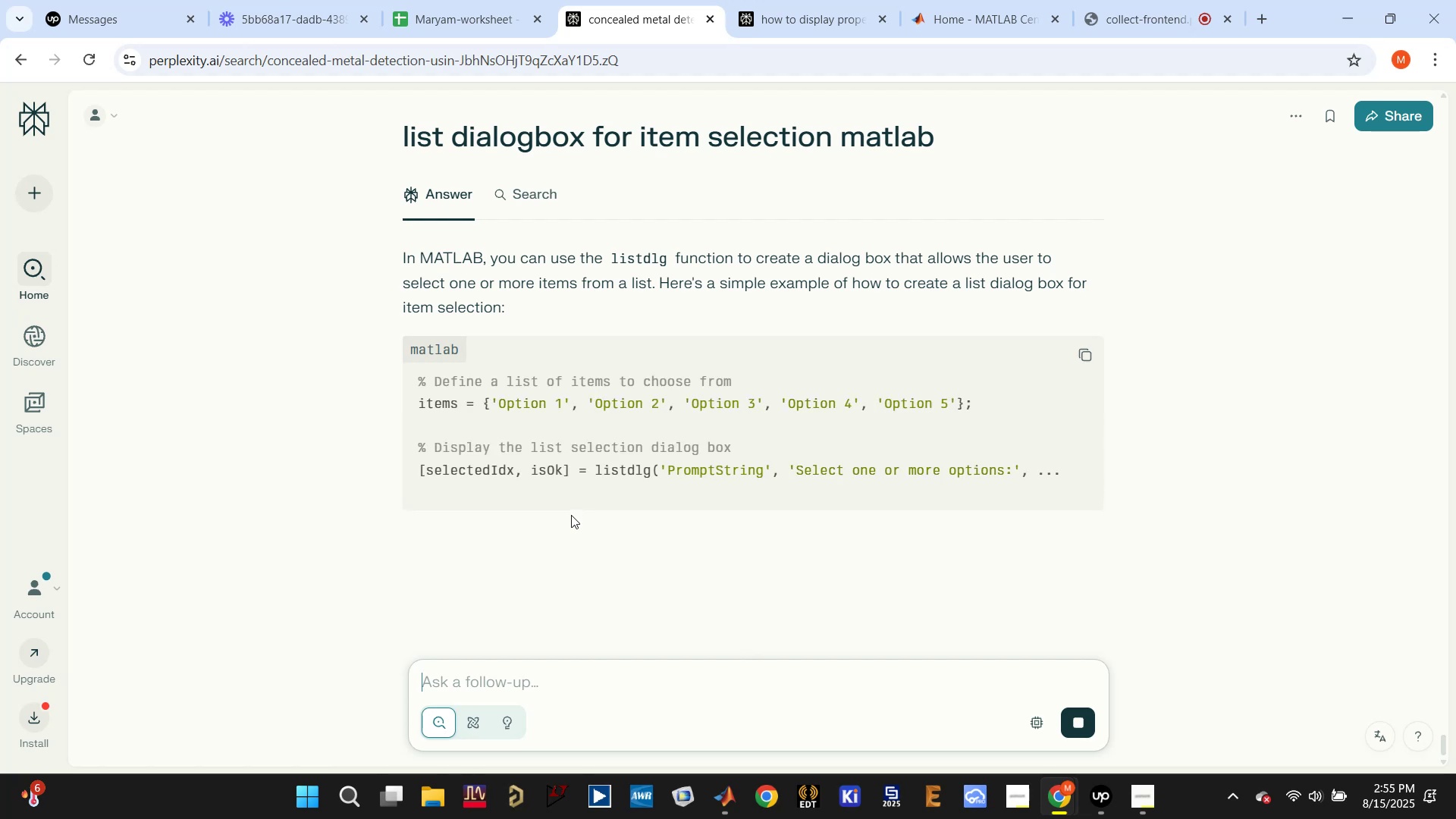 
left_click([1110, 14])
 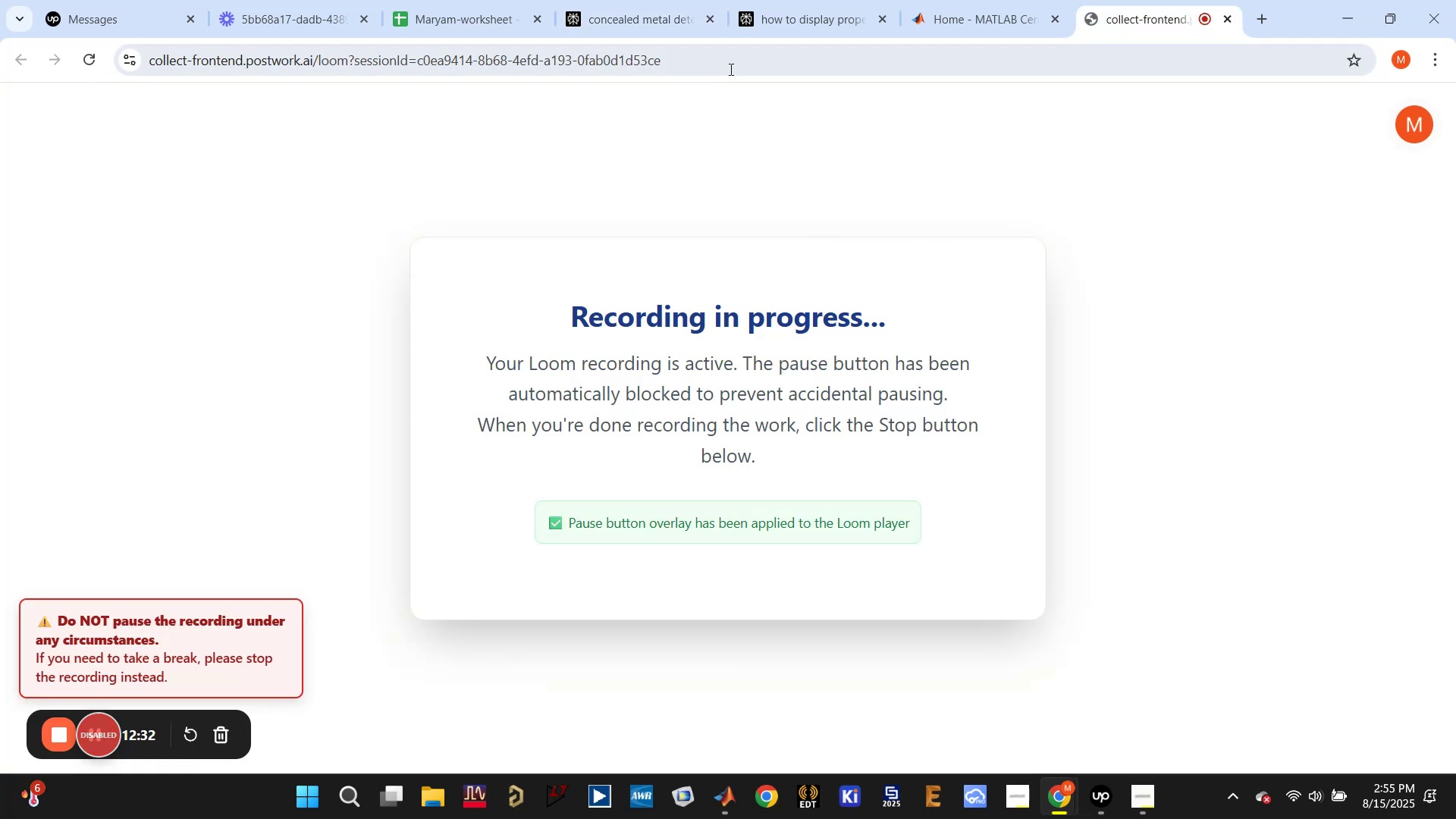 
left_click([654, 30])
 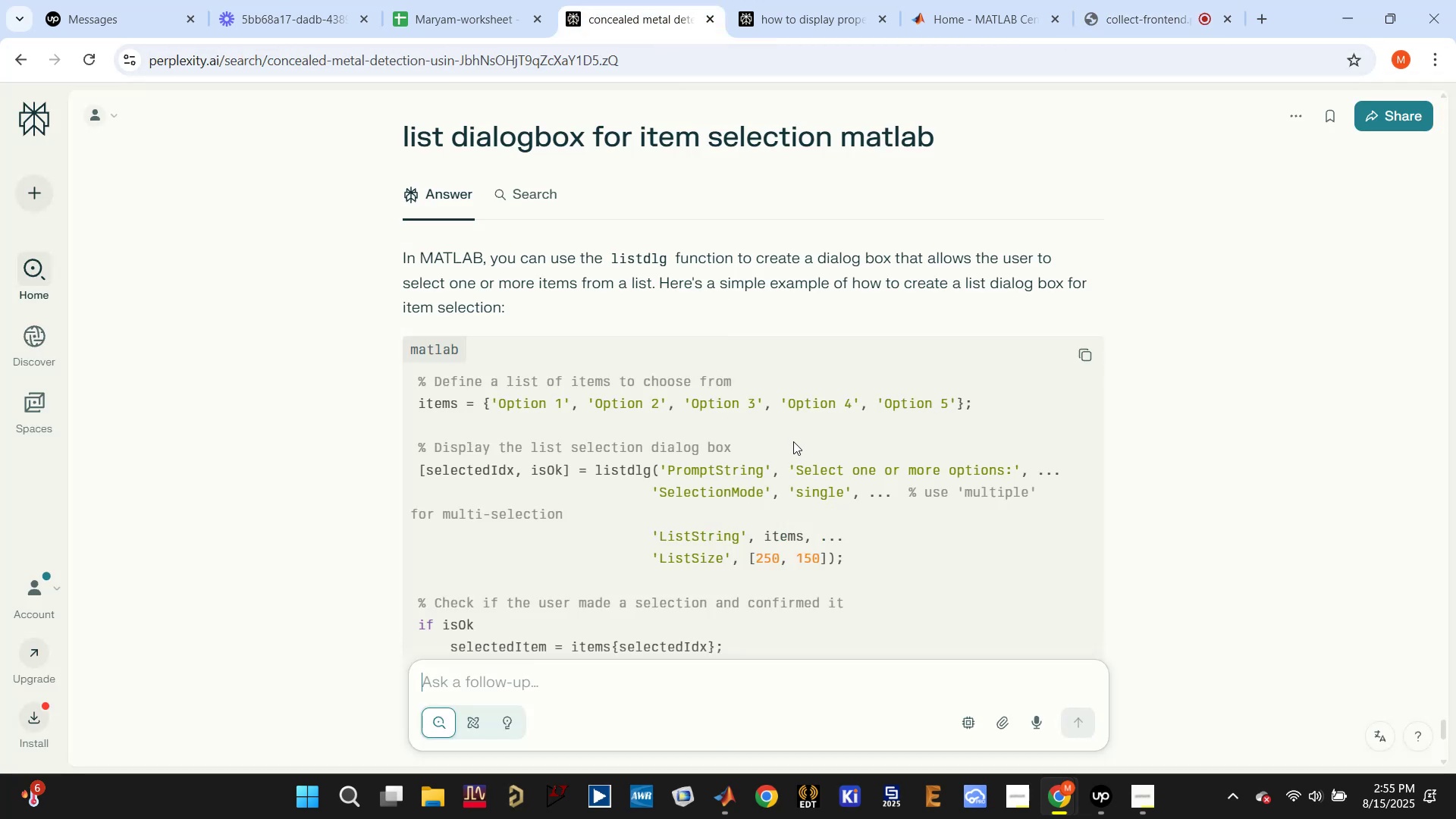 
scroll: coordinate [656, 360], scroll_direction: down, amount: 10.0
 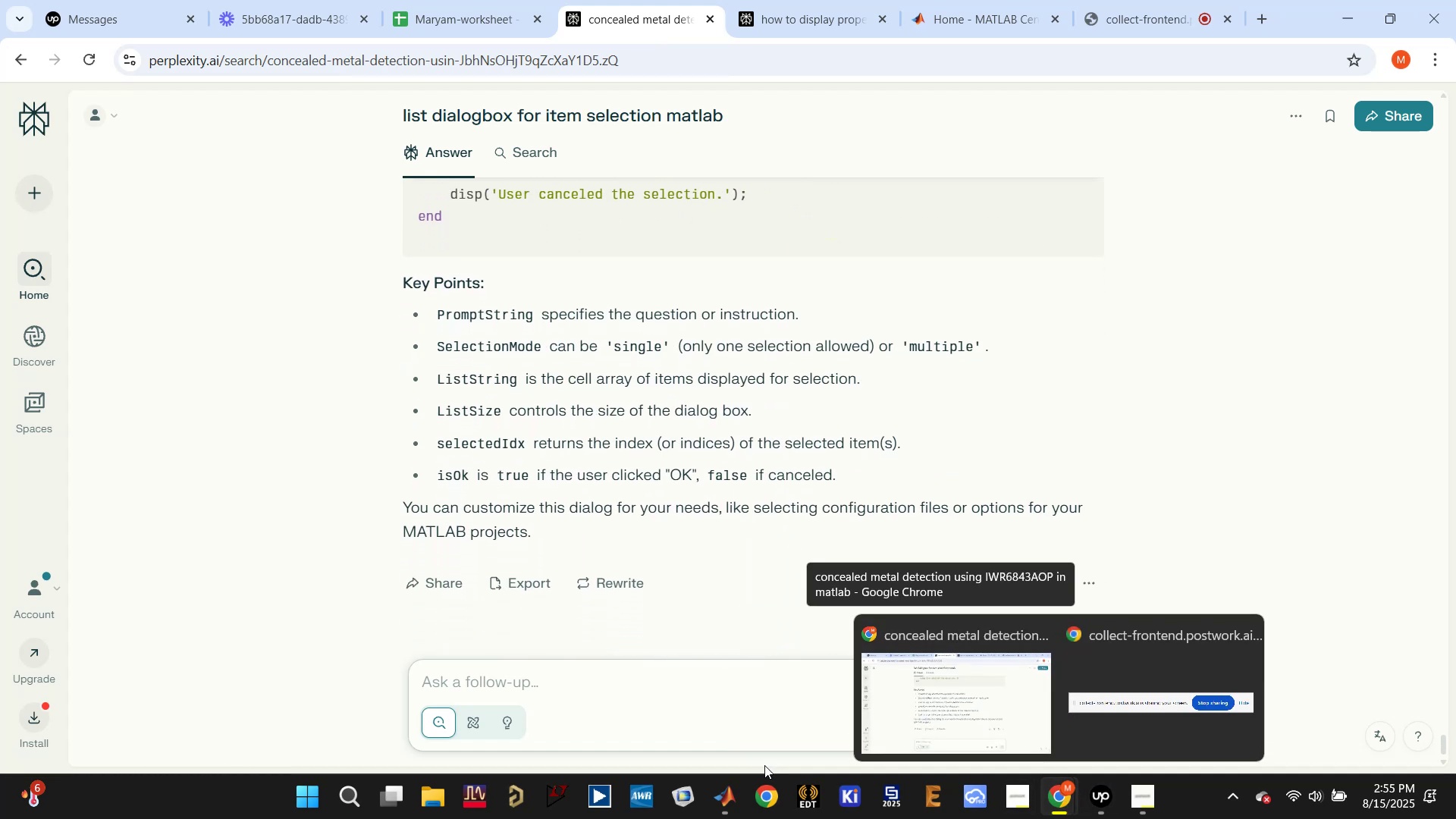 
left_click([663, 704])
 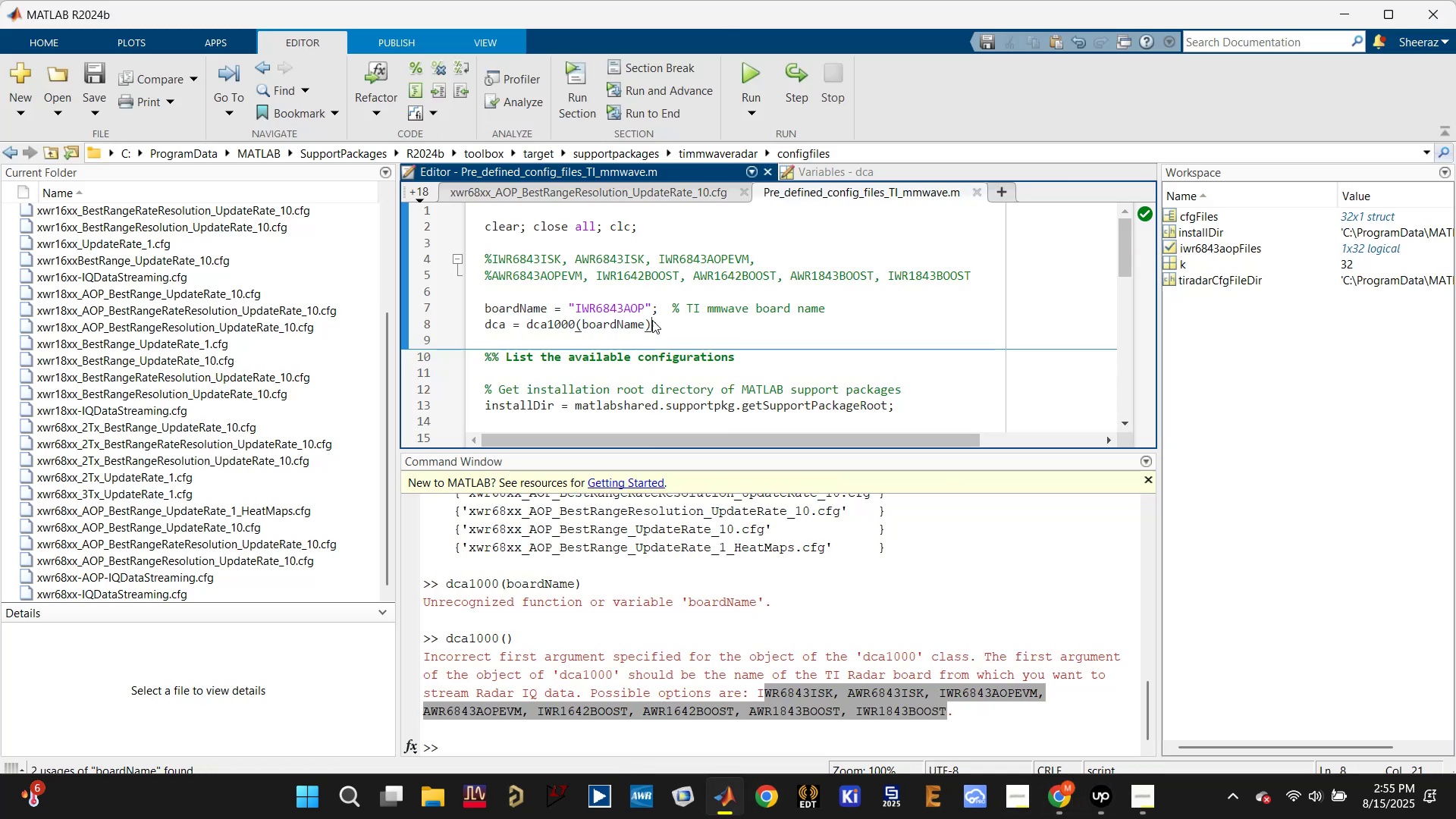 
double_click([607, 322])
 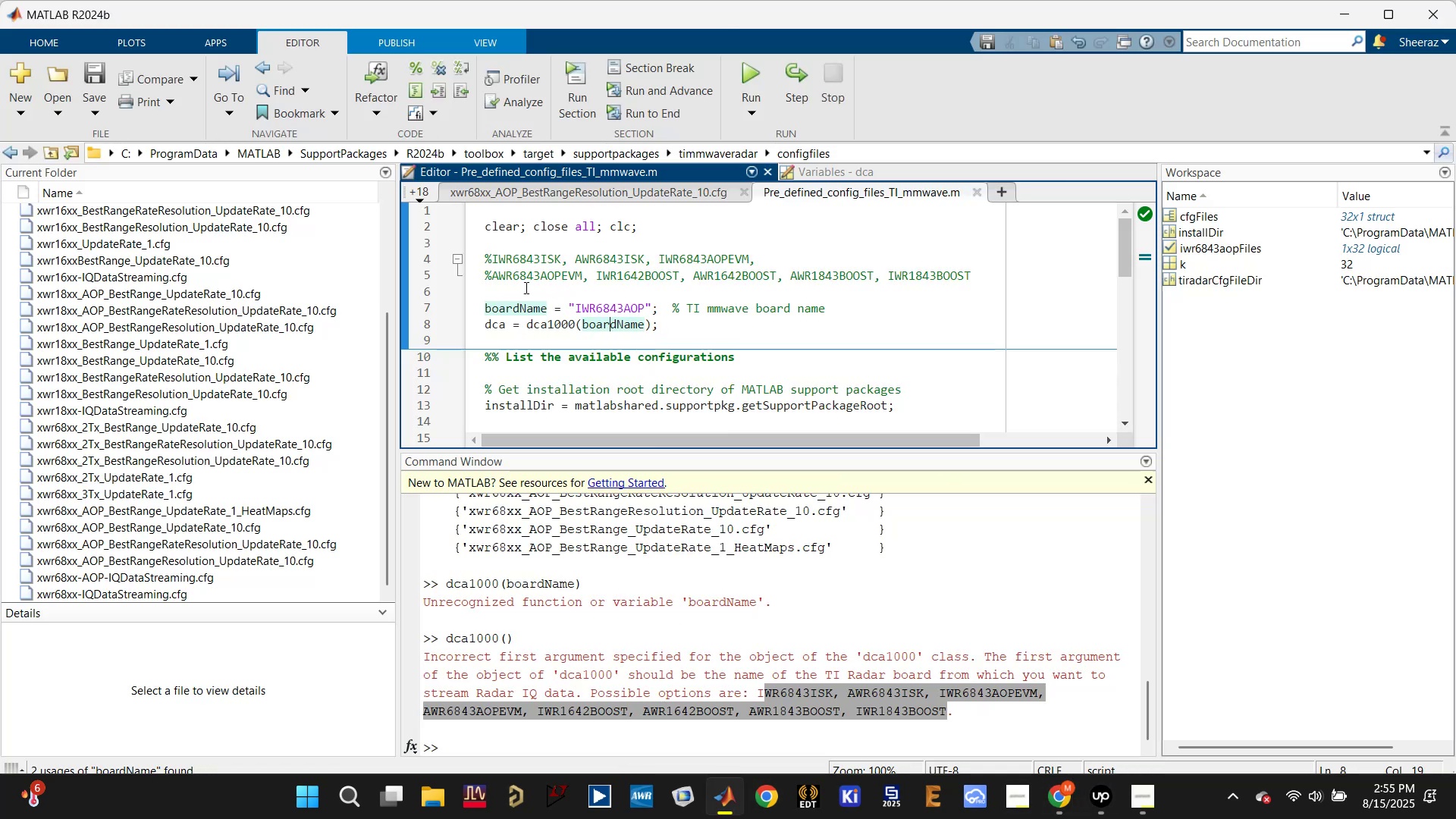 
left_click([494, 255])
 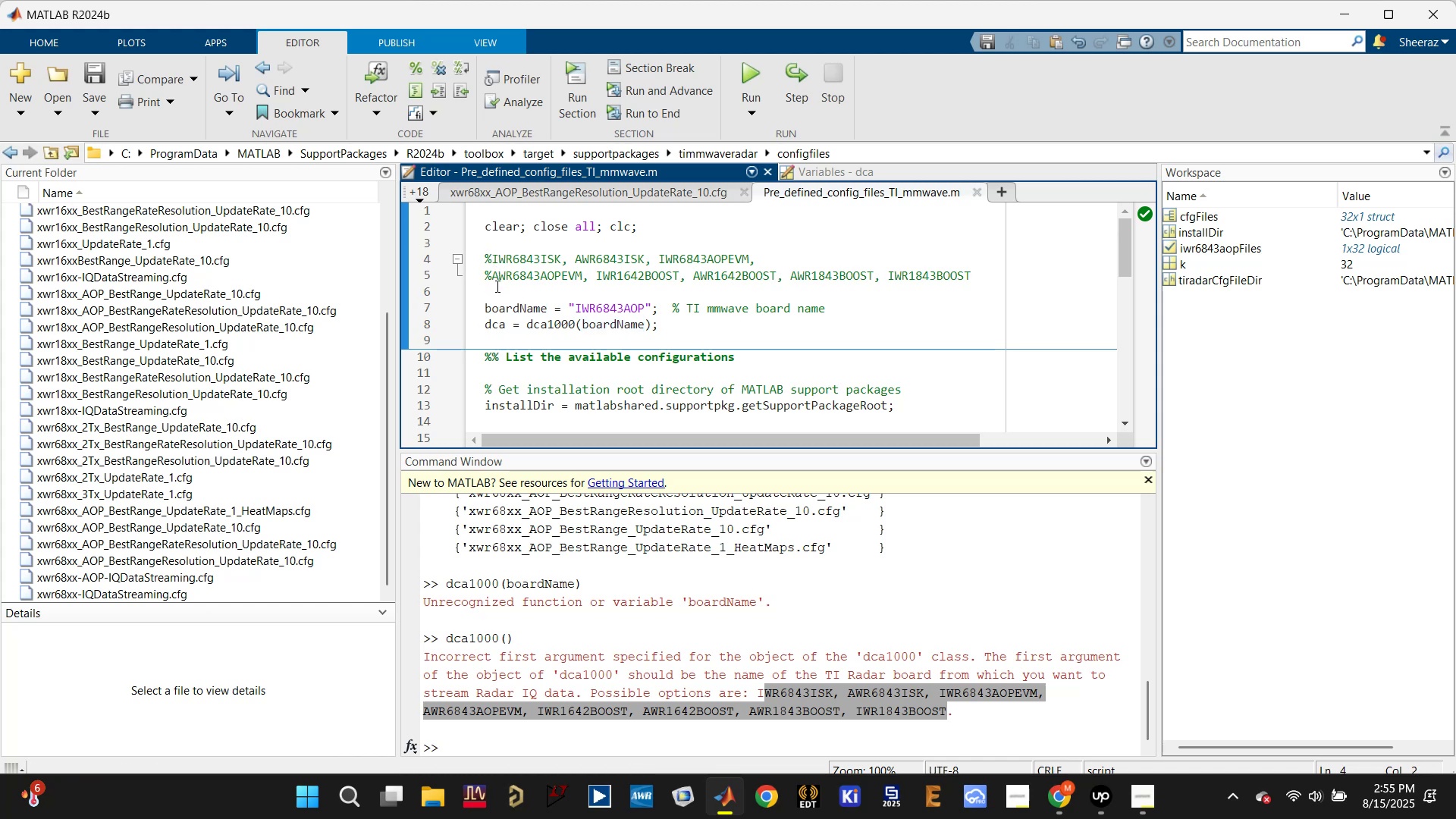 
hold_key(key=ShiftLeft, duration=0.46)
 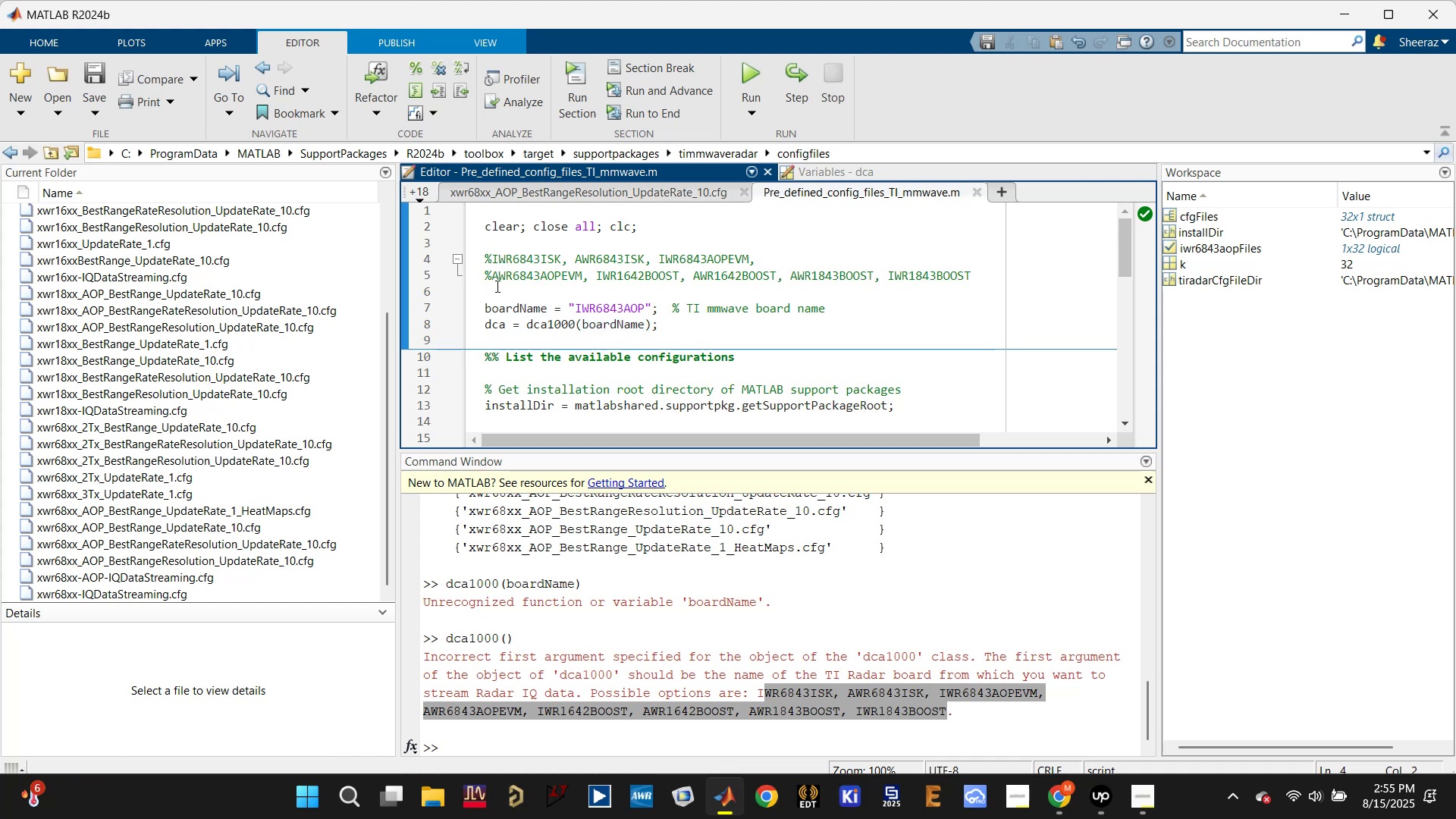 
type(bor)
key(Backspace)
key(Backspace)
key(Backspace)
key(Backspace)
 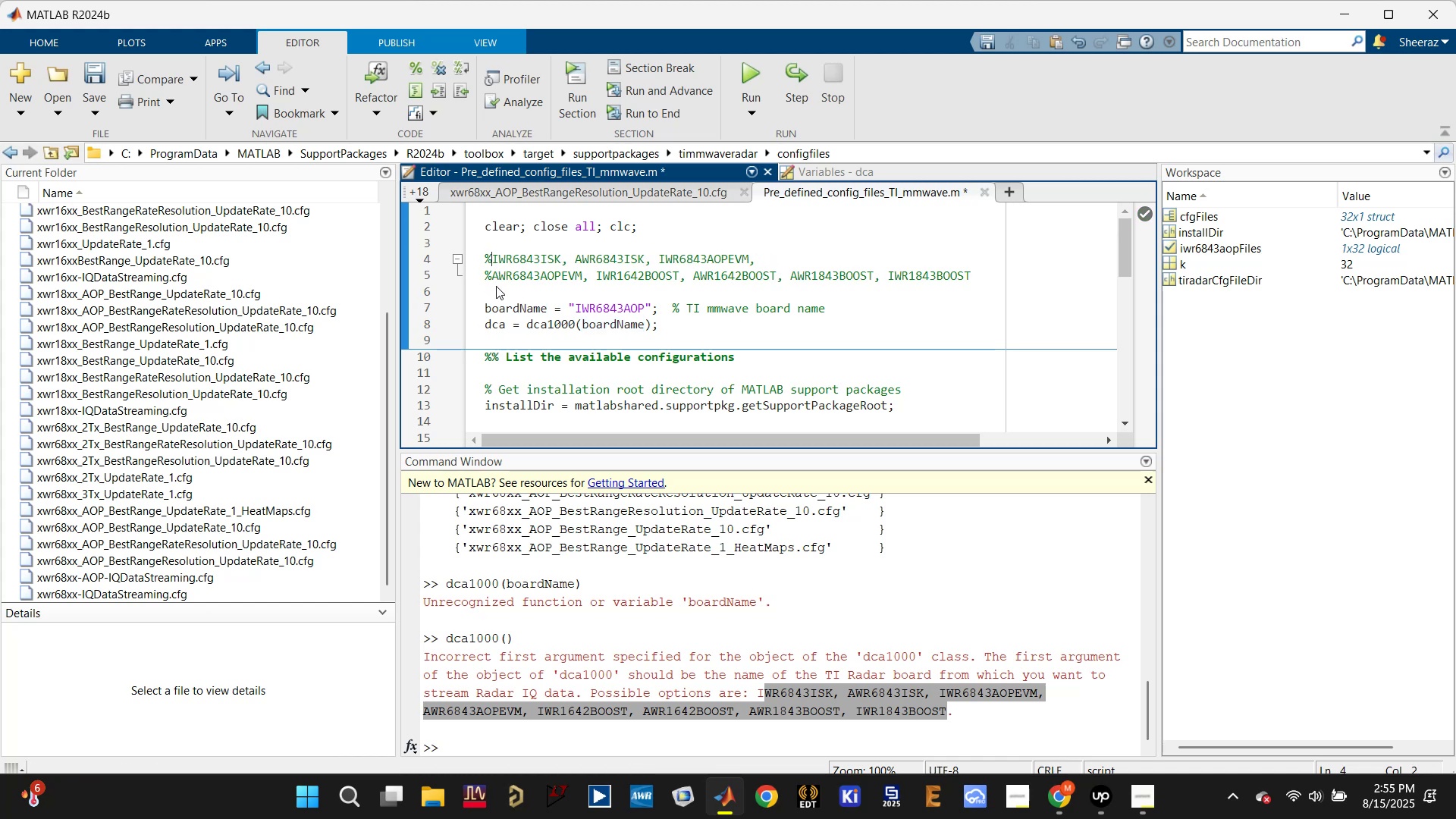 
hold_key(key=A, duration=0.32)
 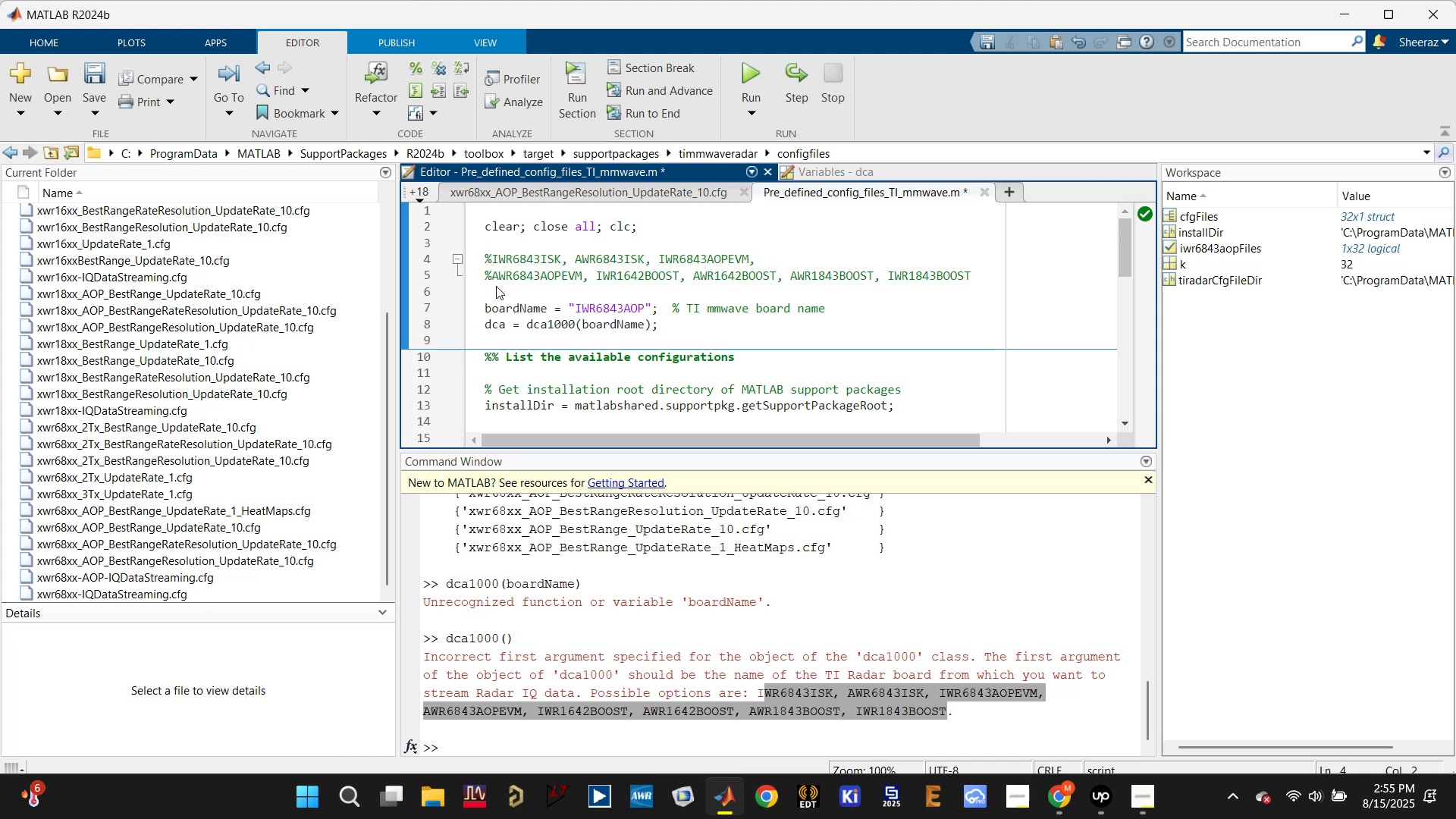 
left_click([491, 309])
 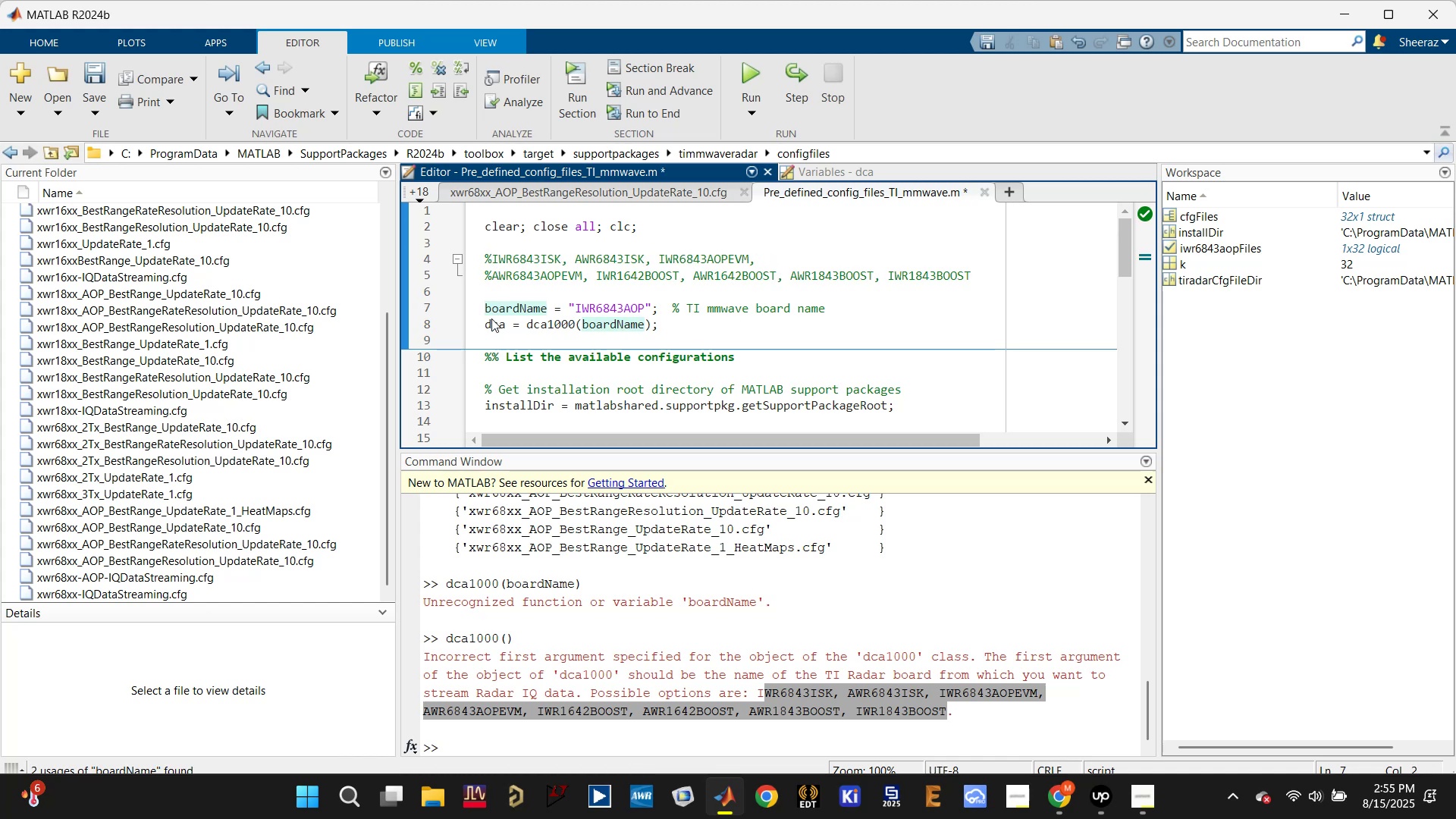 
key(Backspace)
 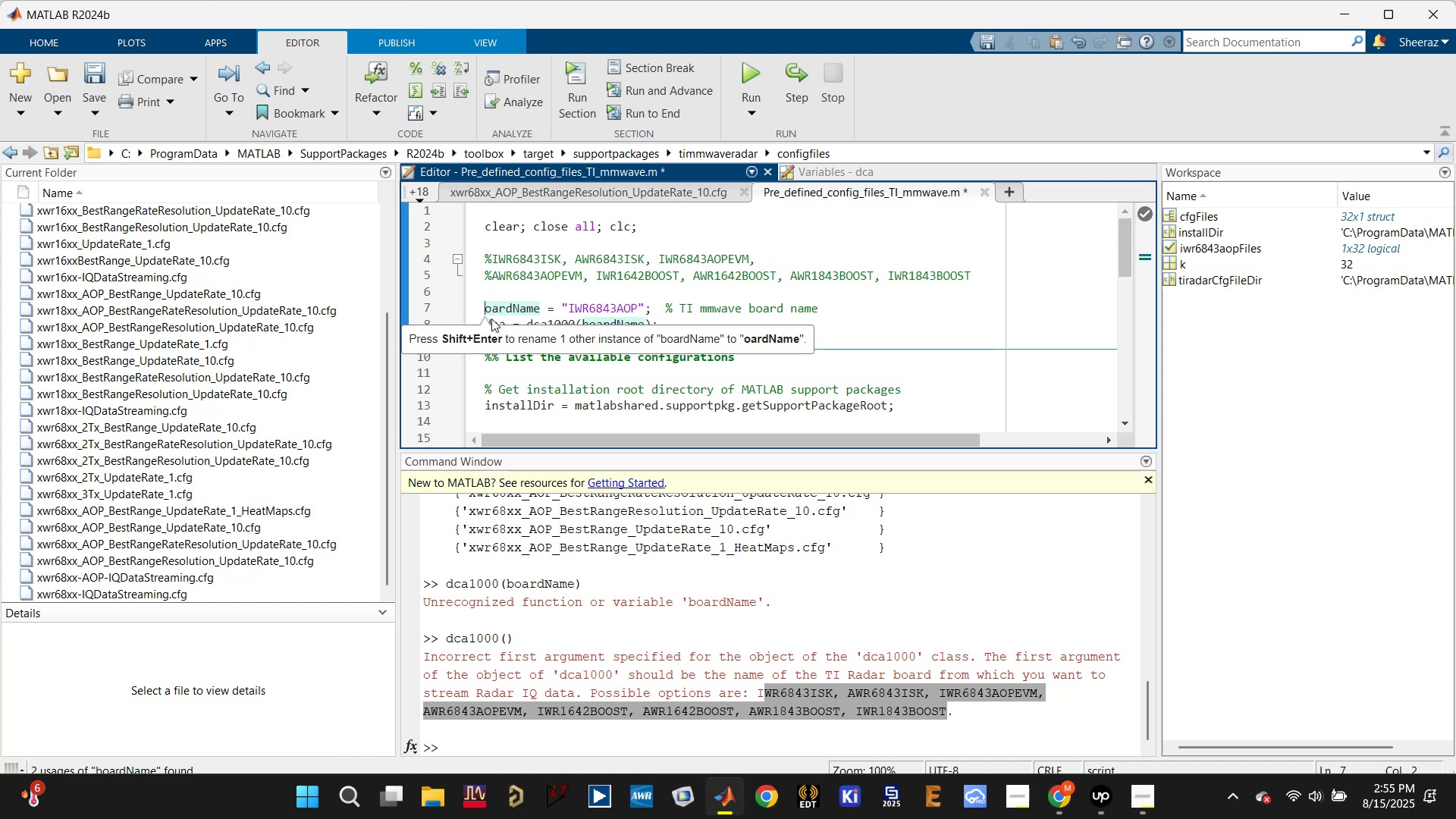 
key(Shift+B)
 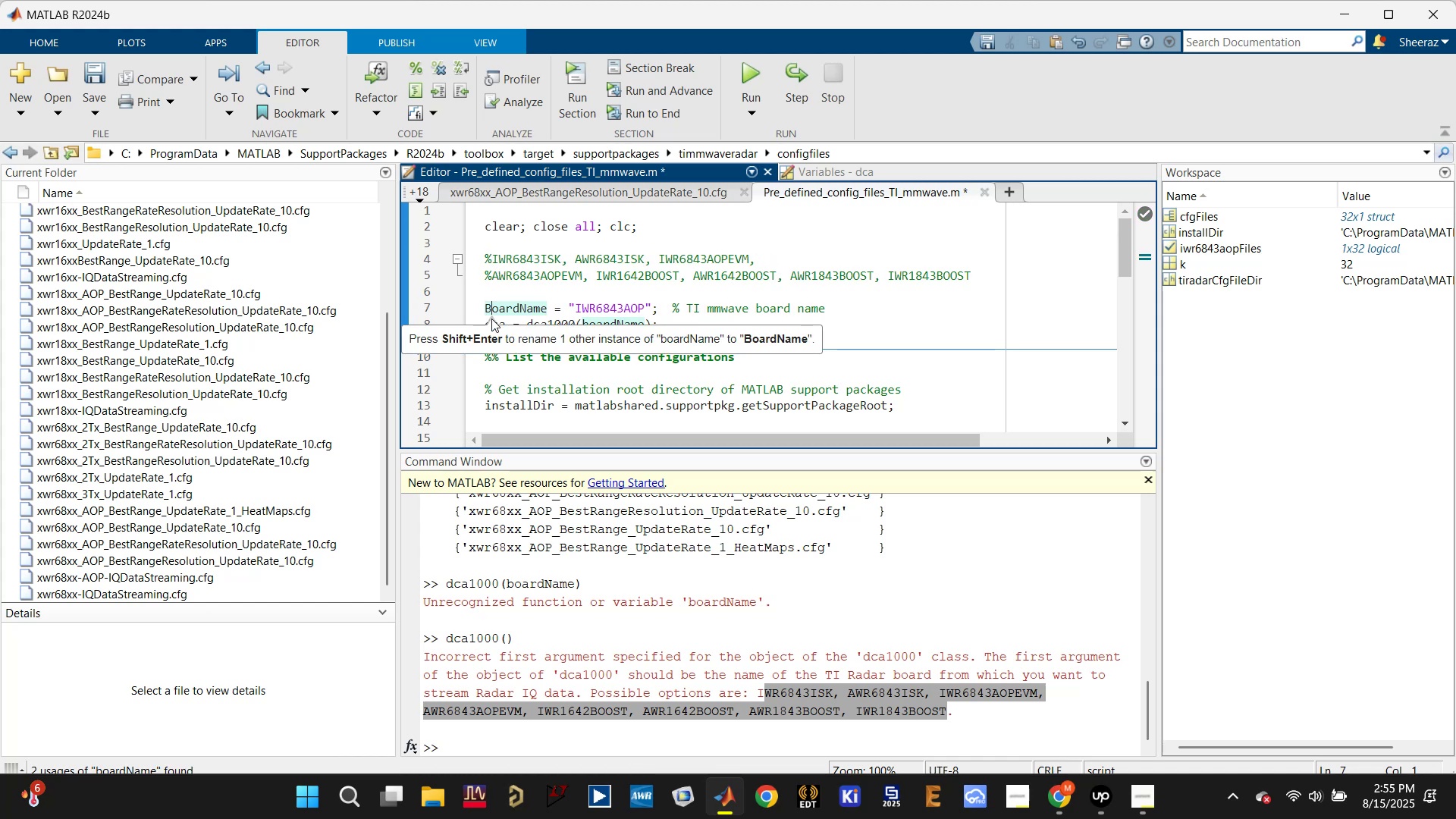 
key(Shift+ShiftLeft)
 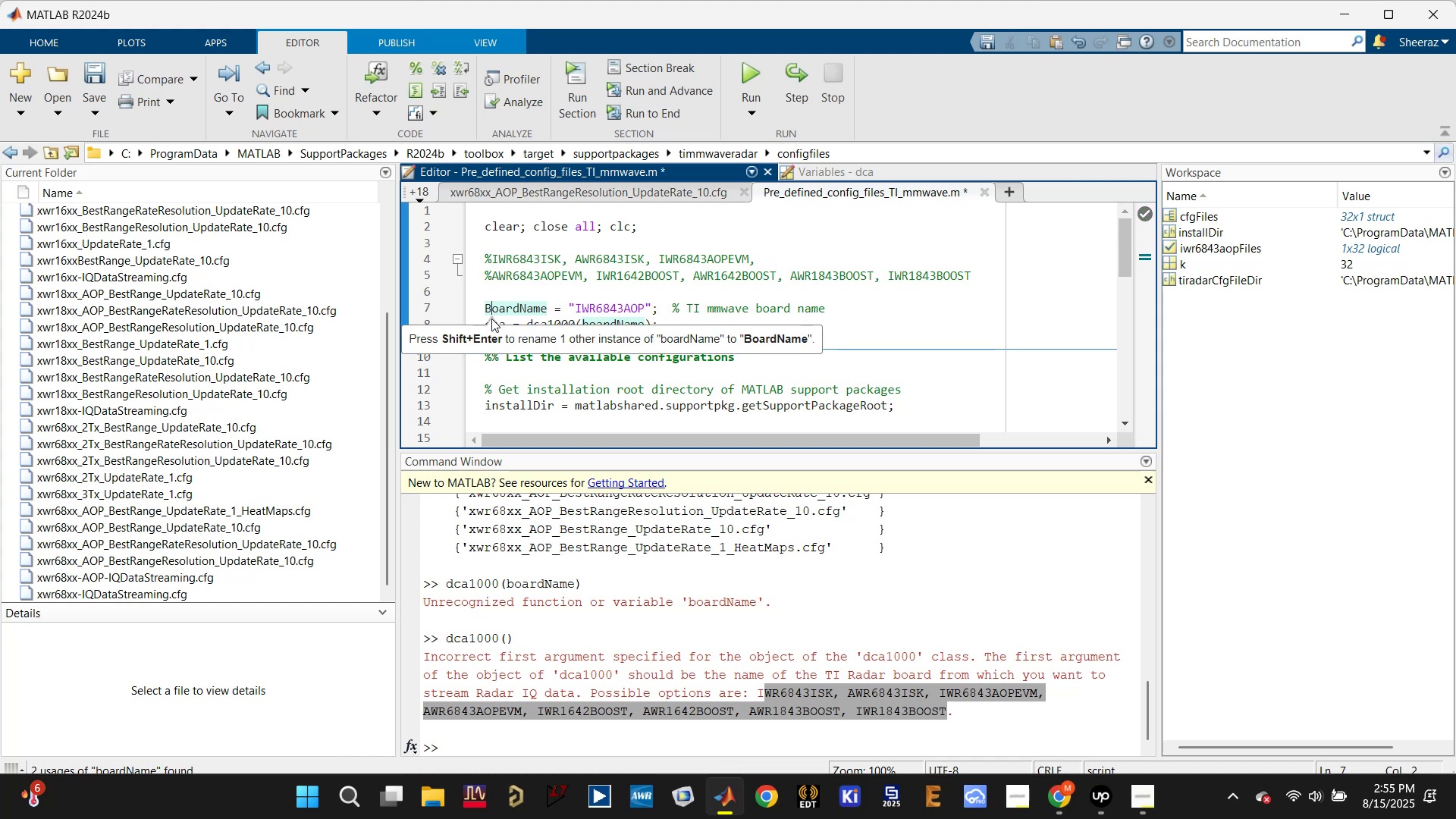 
key(Shift+Enter)
 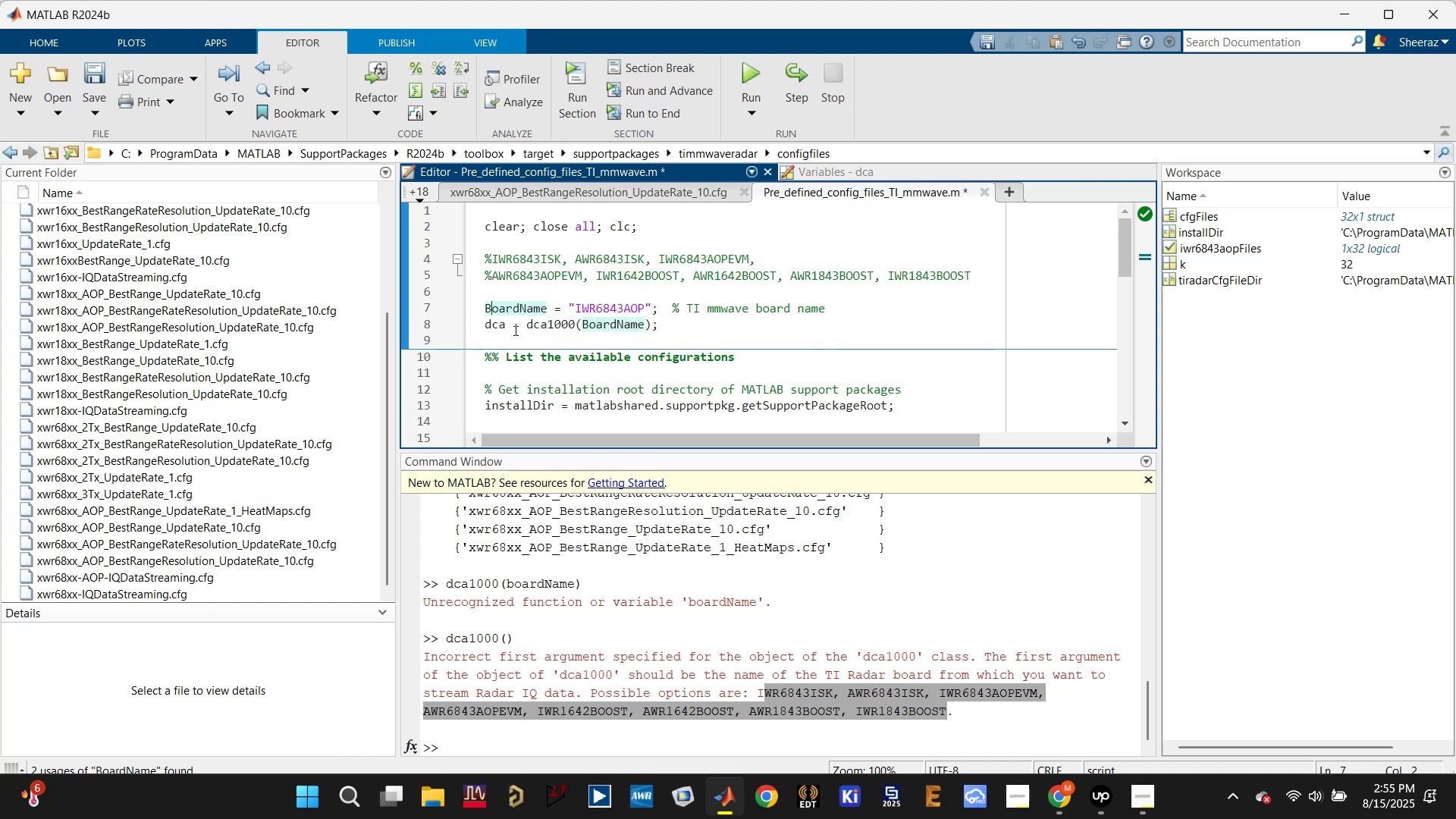 
double_click([517, 309])
 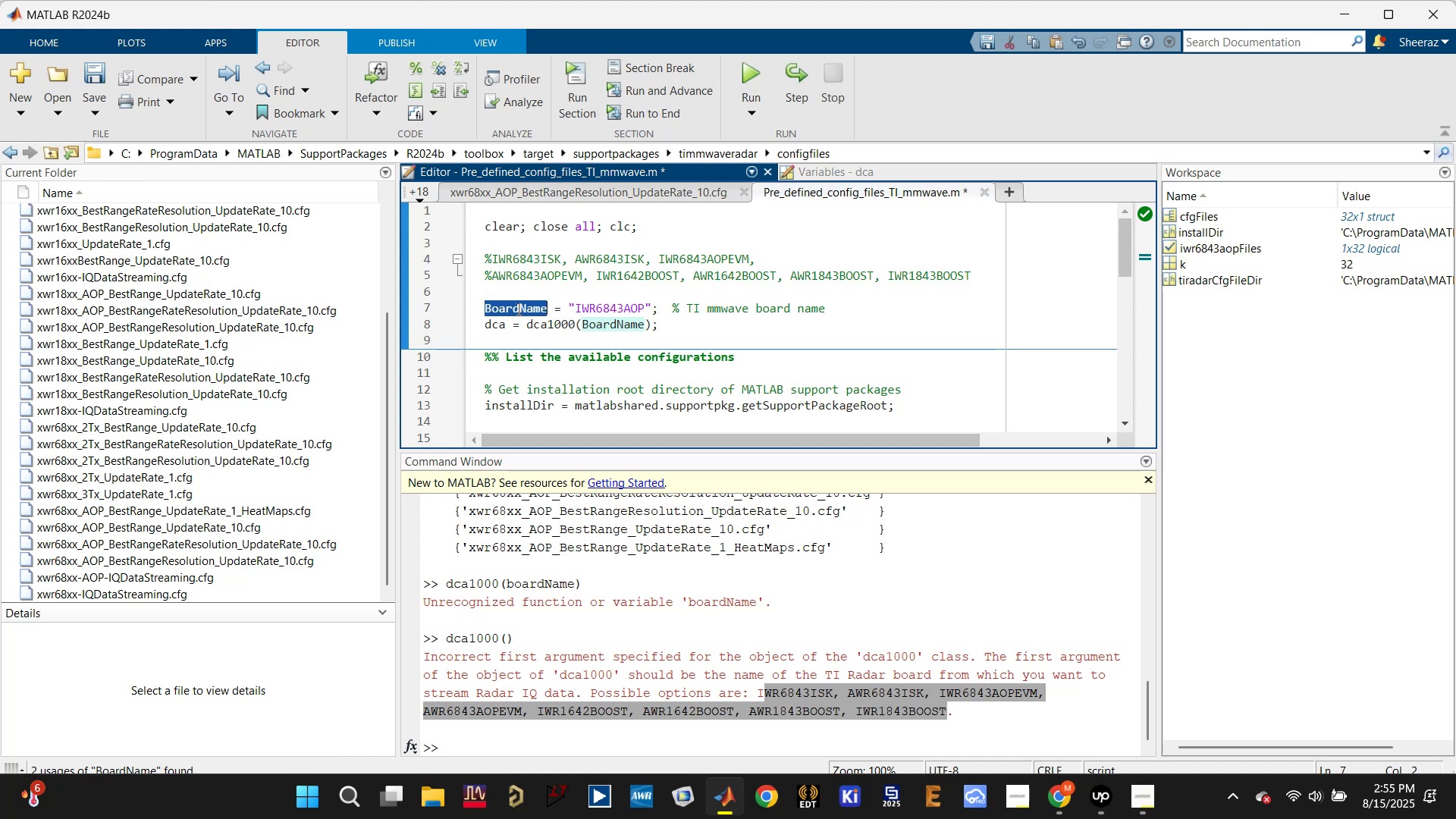 
key(Control+C)
 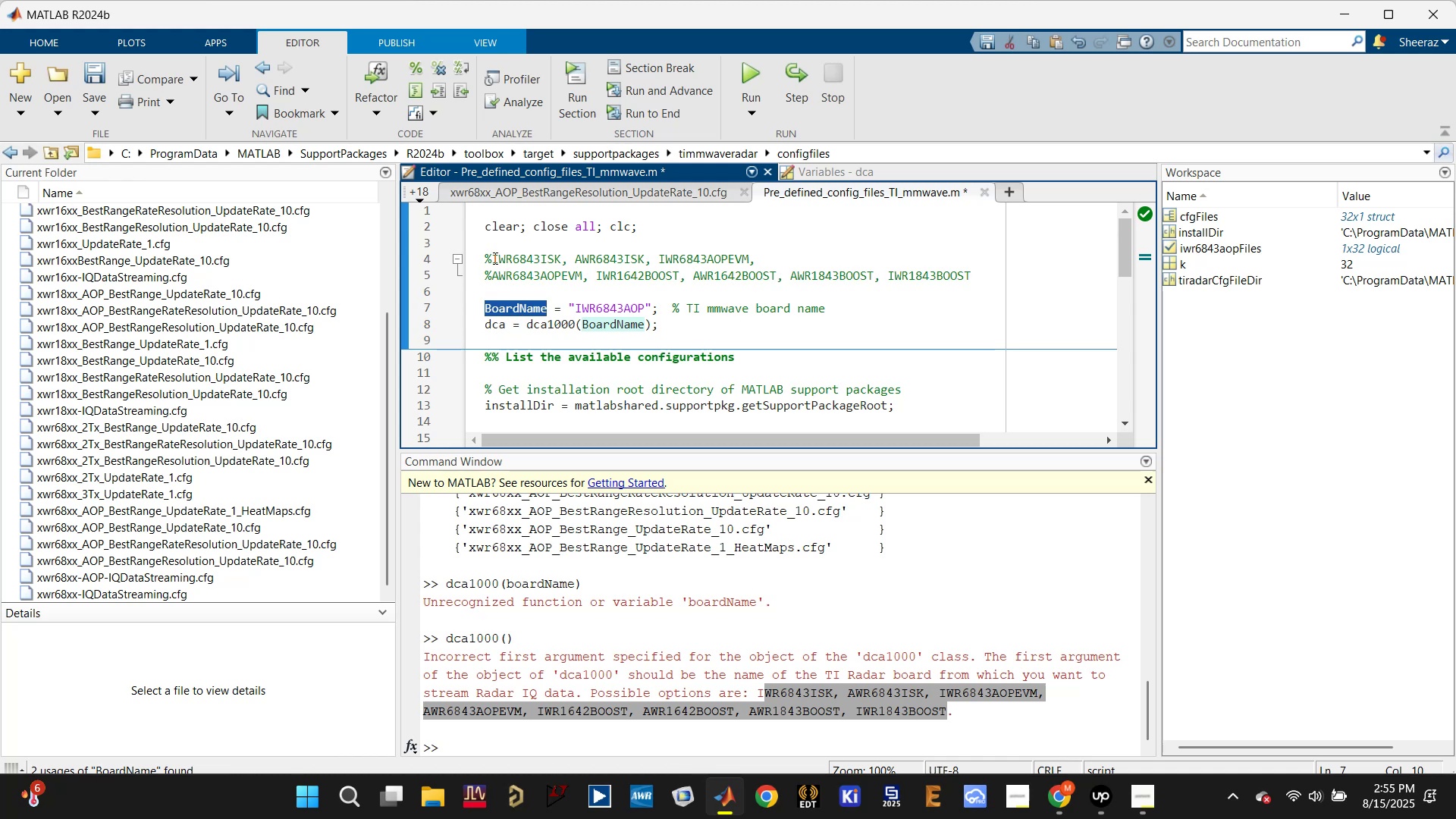 
left_click([494, 256])
 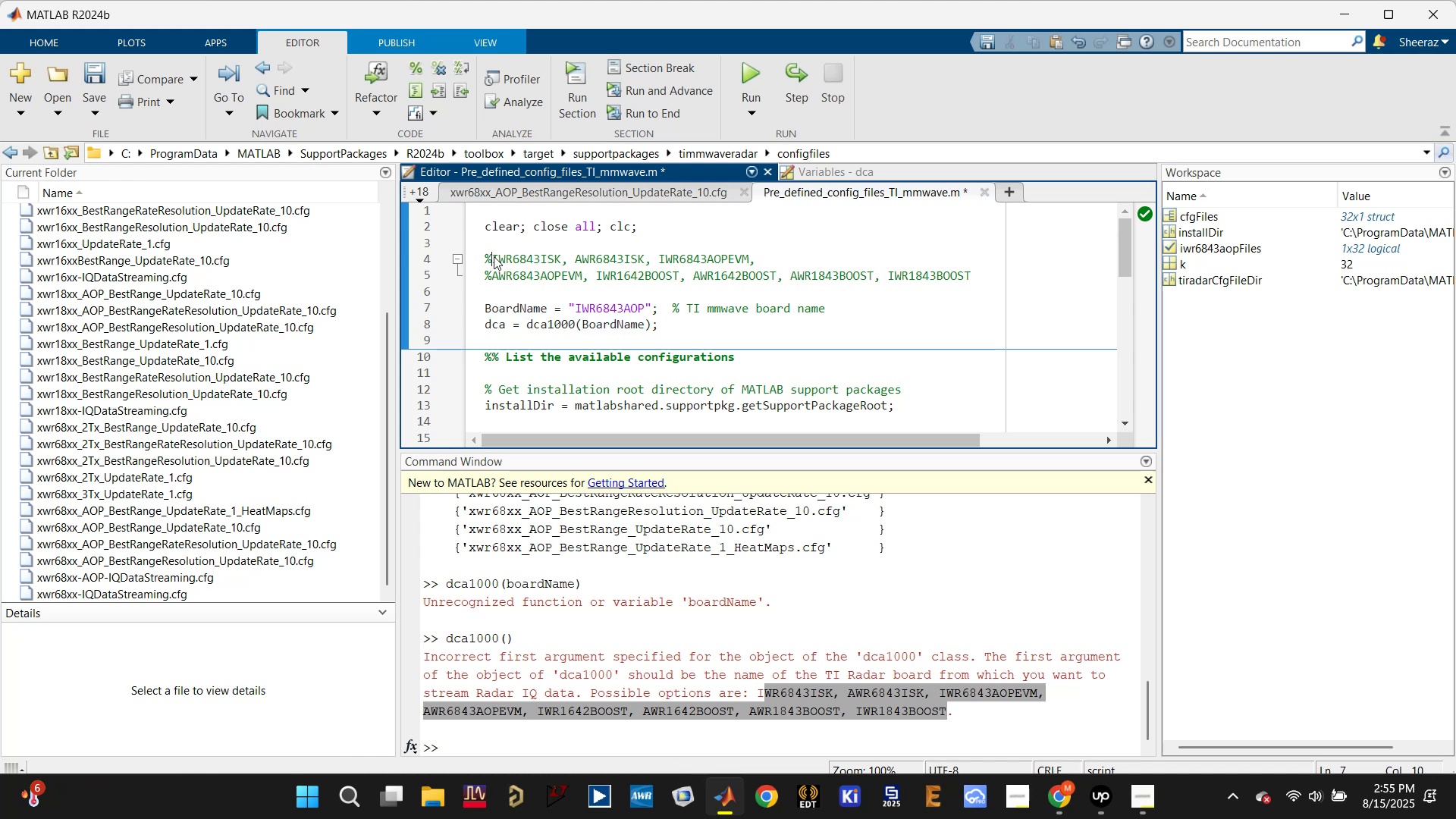 
key(Control+V)
 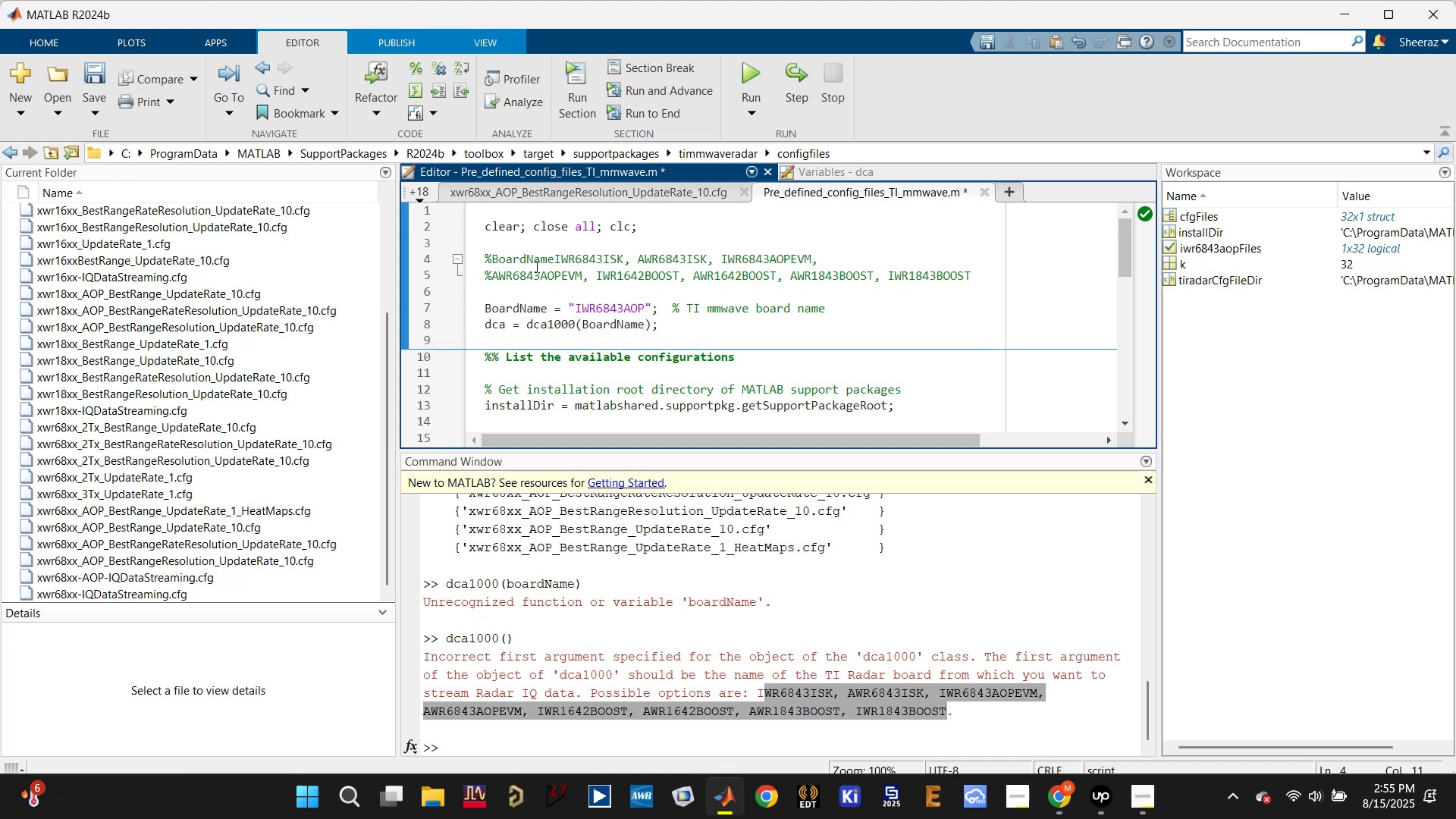 
double_click([535, 259])
 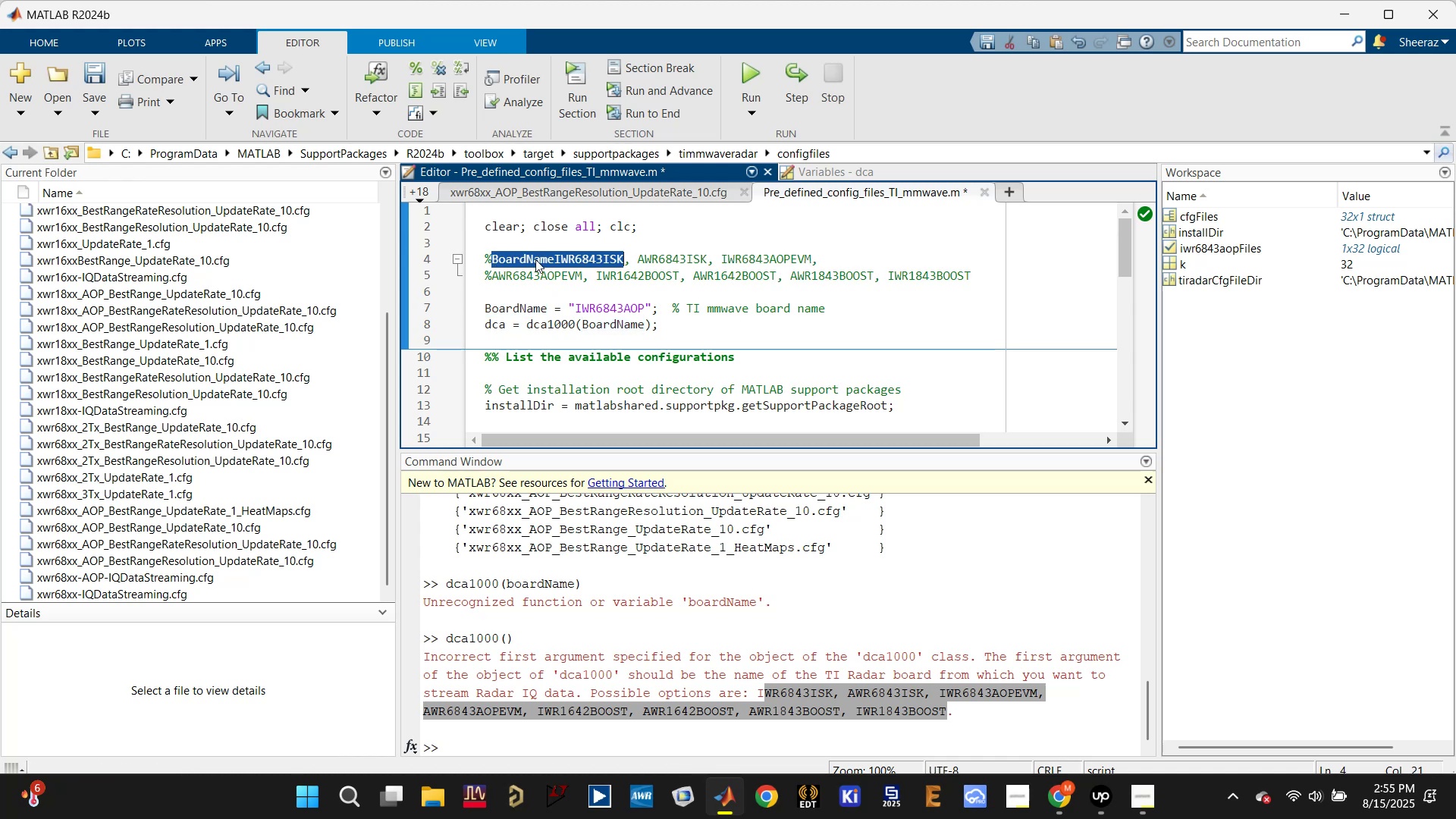 
left_click([538, 260])
 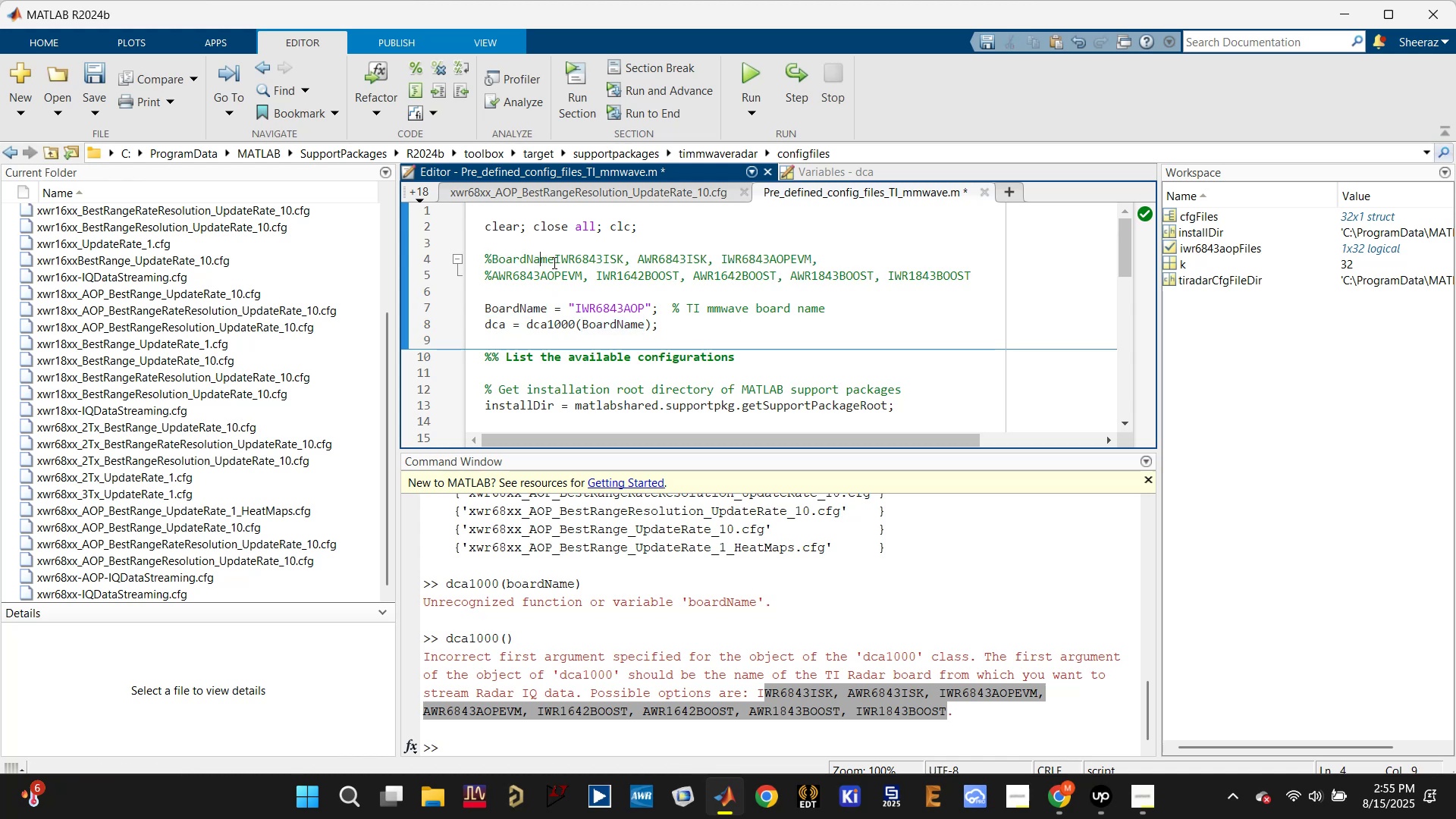 
left_click_drag(start_coordinate=[554, 262], to_coordinate=[464, 255])
 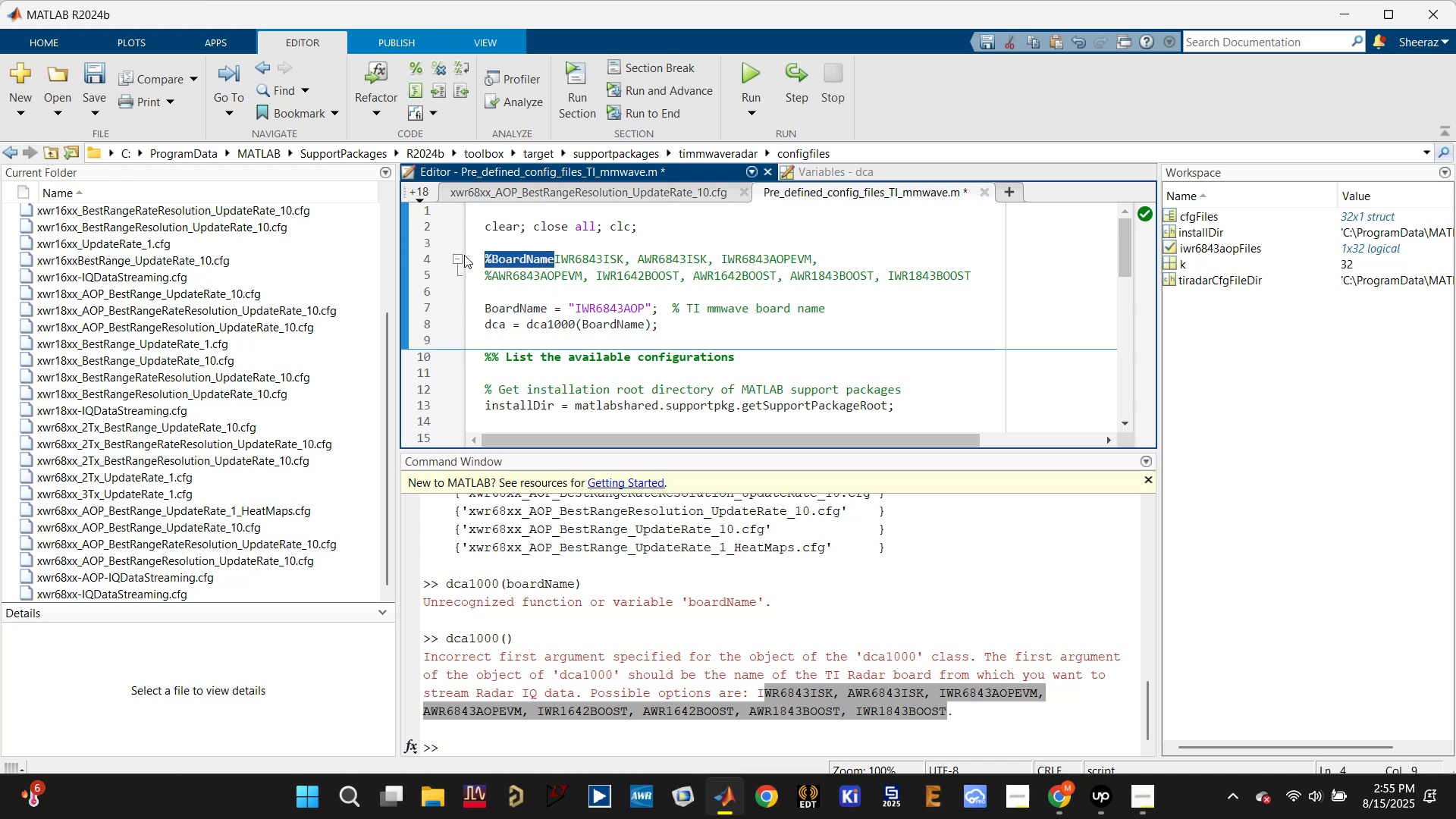 
key(Control+X)
 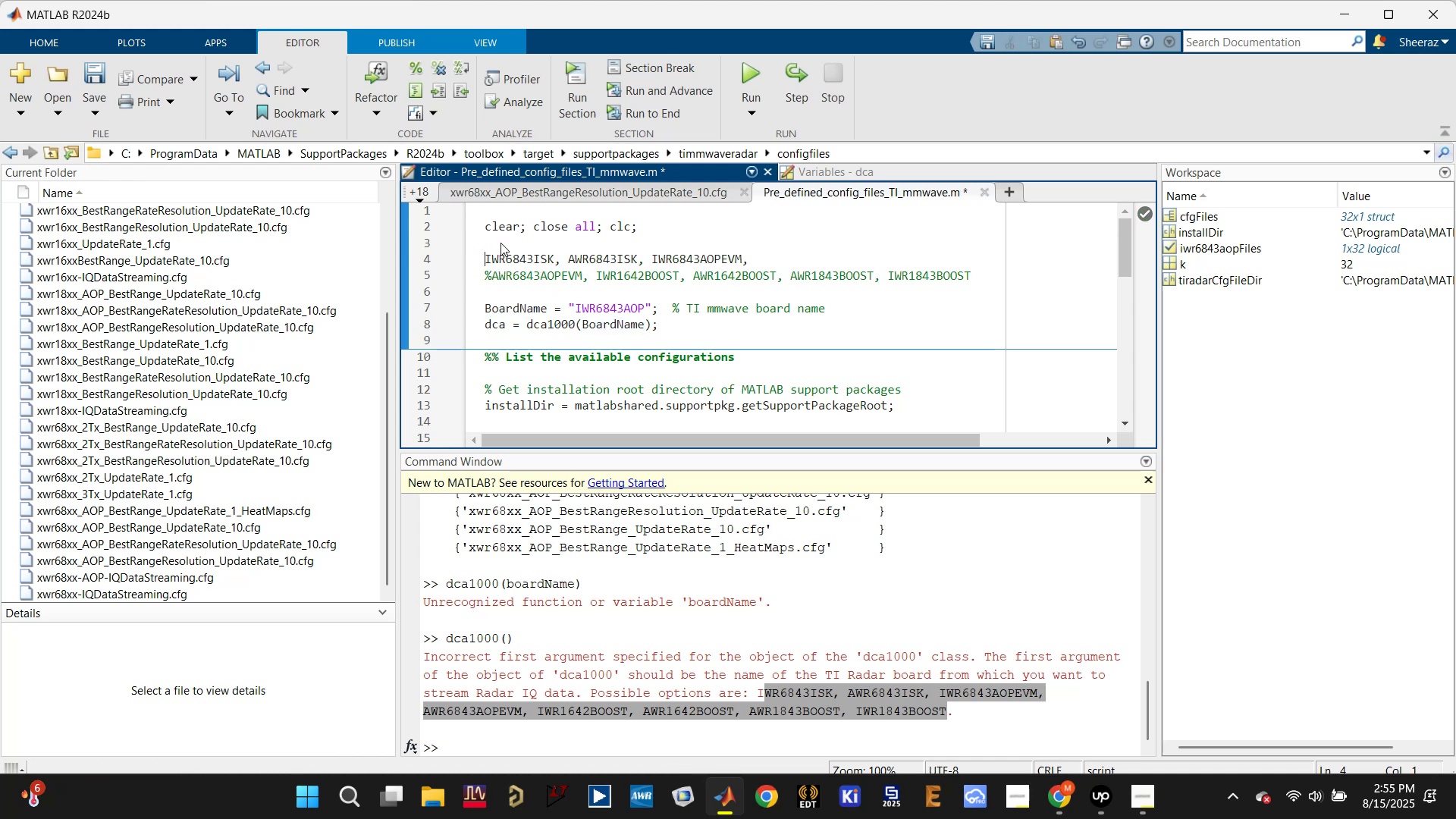 
left_click([500, 243])
 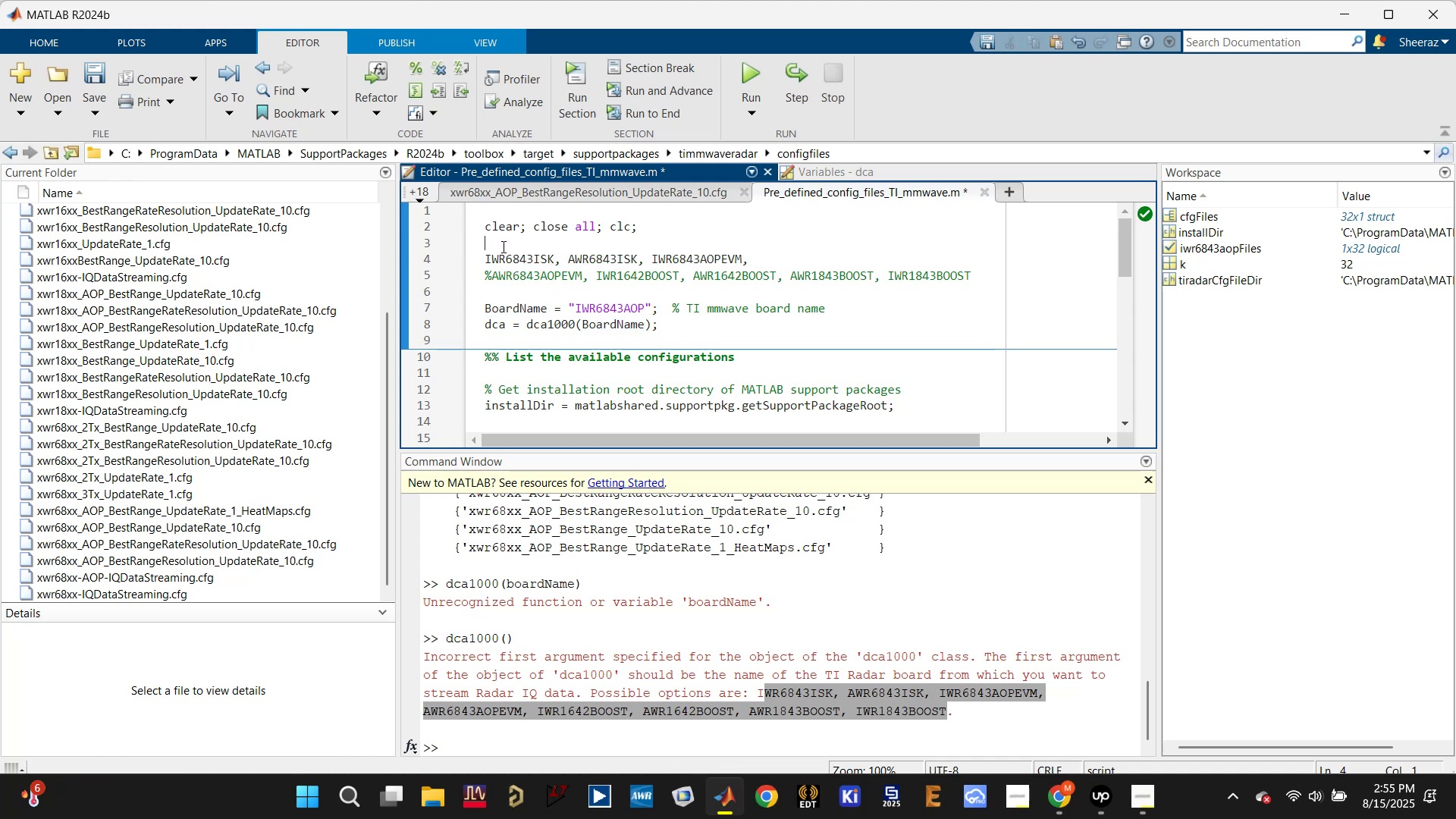 
key(Control+Z)
 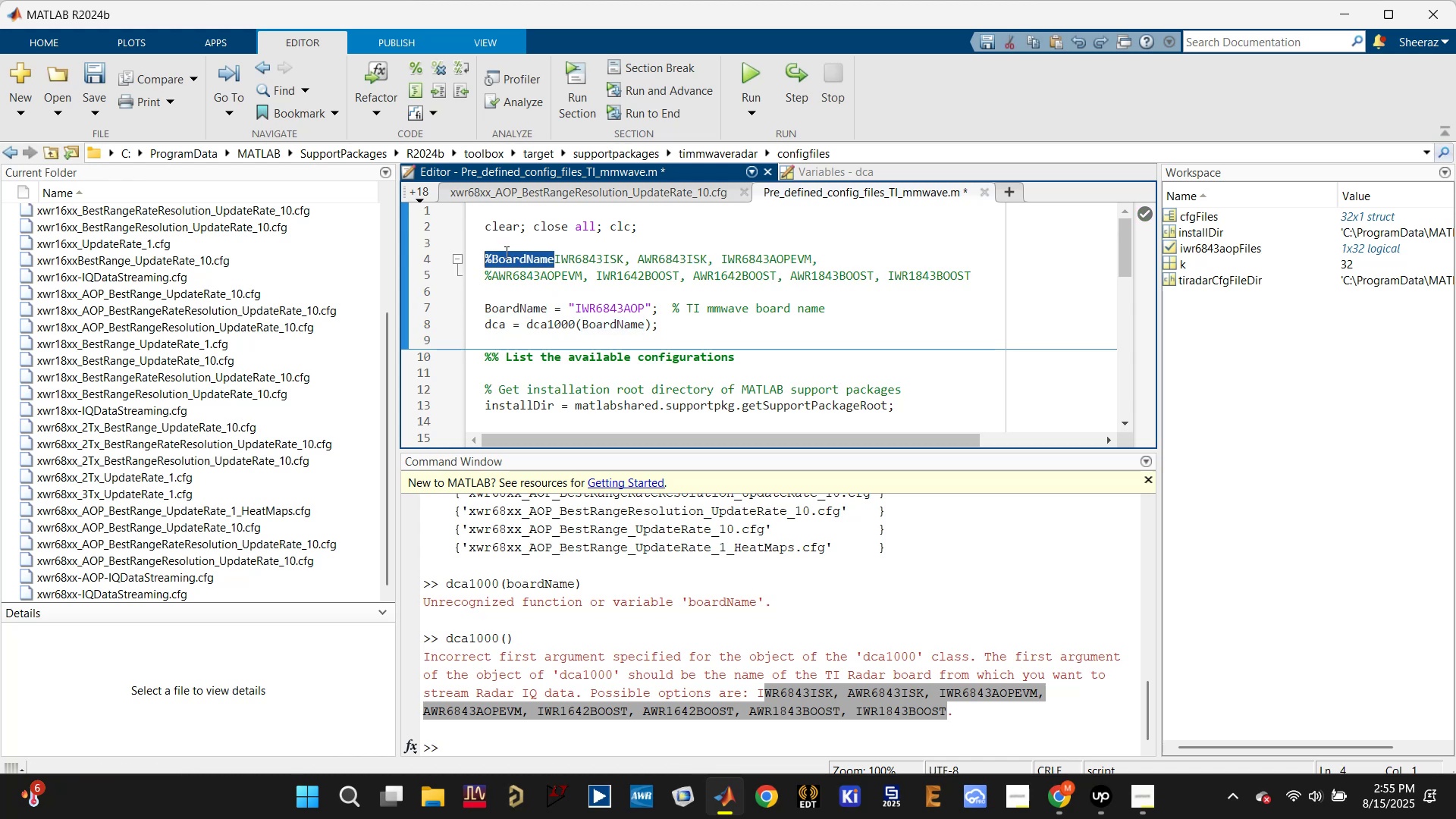 
left_click([499, 257])
 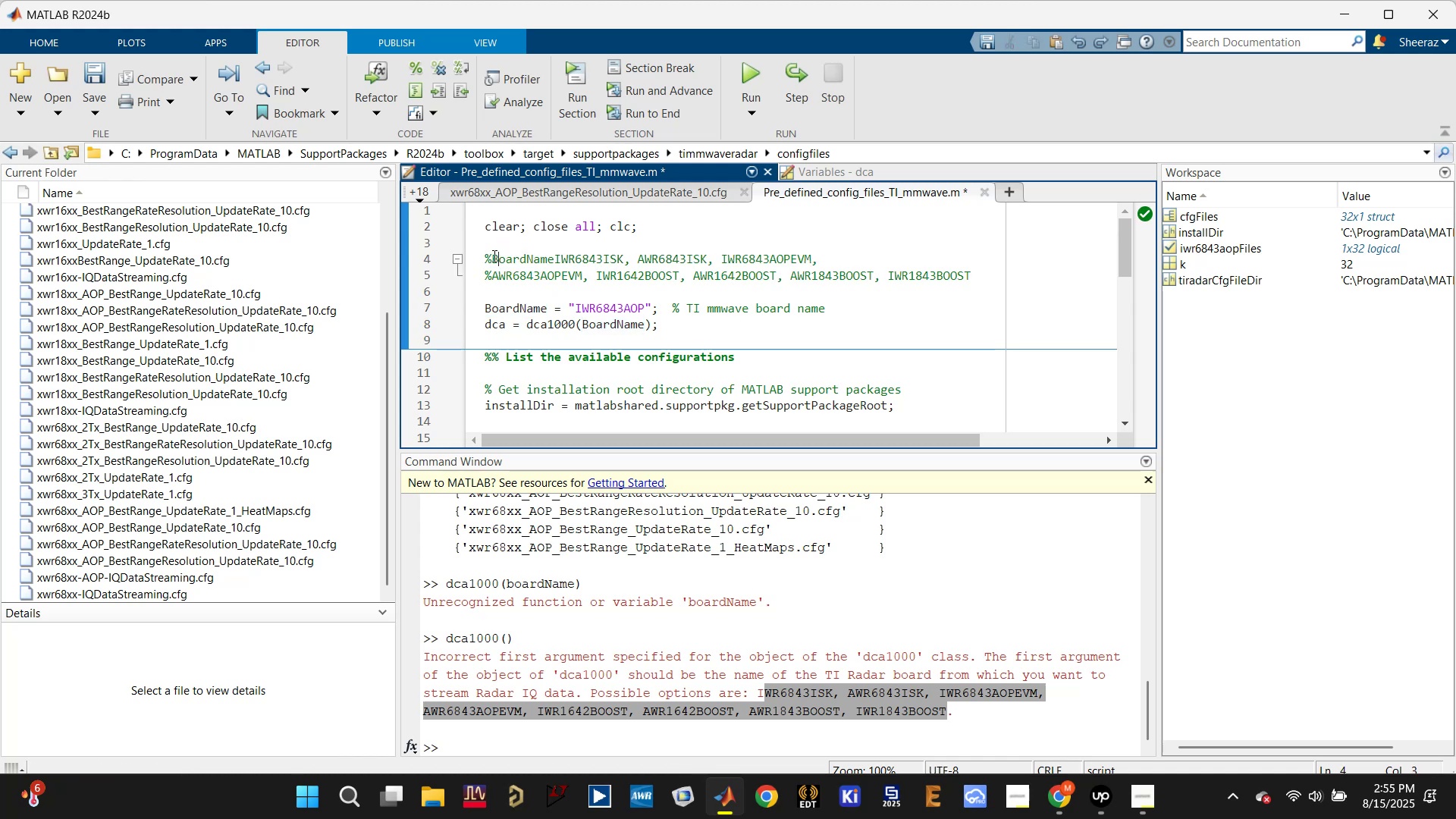 
left_click_drag(start_coordinate=[491, 256], to_coordinate=[553, 265])
 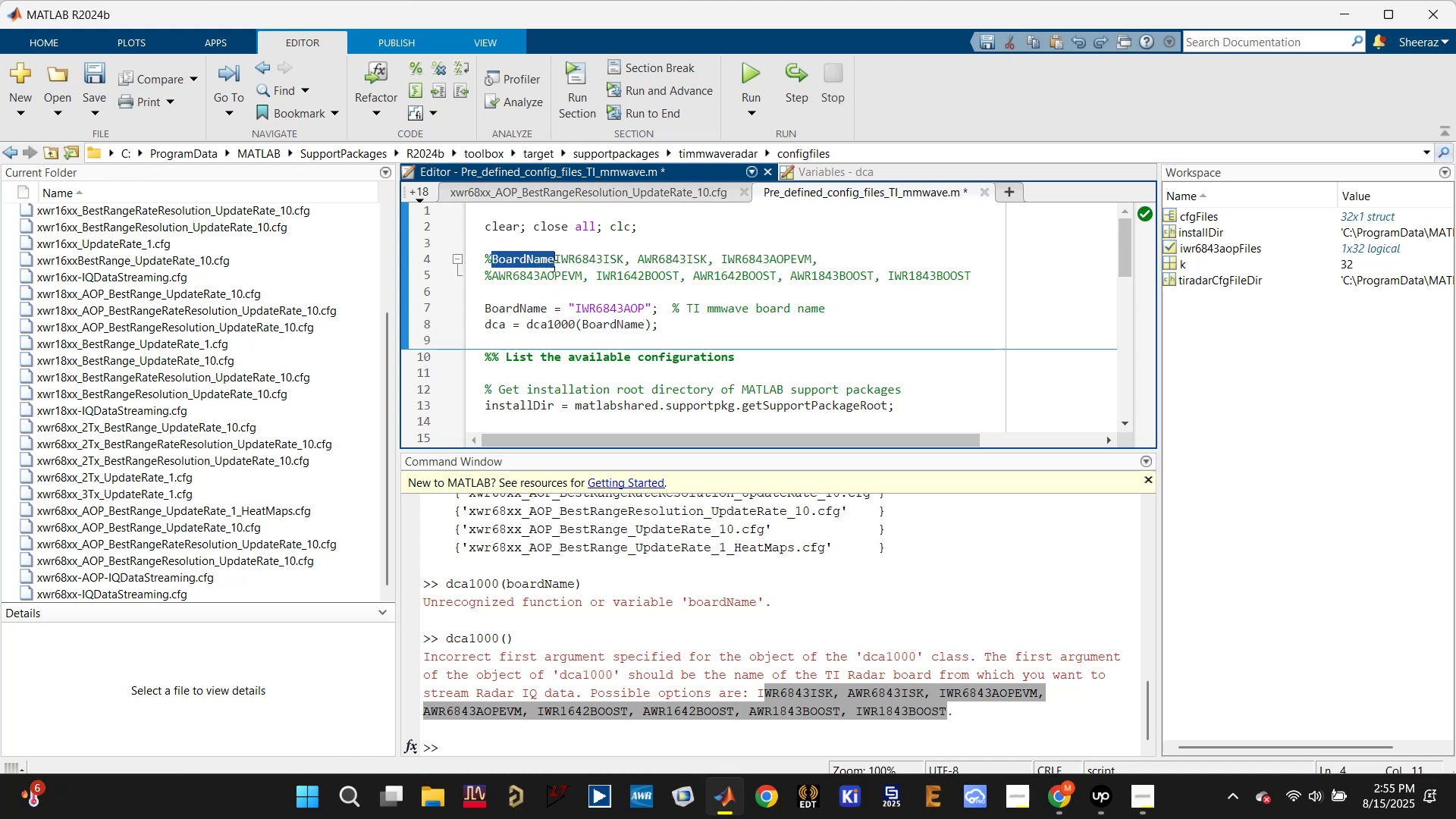 
key(Control+X)
 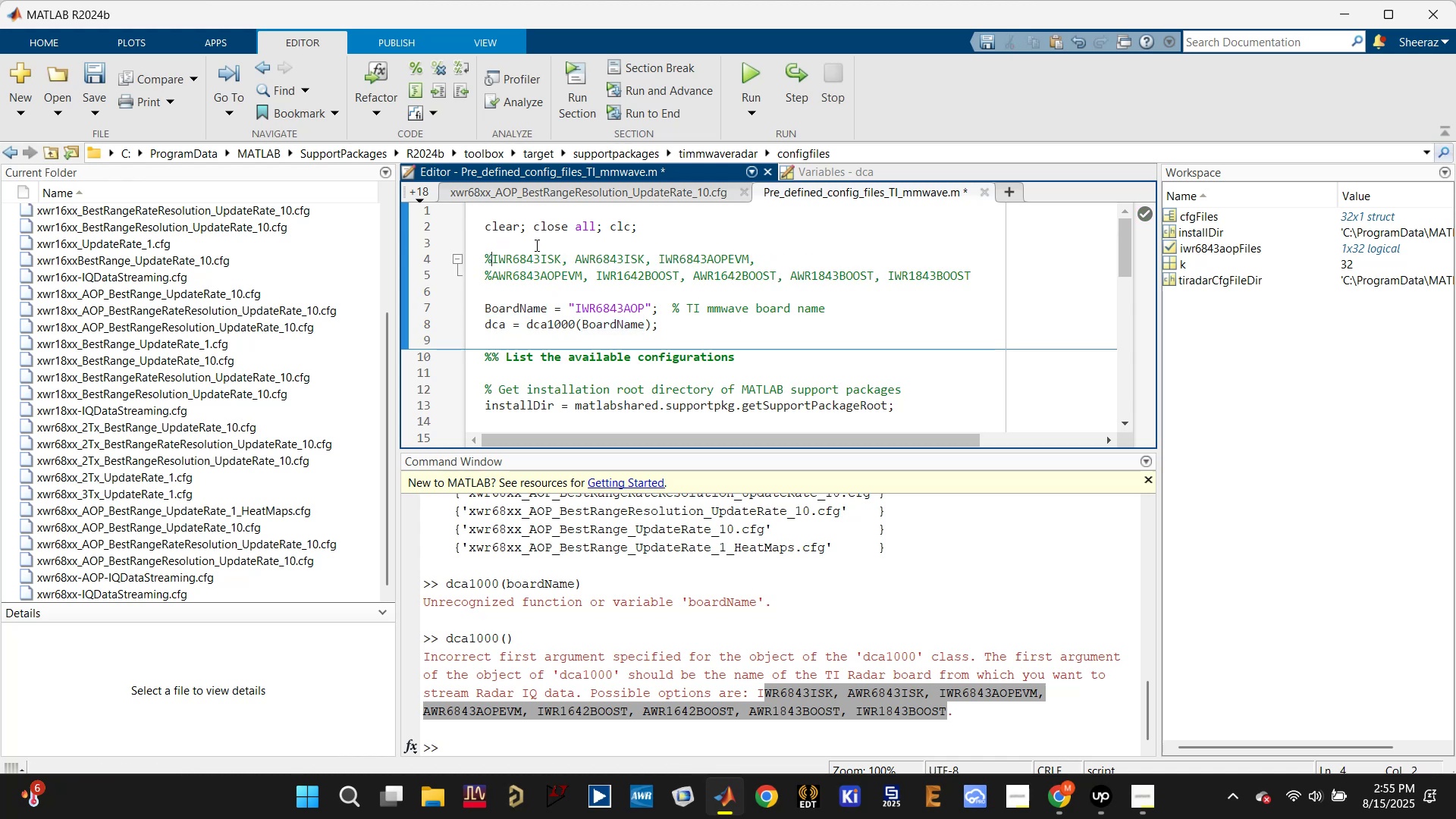 
left_click([535, 243])
 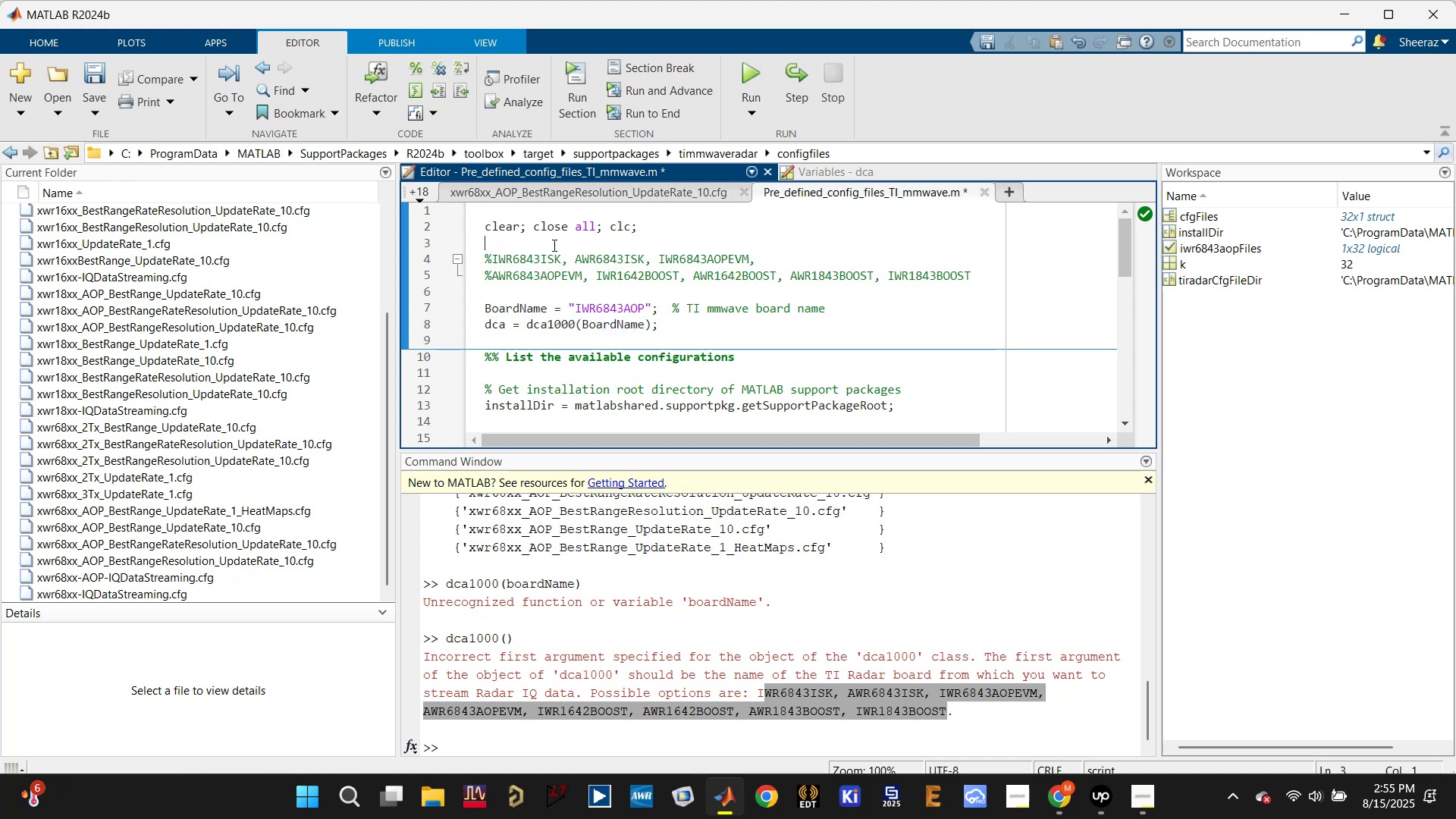 
key(Shift+ShiftRight)
 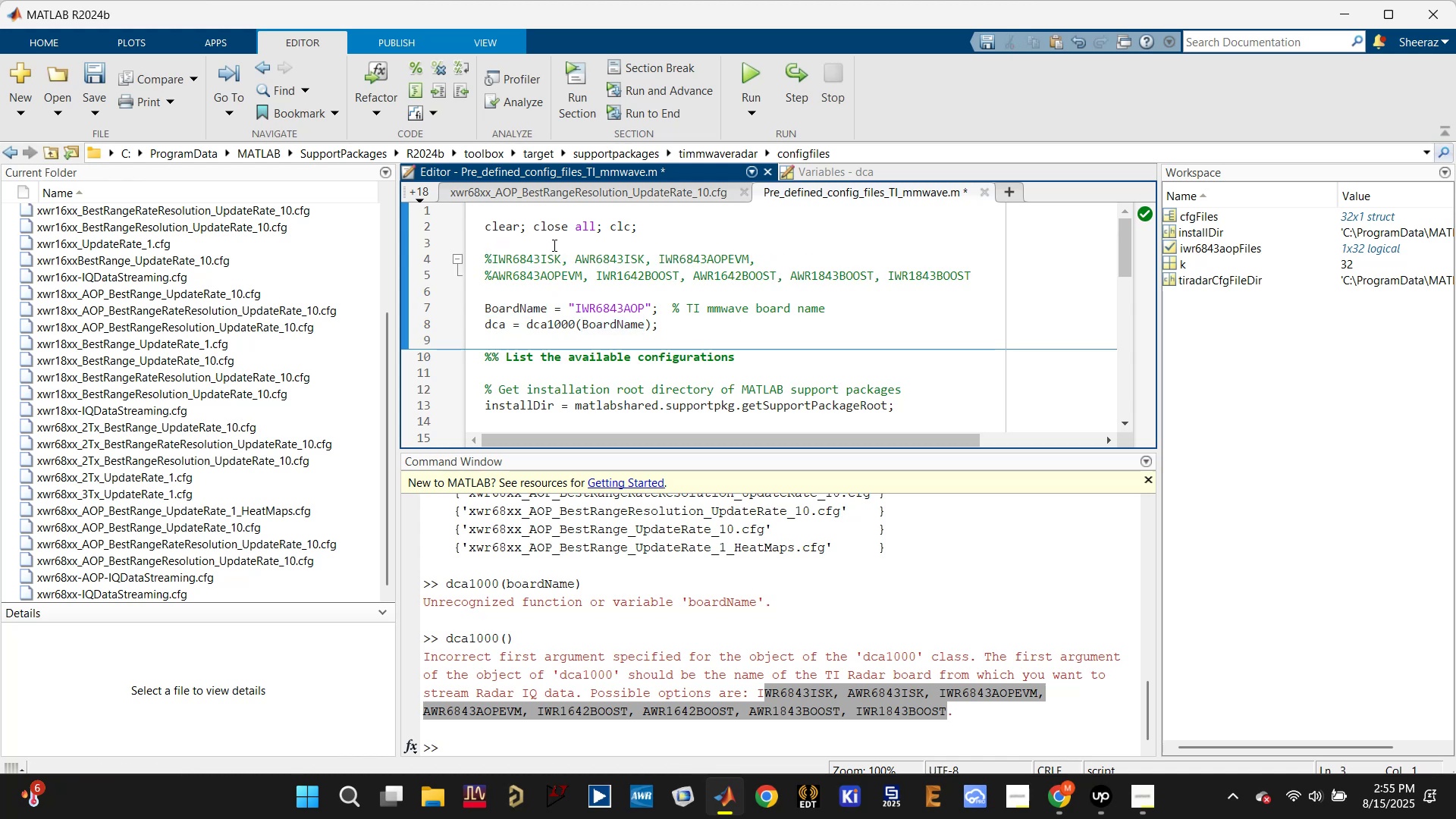 
key(Shift+ShiftLeft)
 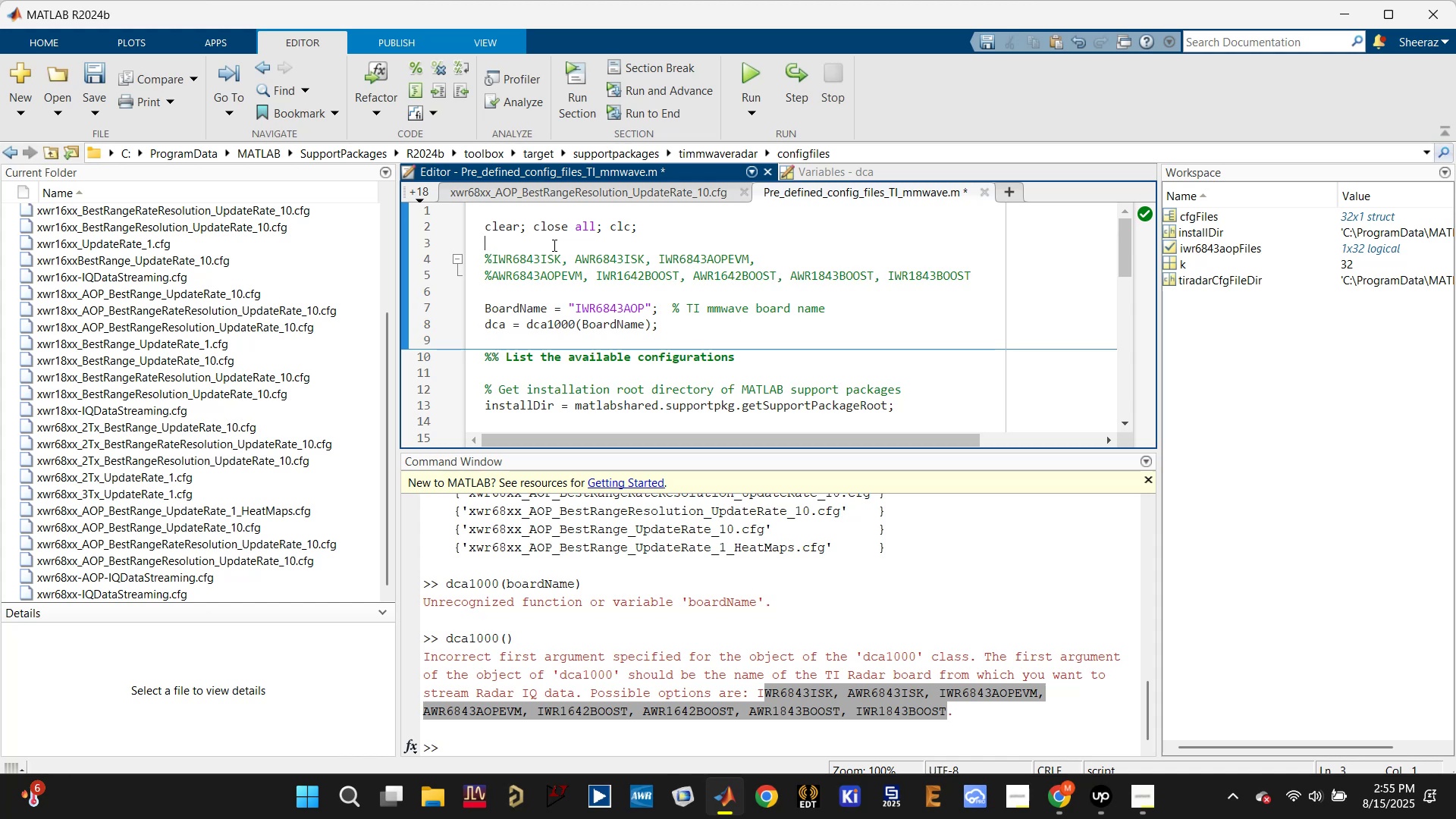 
key(Backspace)
 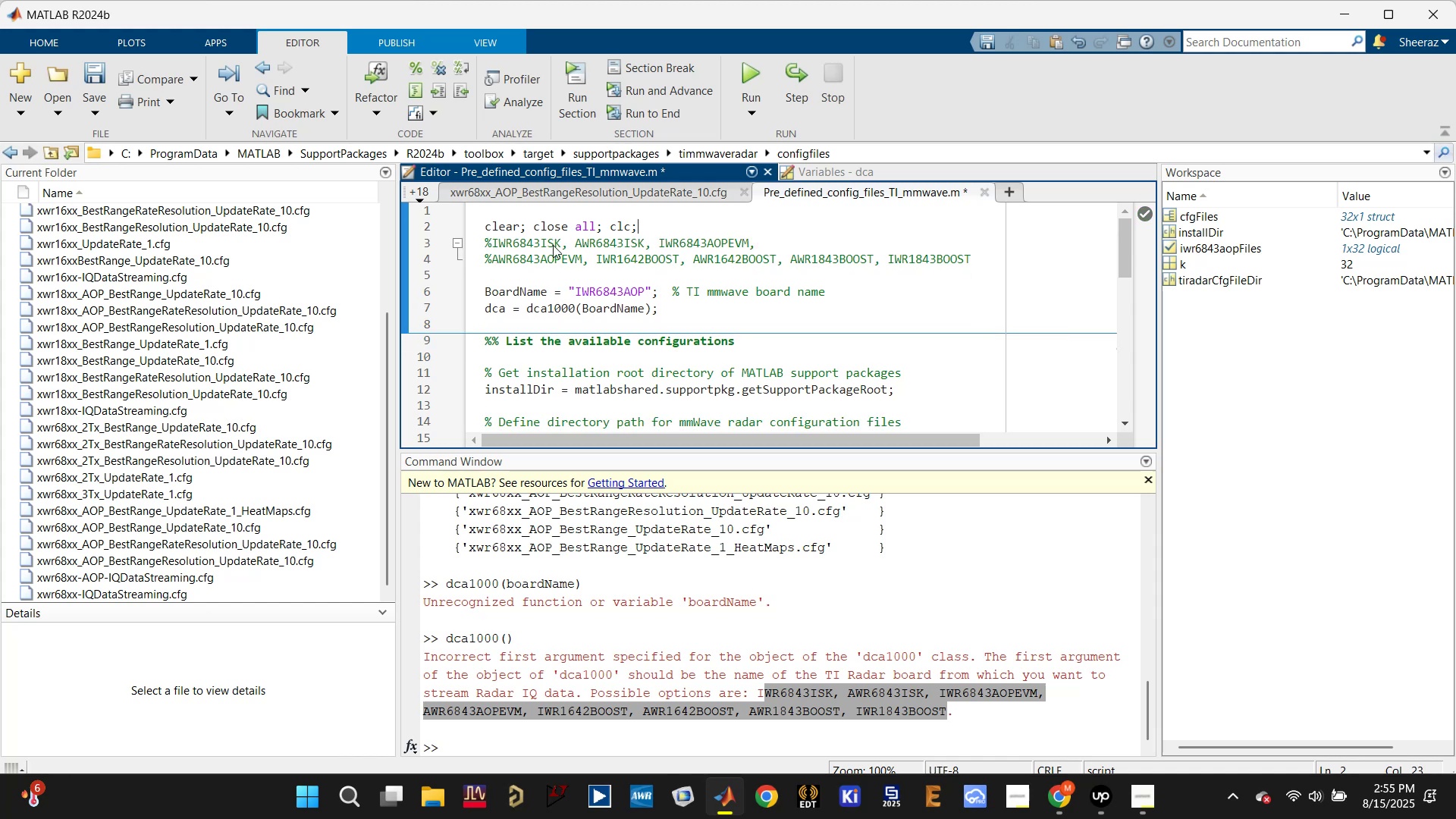 
key(Enter)
 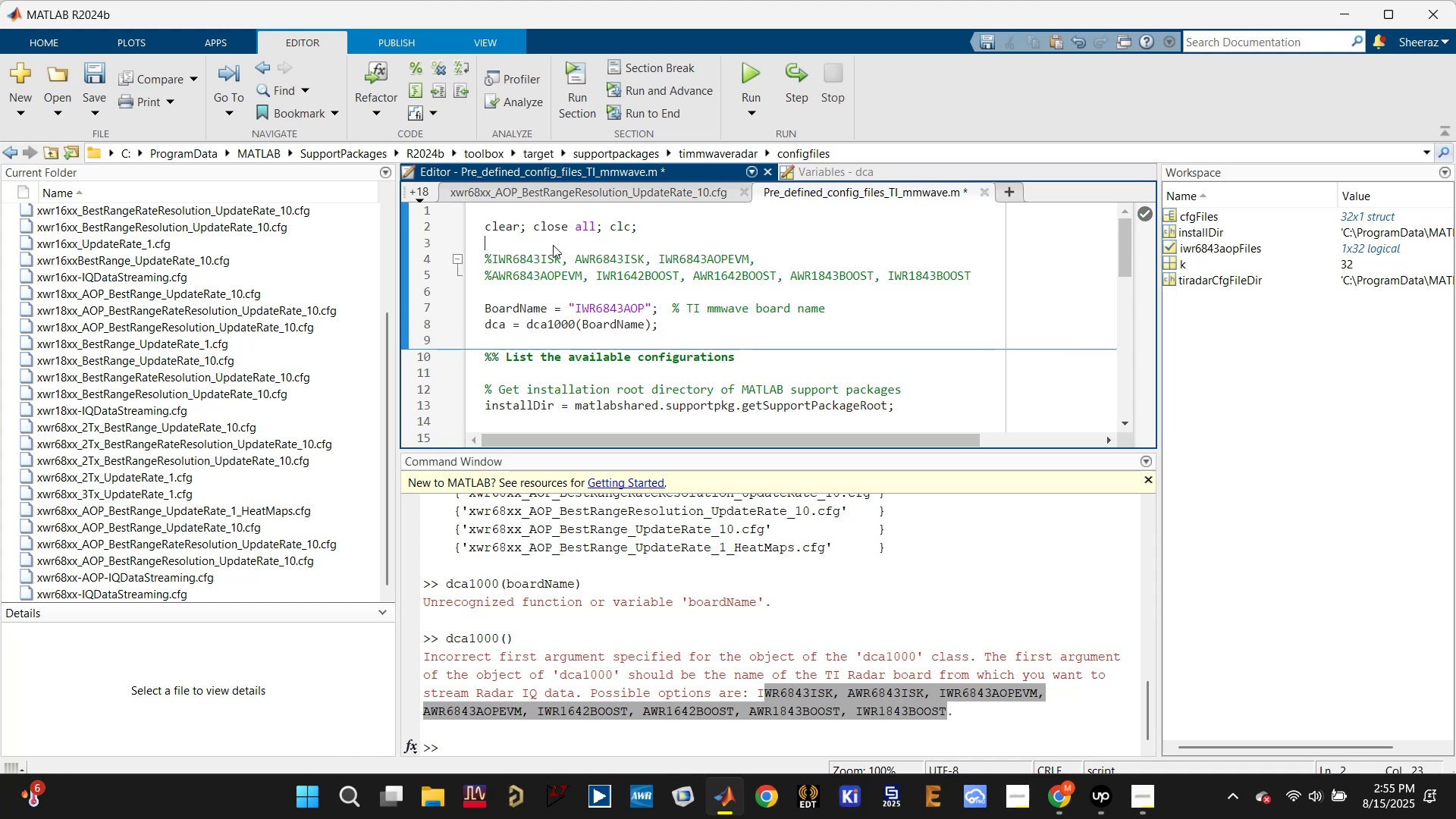 
key(Enter)
 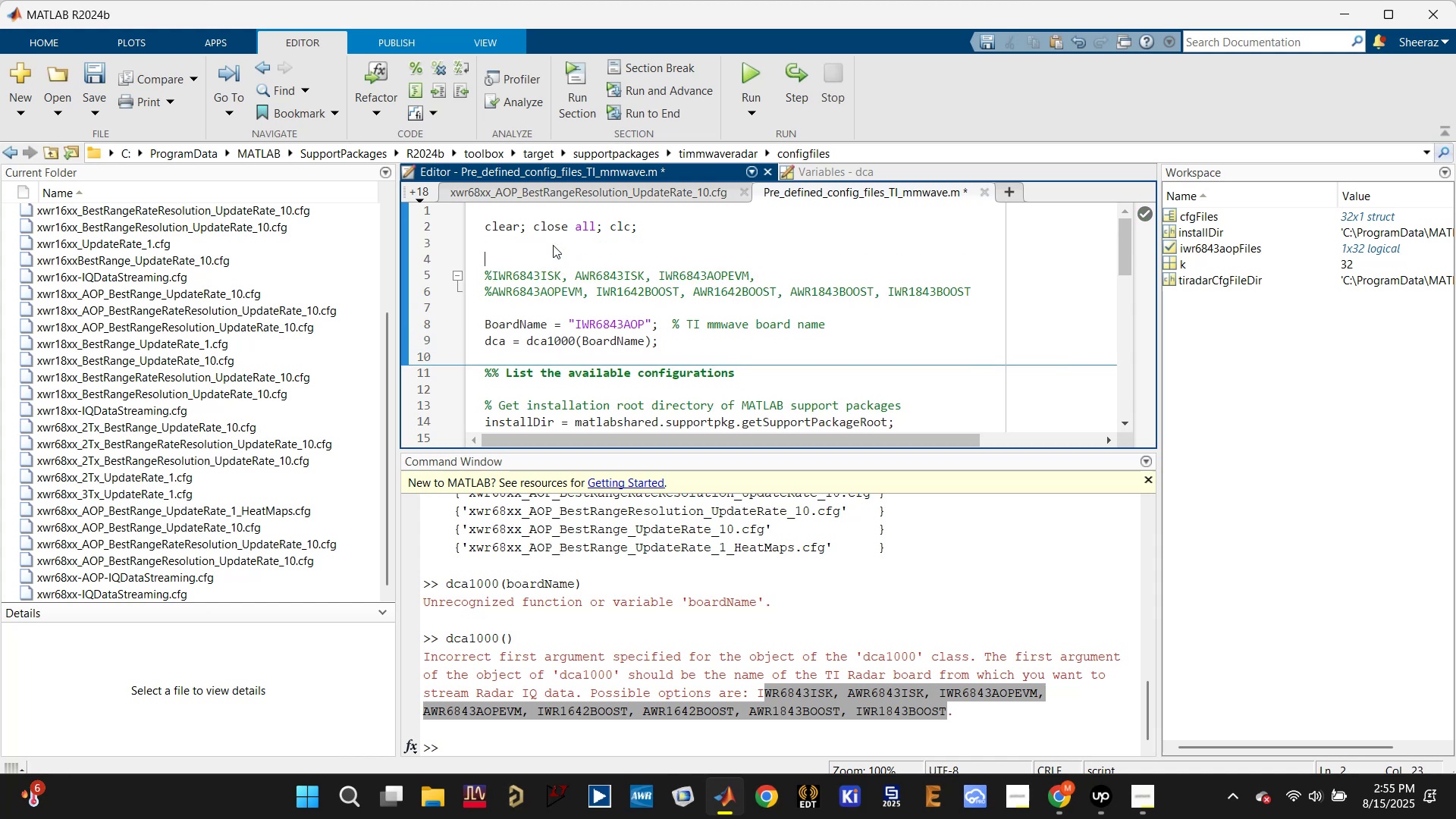 
type(%% )
 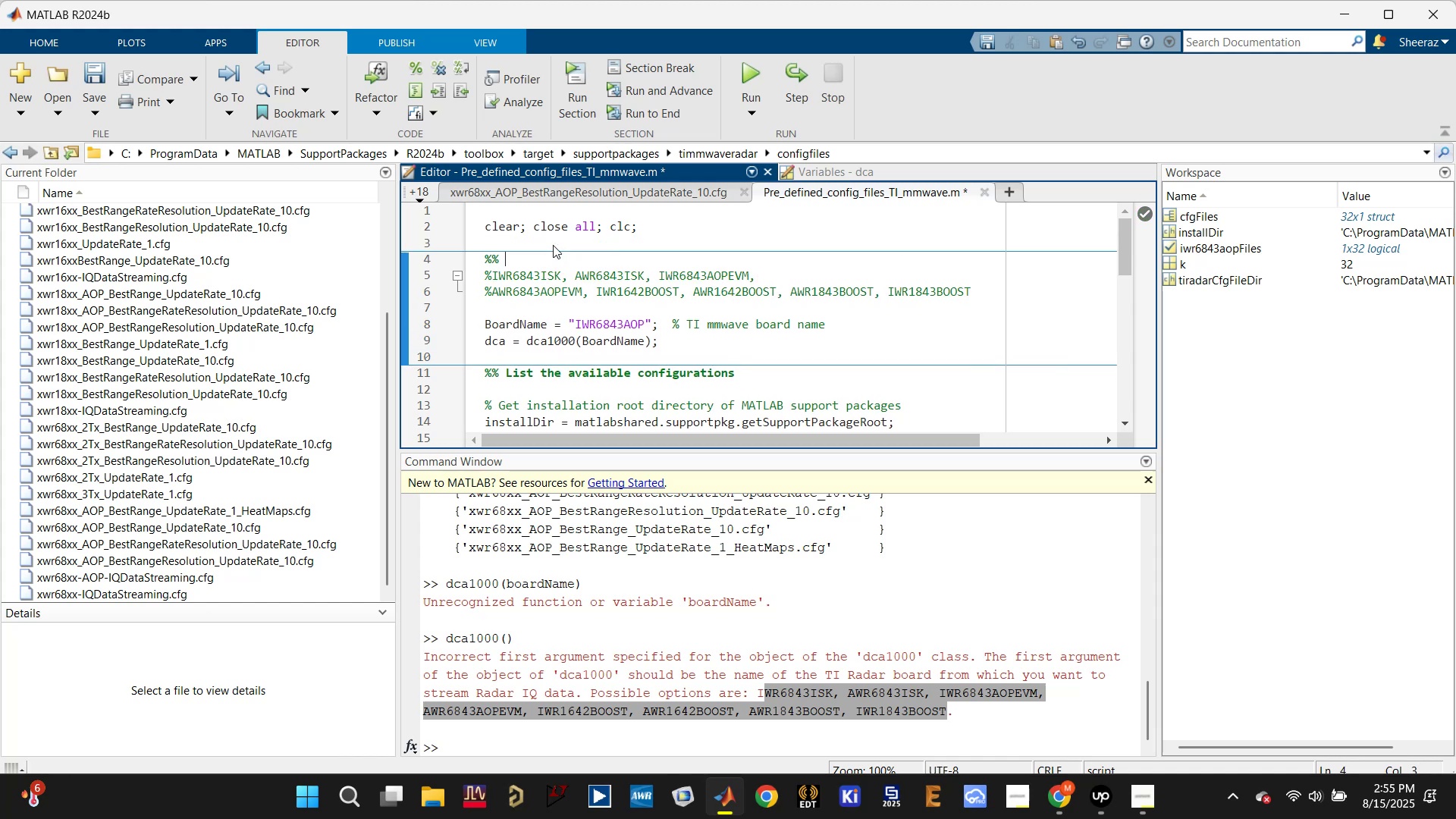 
key(Control+V)
 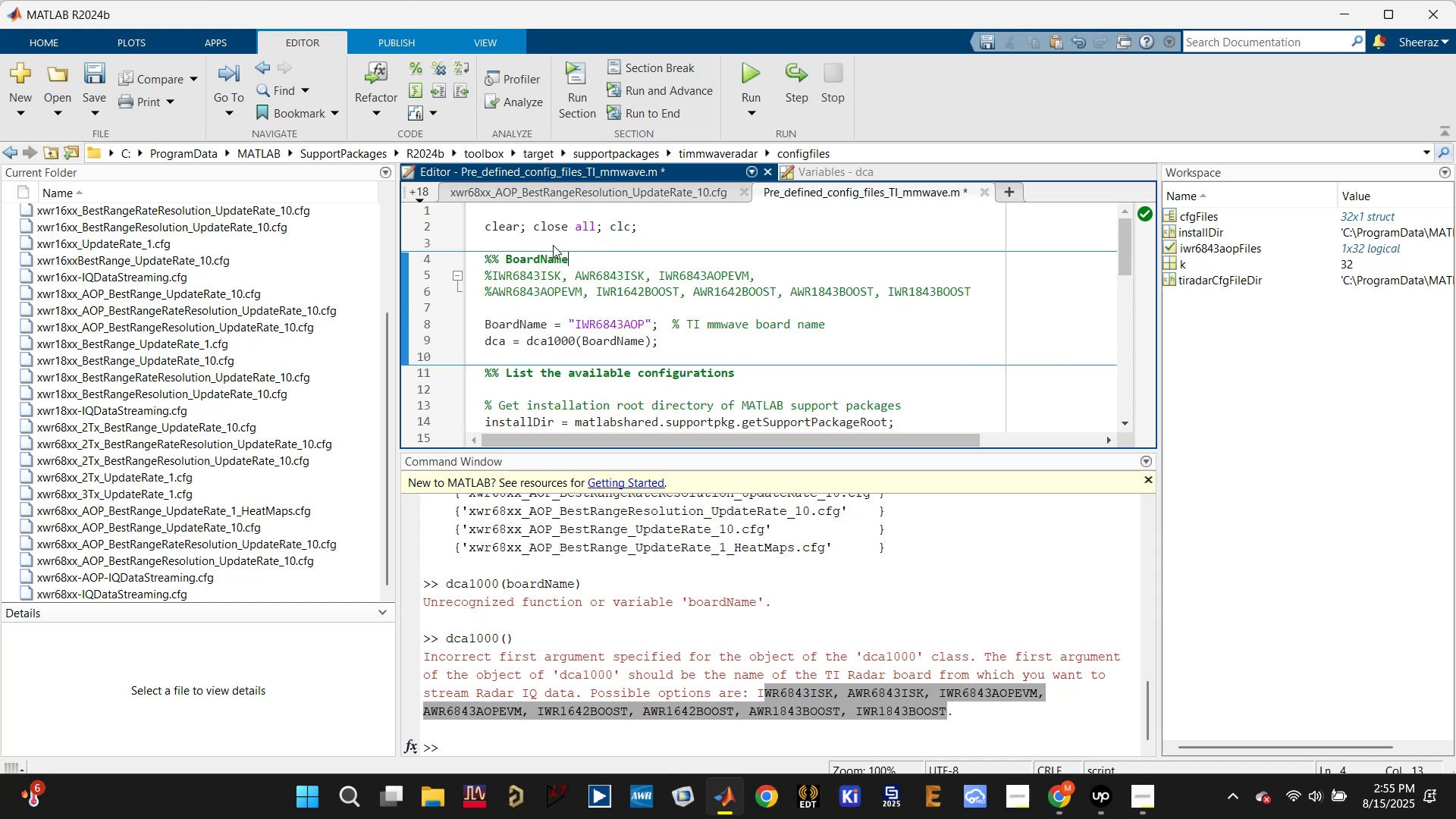 
type( slection)
 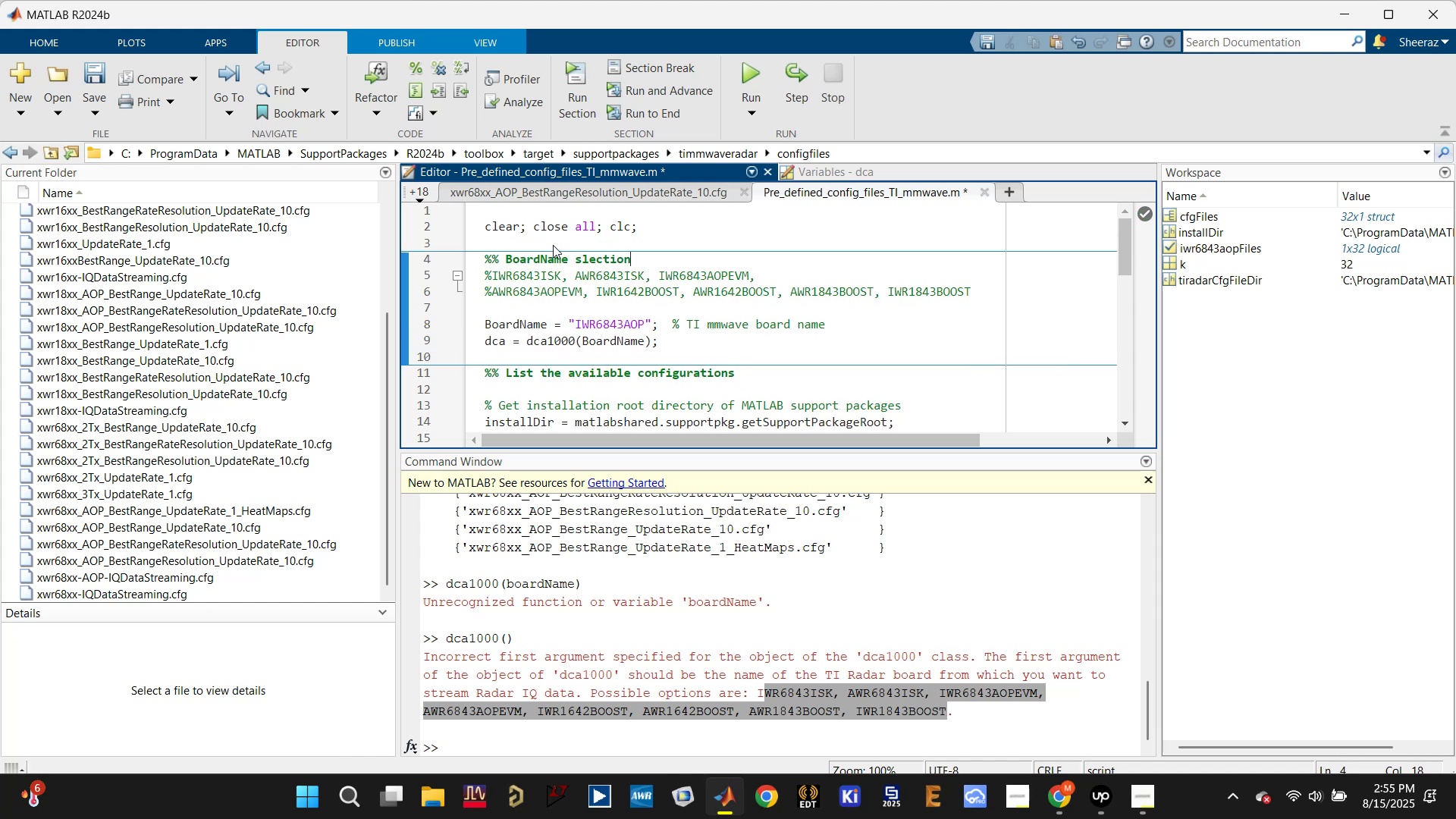 
key(Control+S)
 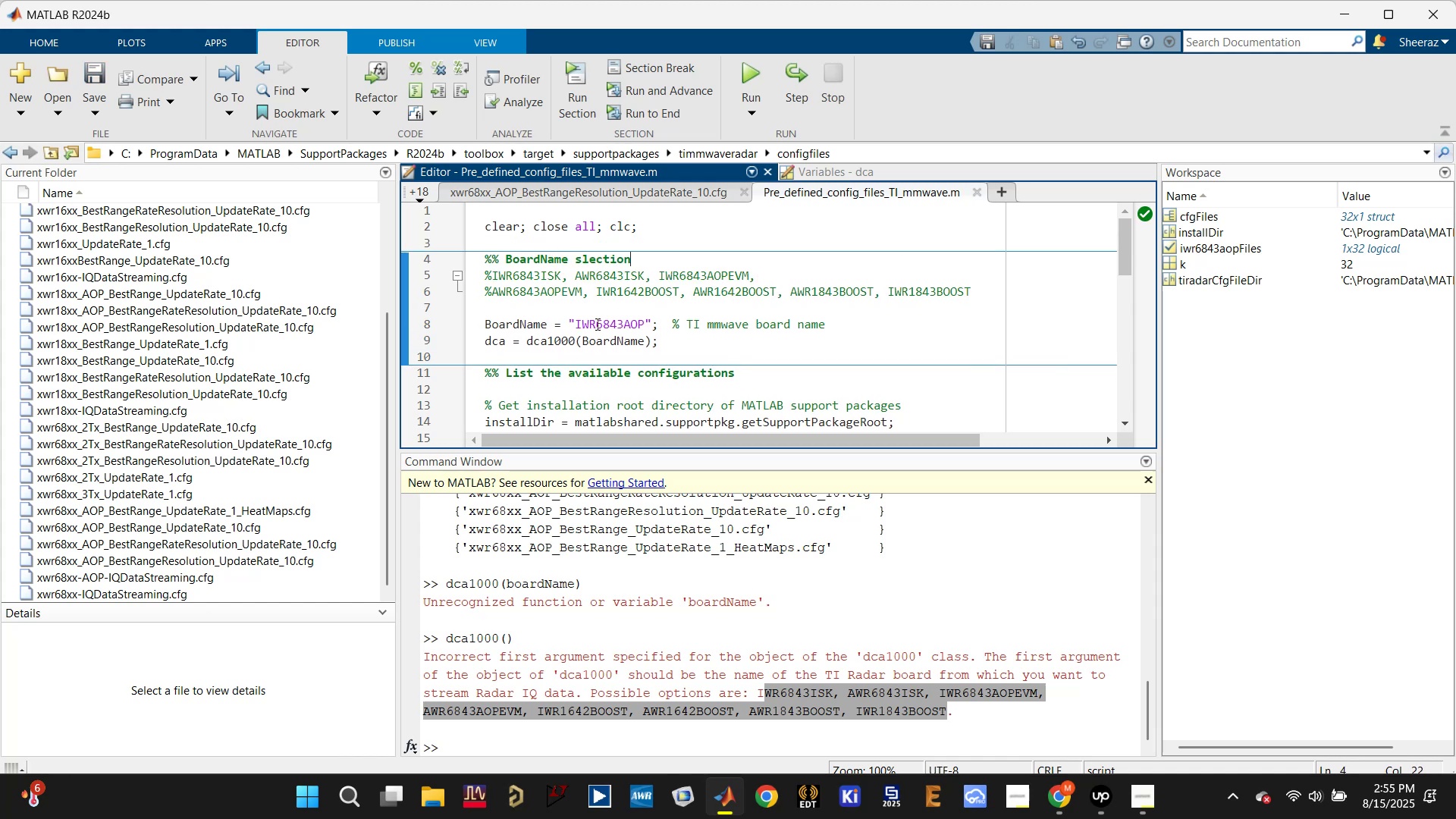 
left_click([526, 327])
 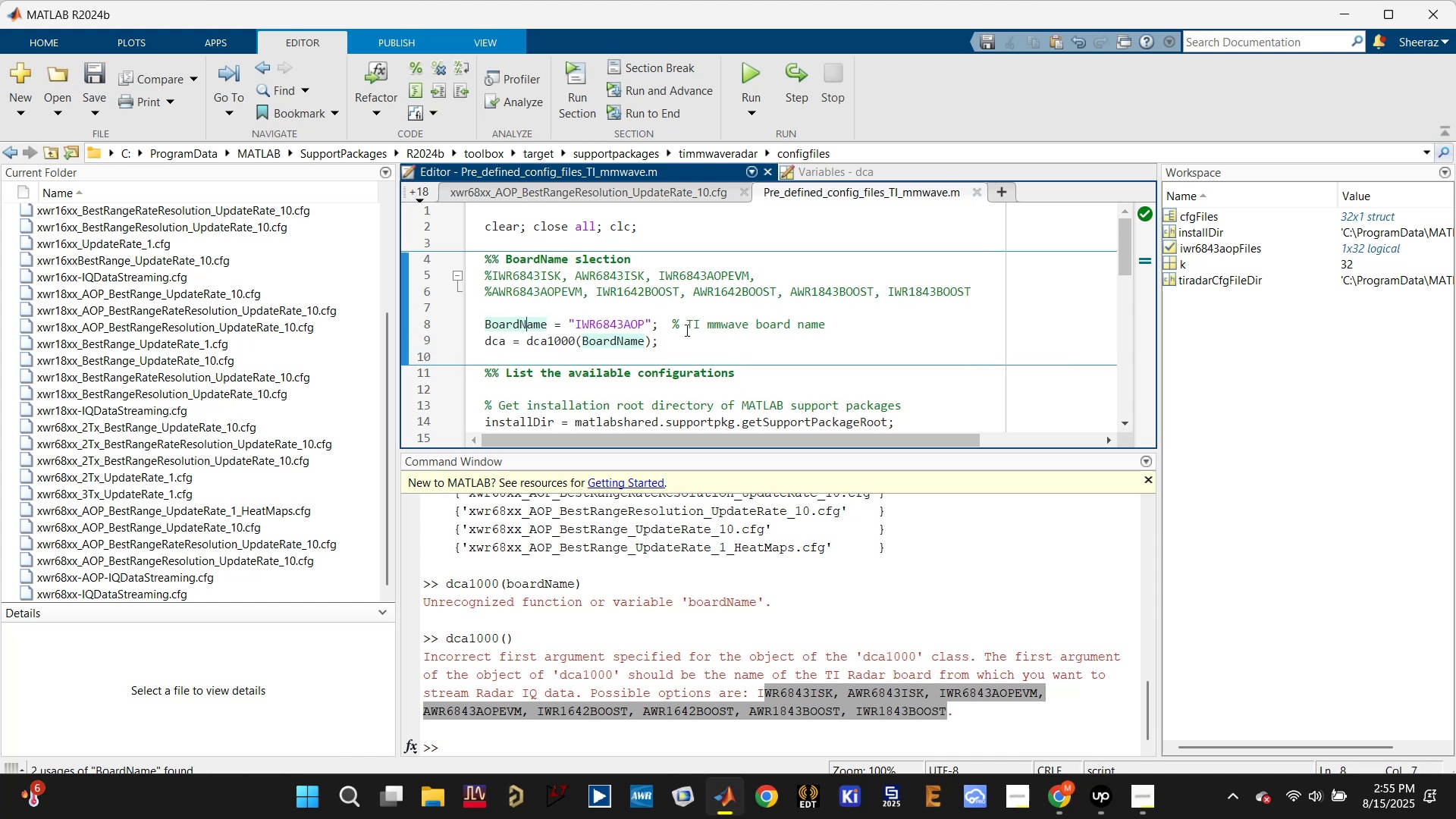 
left_click_drag(start_coordinate=[684, 322], to_coordinate=[867, 324])
 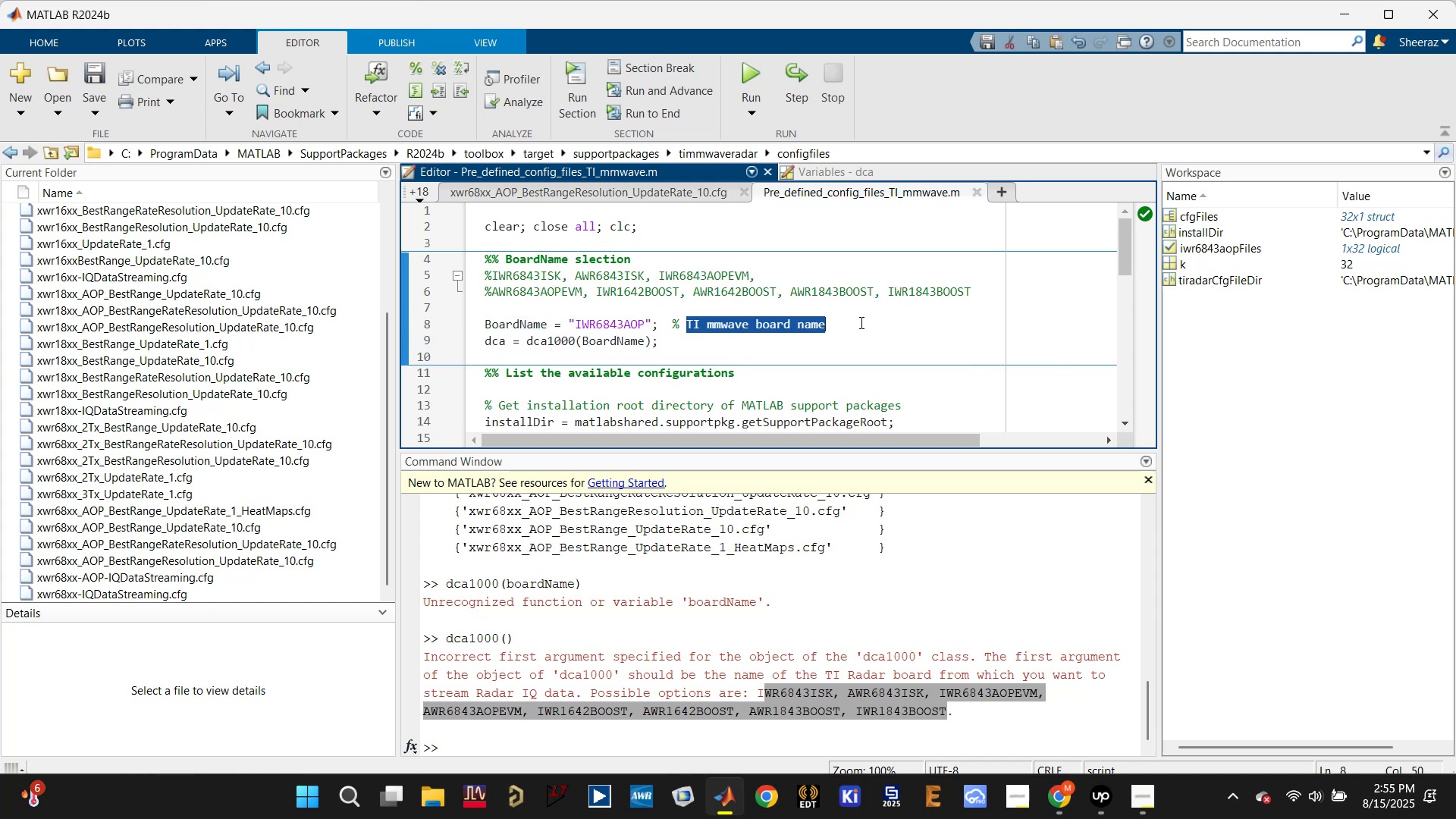 
key(Control+X)
 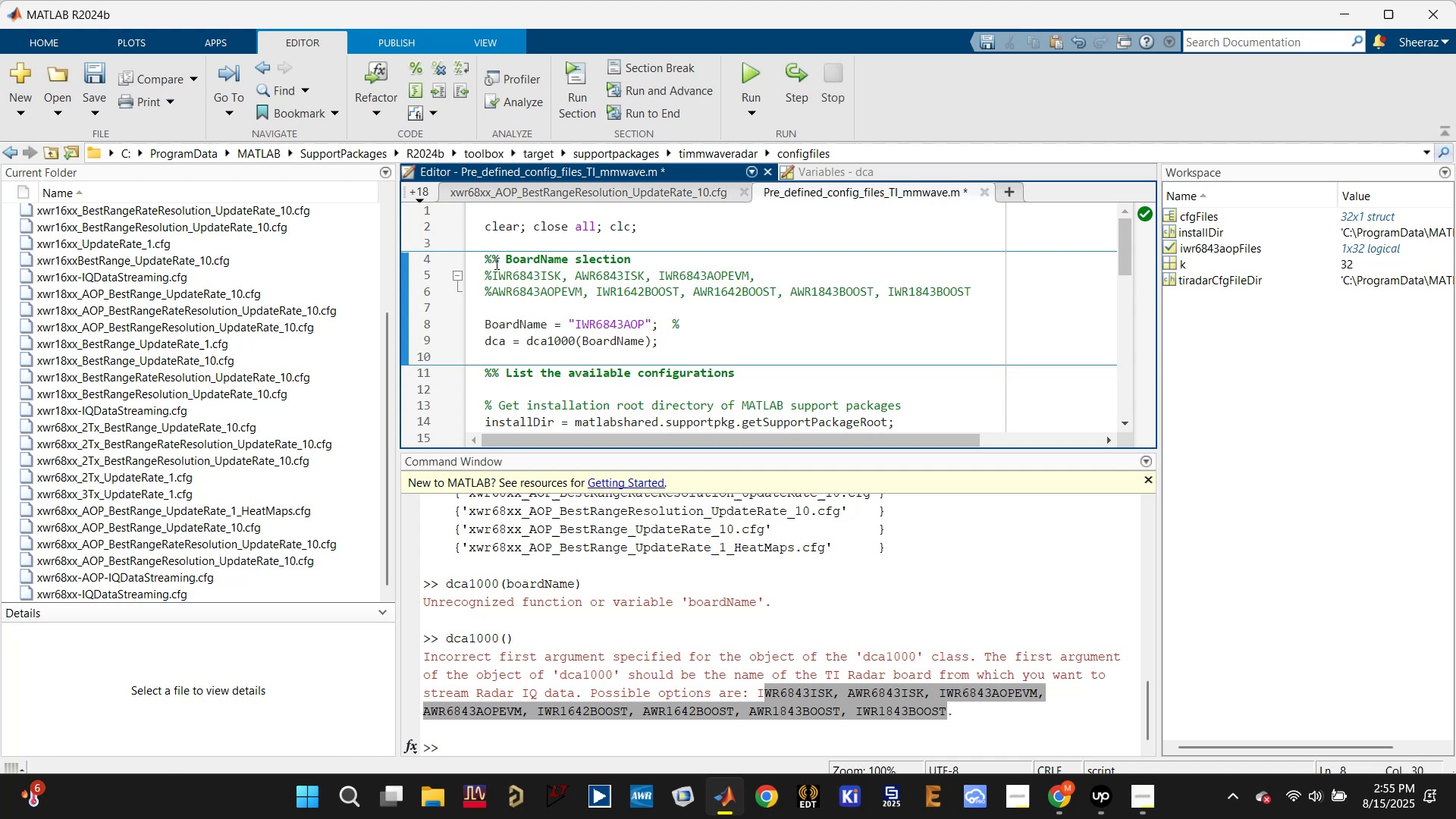 
left_click([503, 259])
 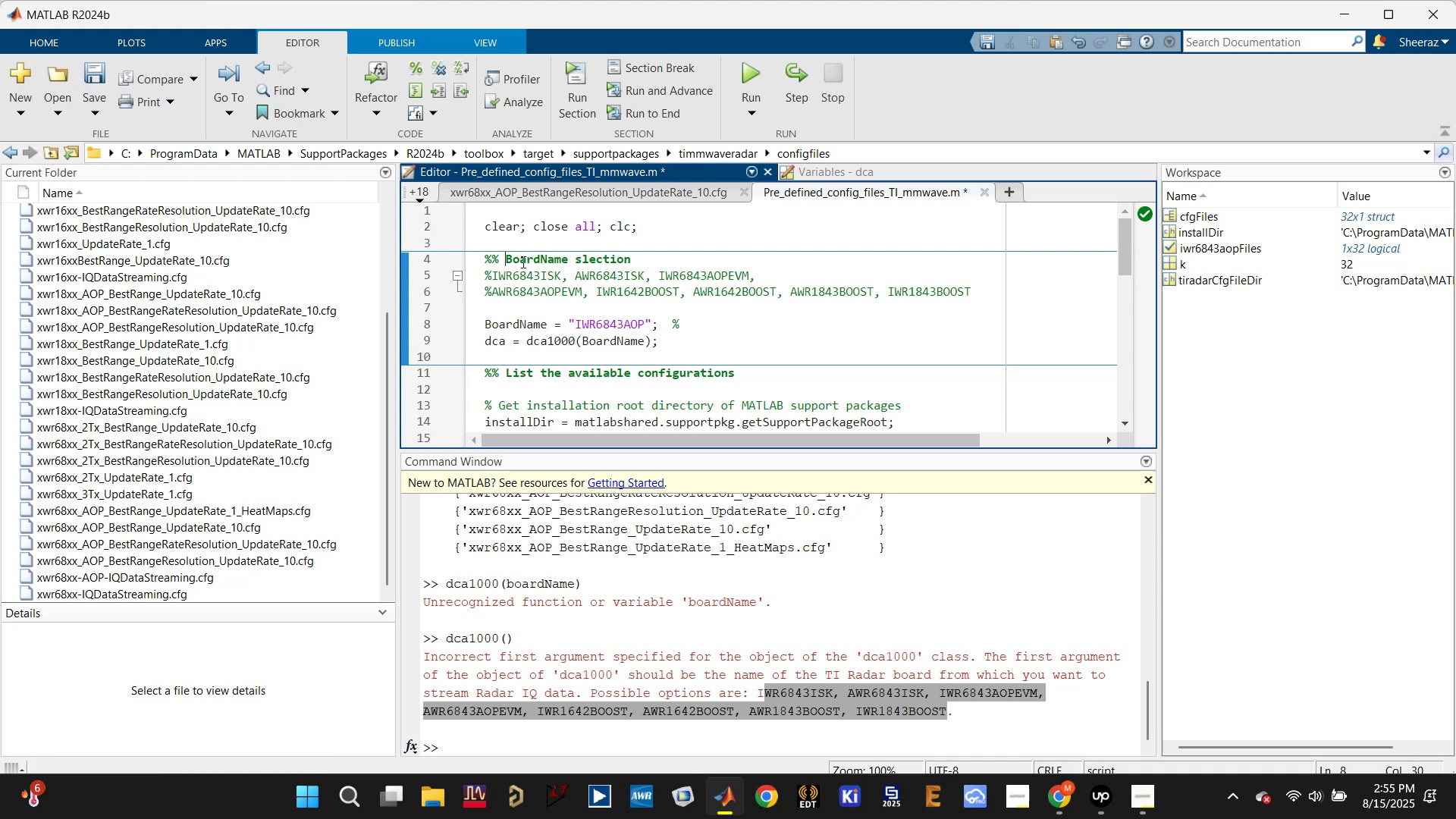 
key(Control+V)
 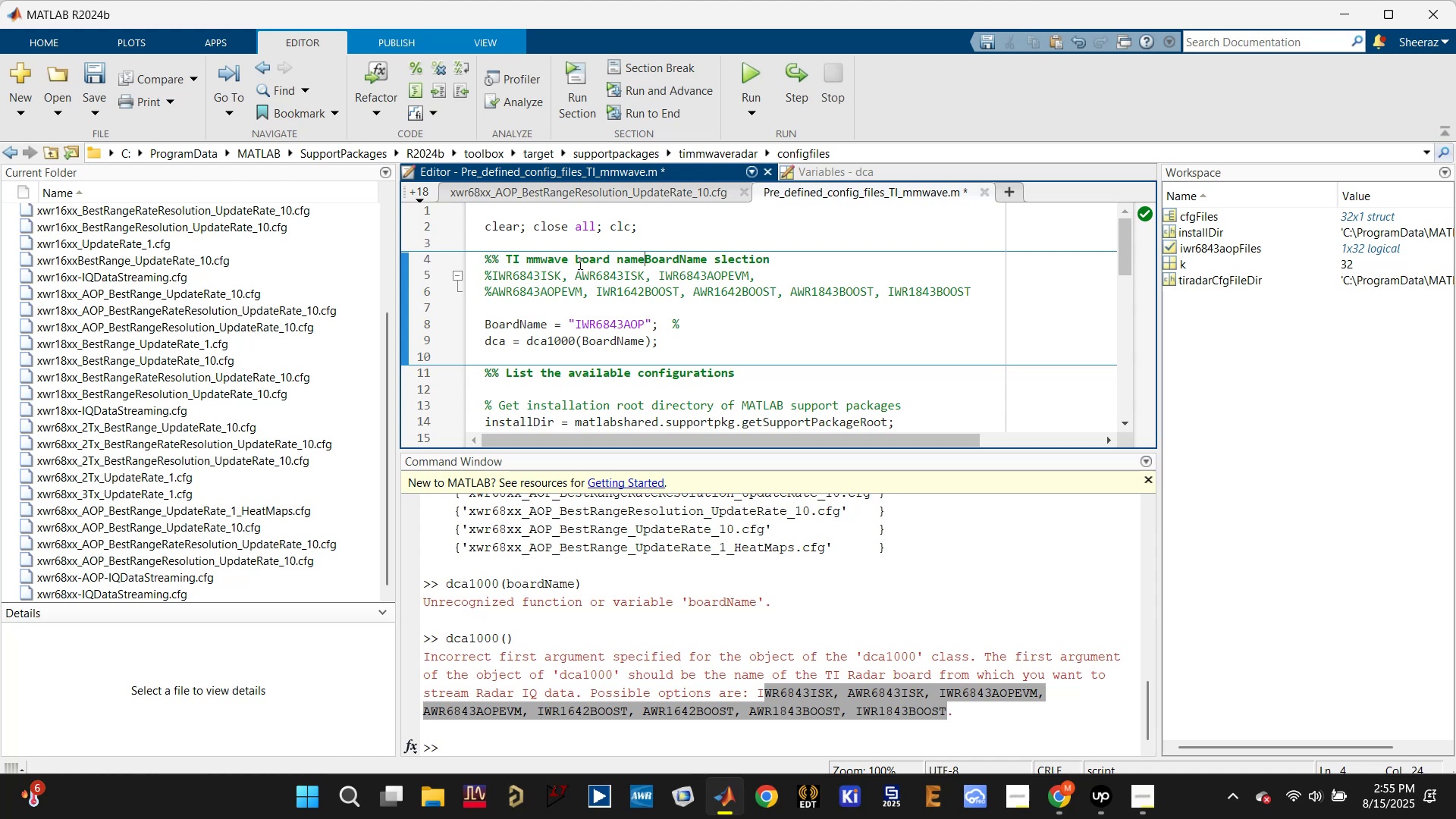 
left_click_drag(start_coordinate=[571, 256], to_coordinate=[648, 256])
 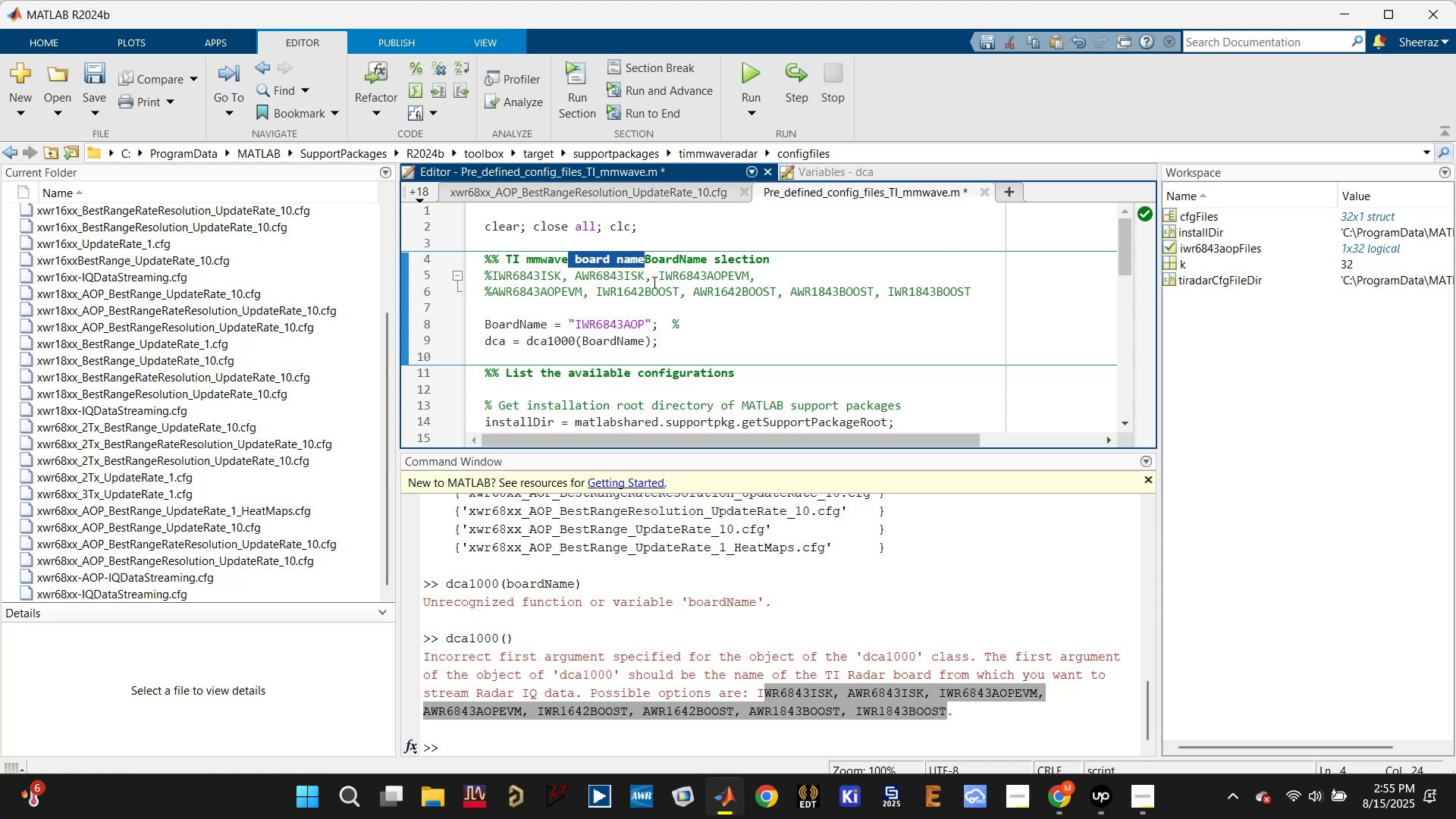 
key(Backspace)
 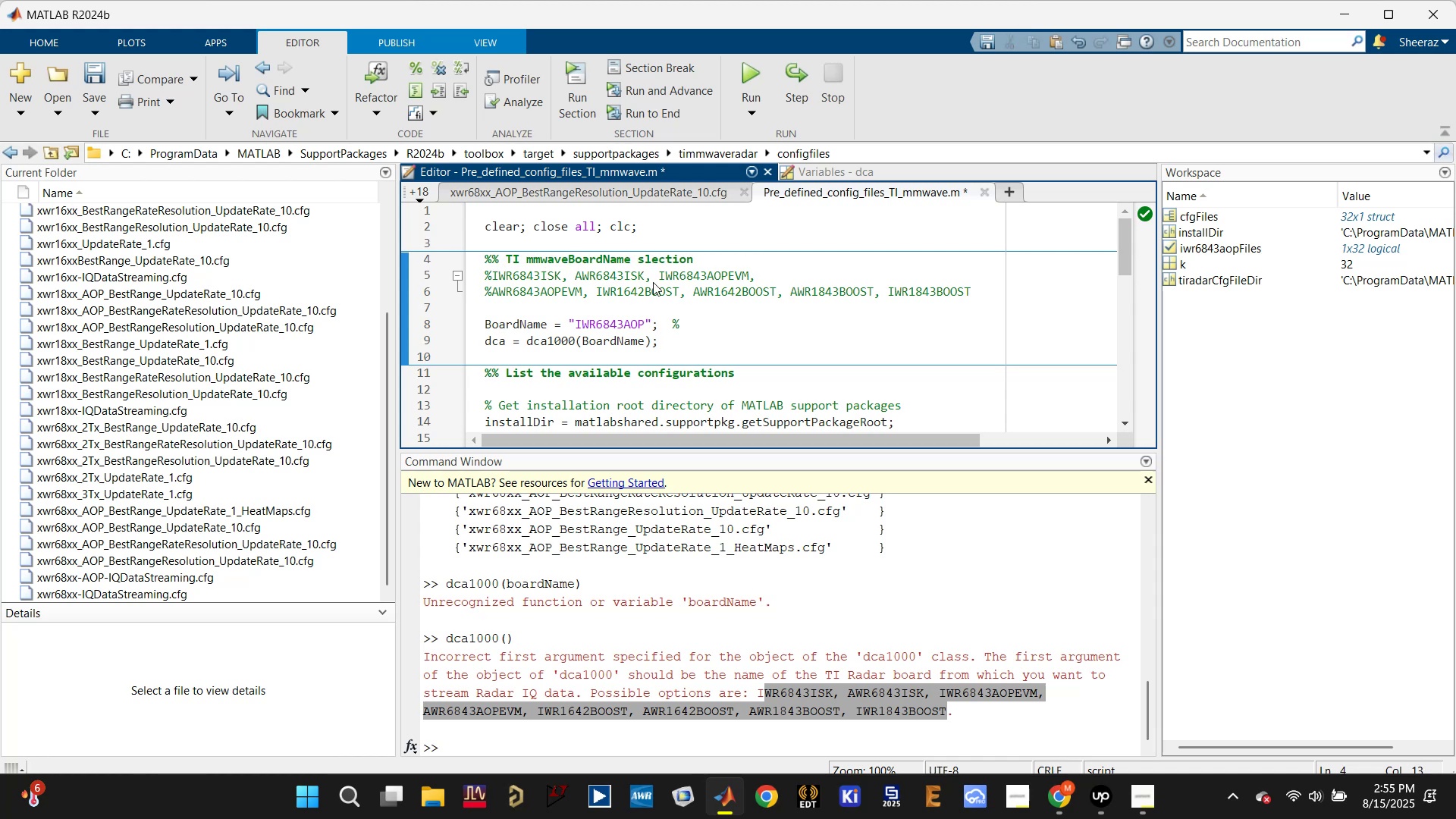 
key(Space)
 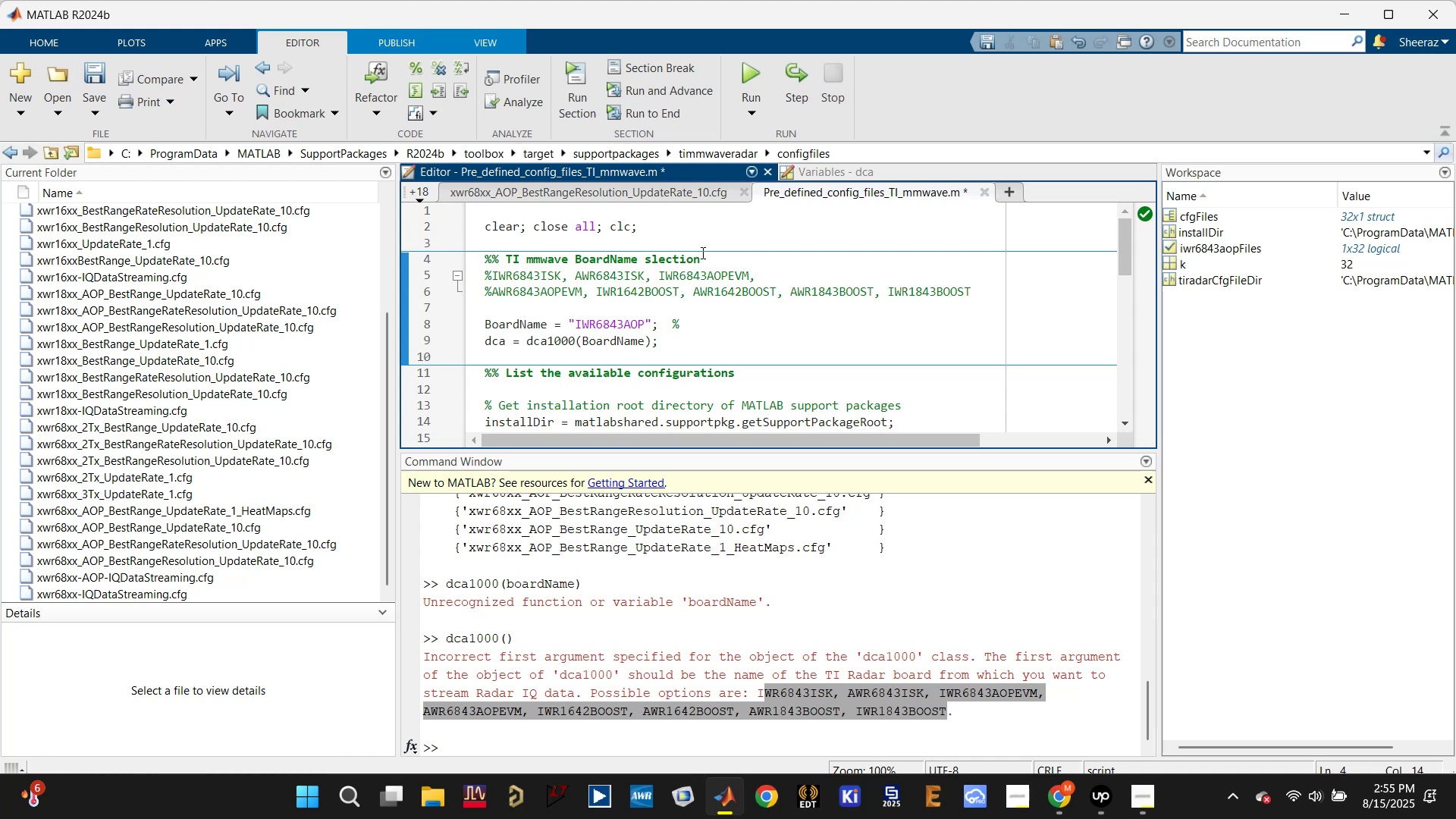 
left_click([720, 259])
 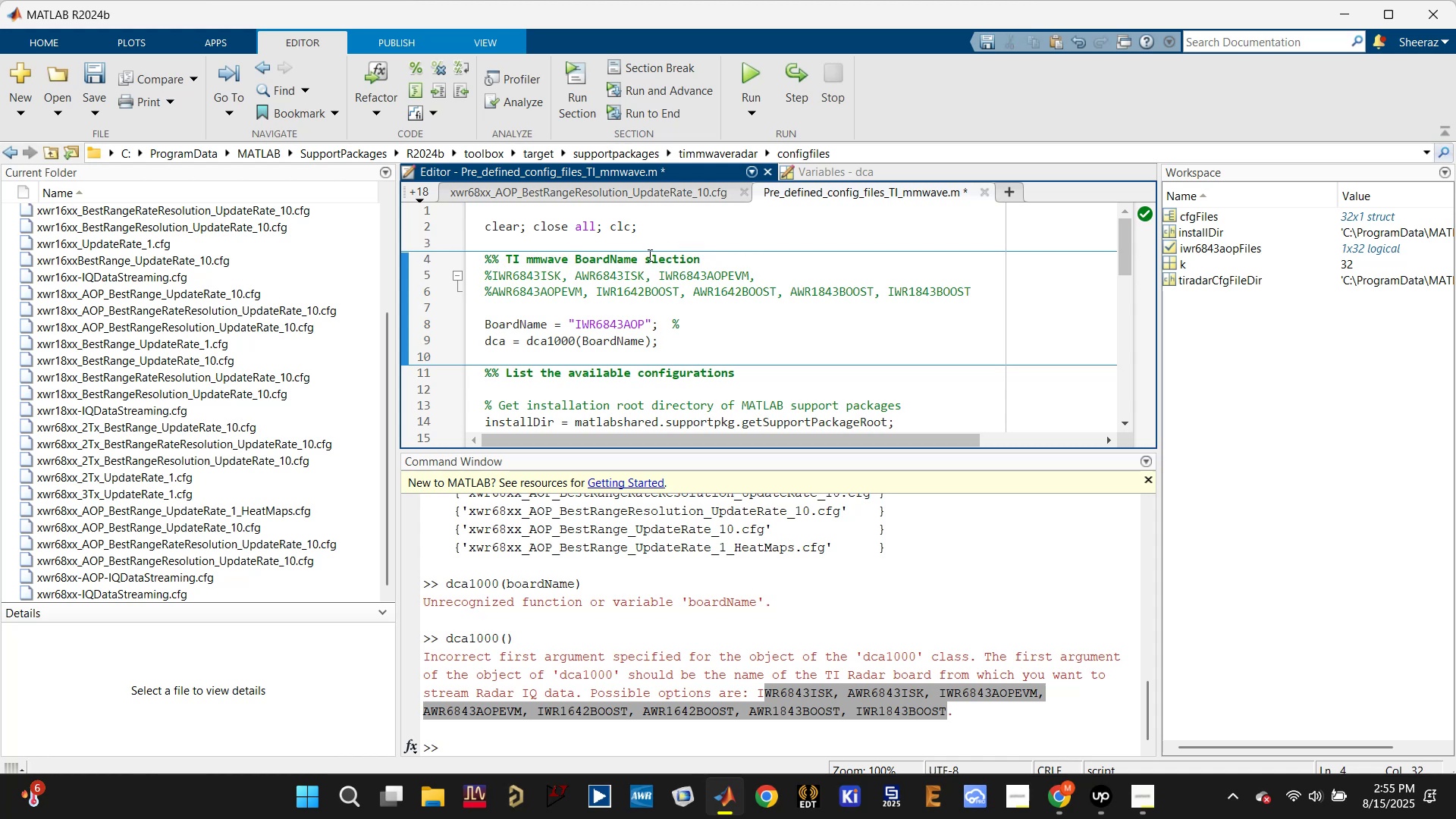 
left_click([653, 259])
 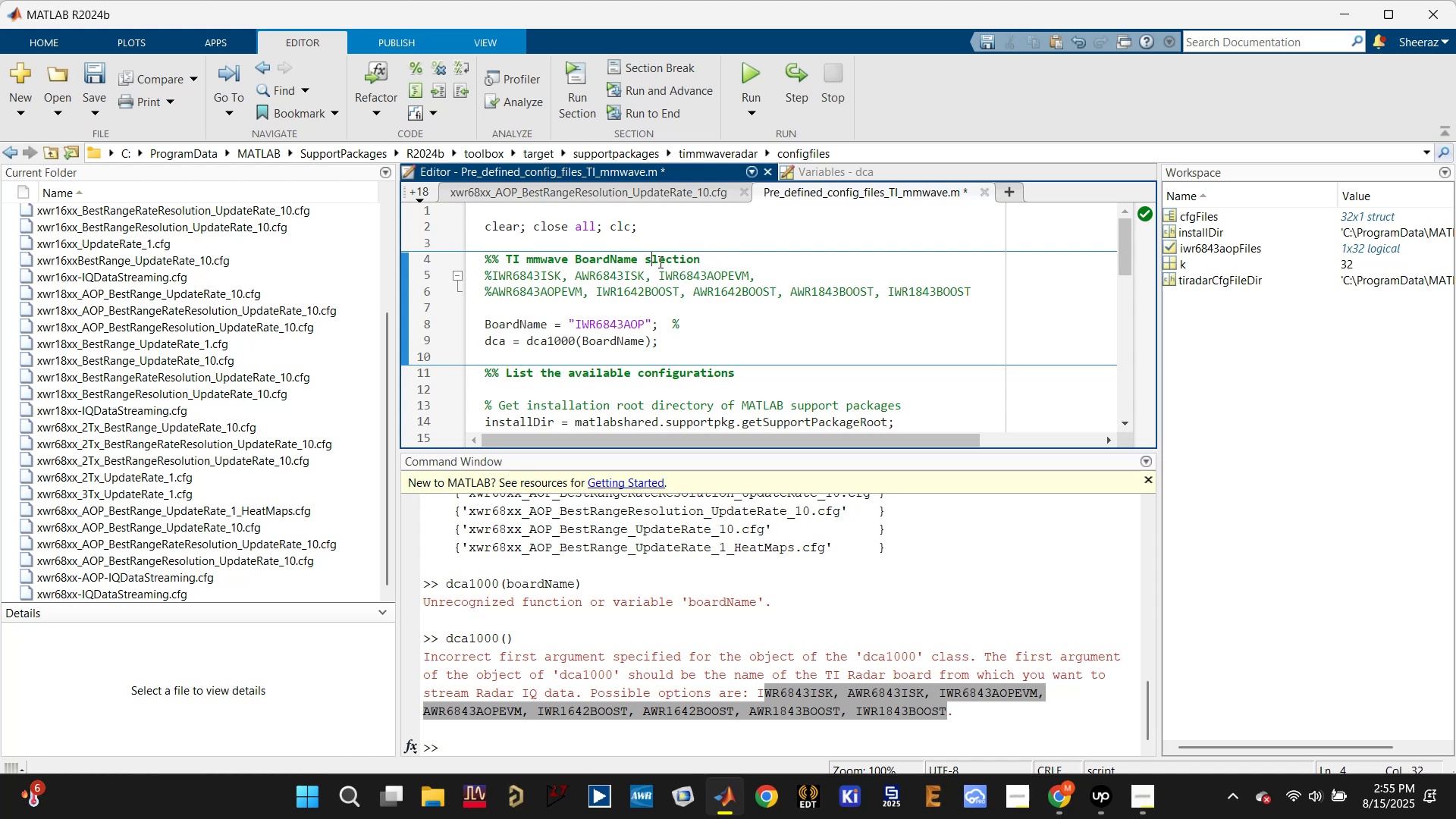 
key(E)
 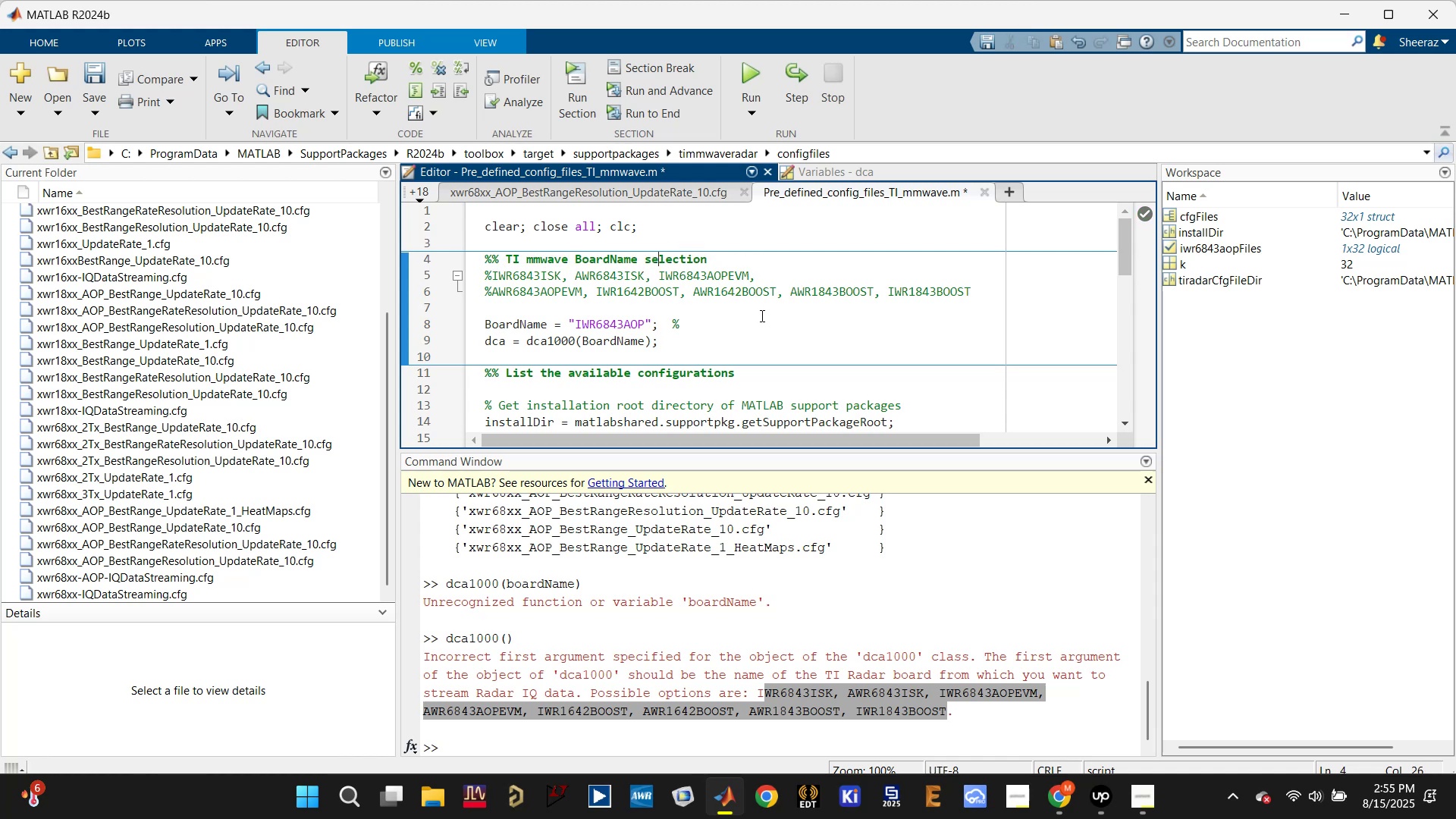 
key(Control+S)
 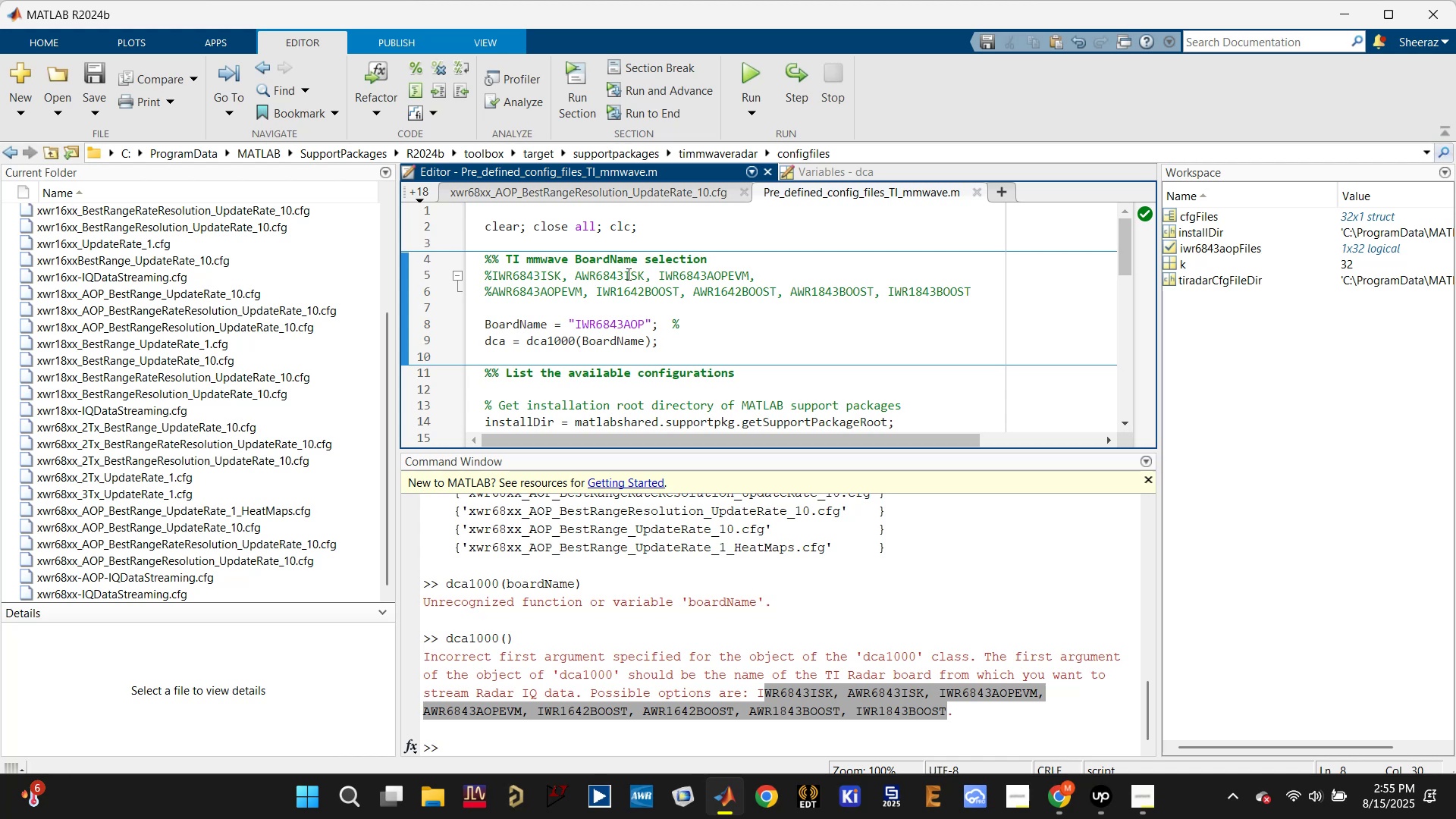 
left_click([708, 278])
 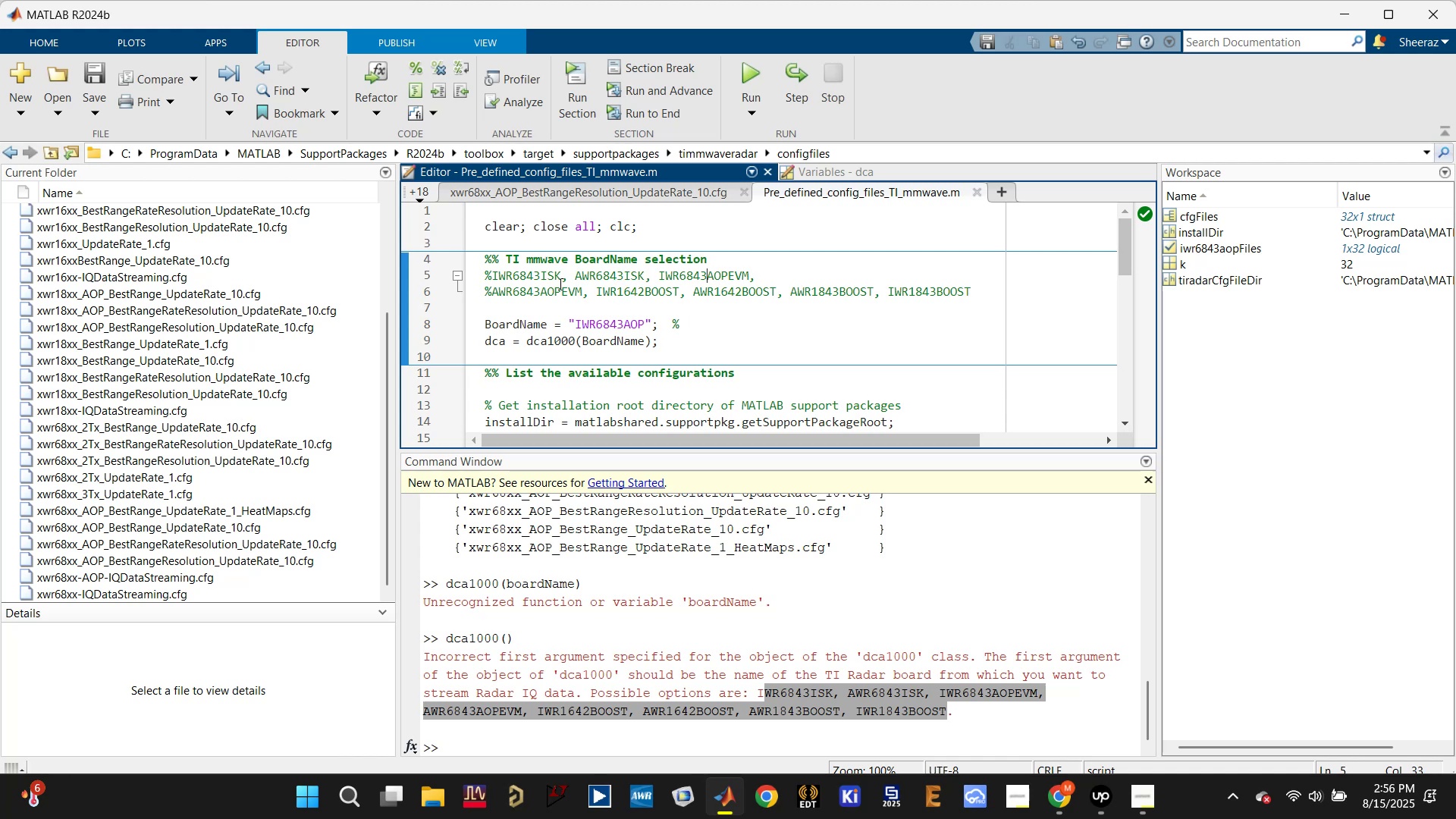 
double_click([510, 286])
 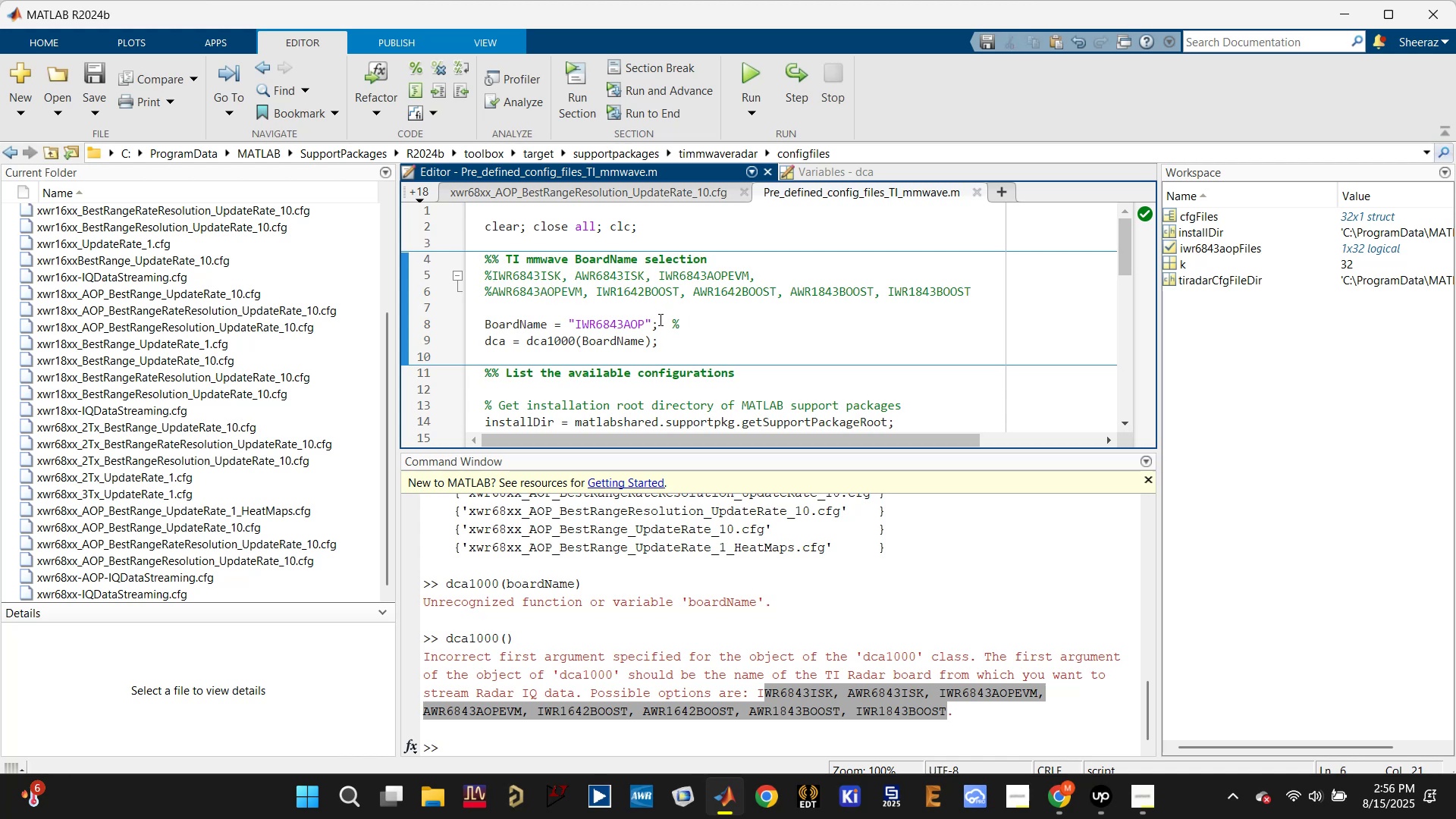 
left_click([643, 321])
 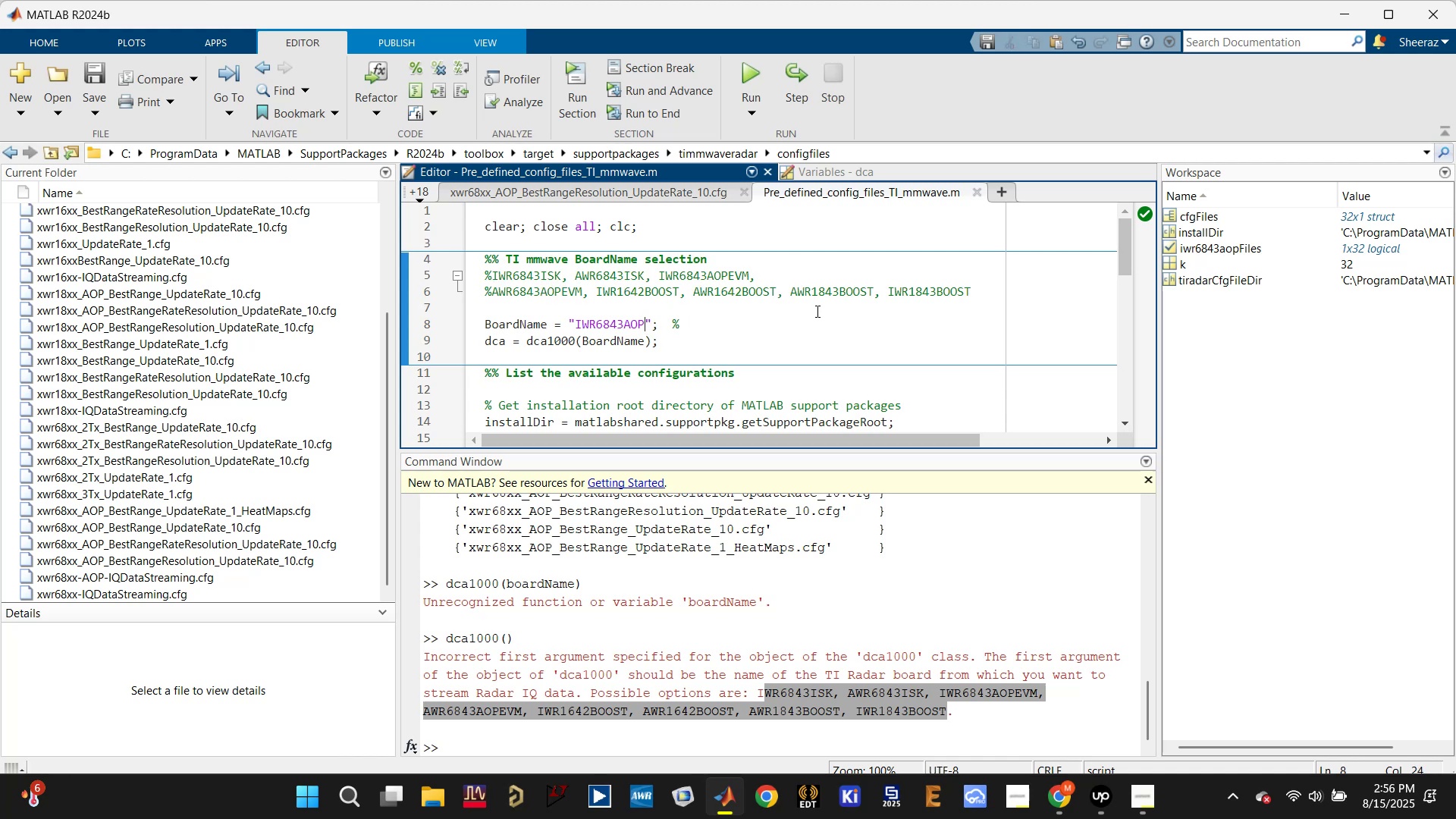 
left_click([730, 339])
 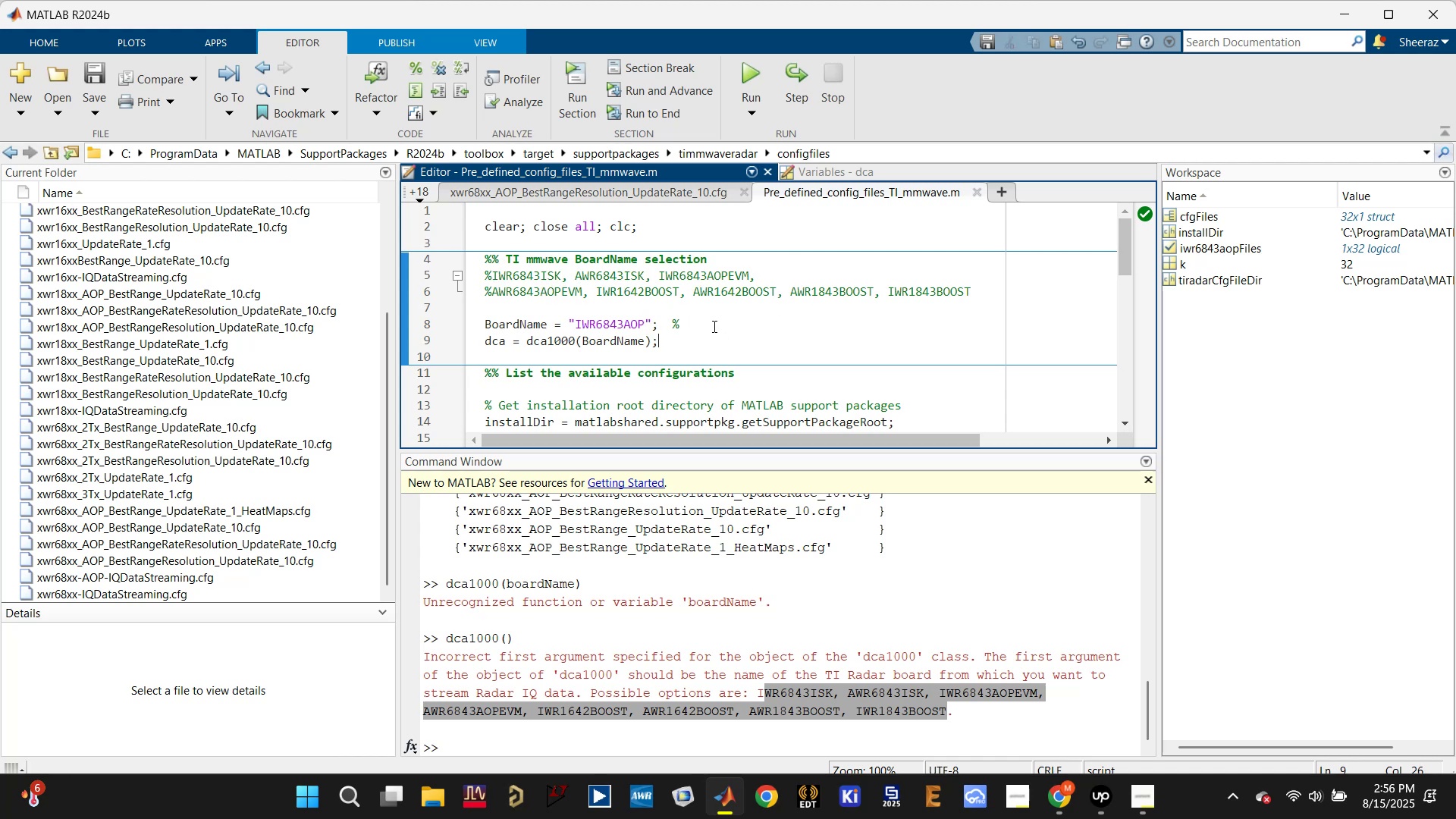 
scroll: coordinate [713, 326], scroll_direction: down, amount: 2.0
 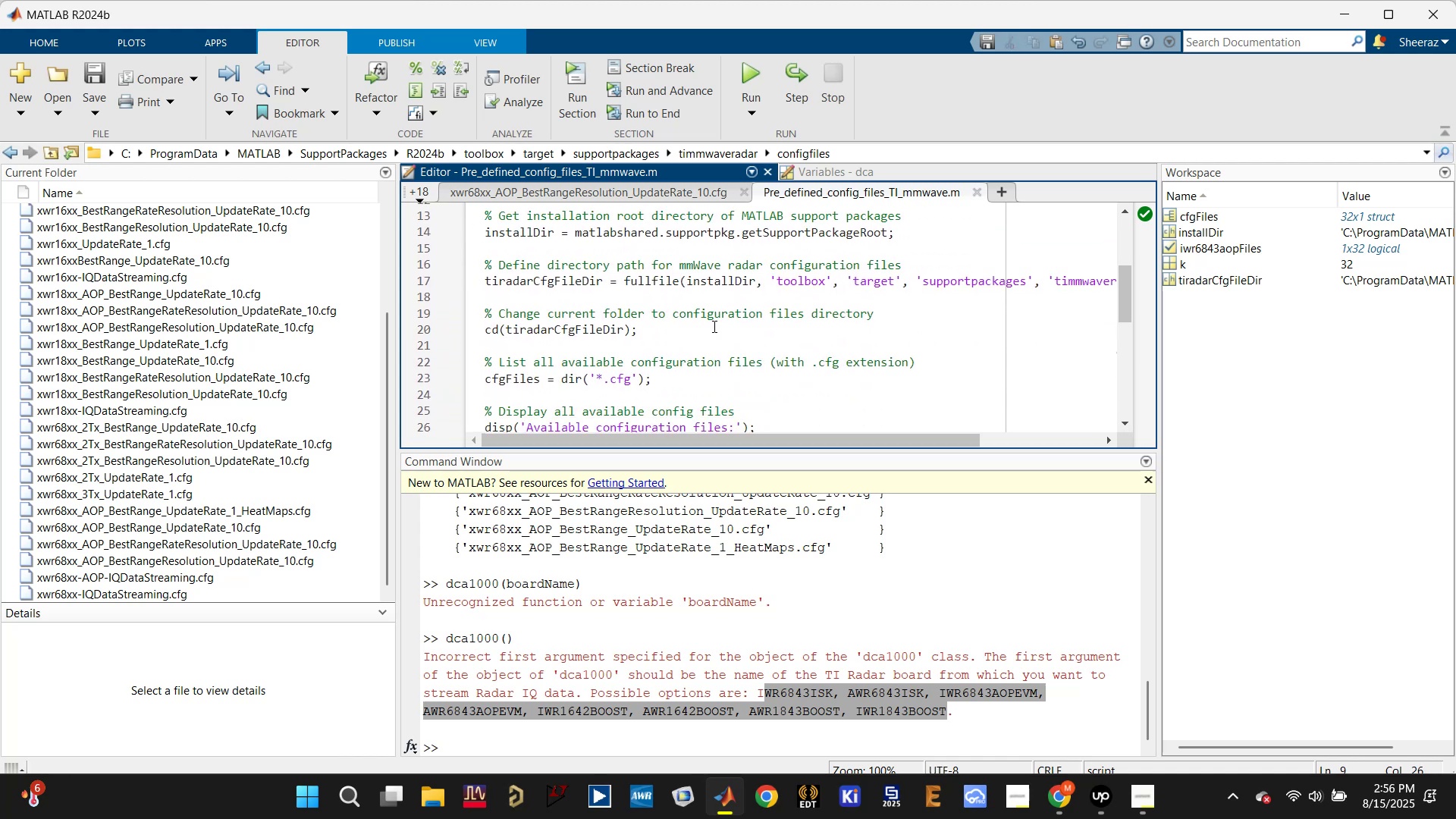 
scroll: coordinate [713, 326], scroll_direction: up, amount: 1.0
 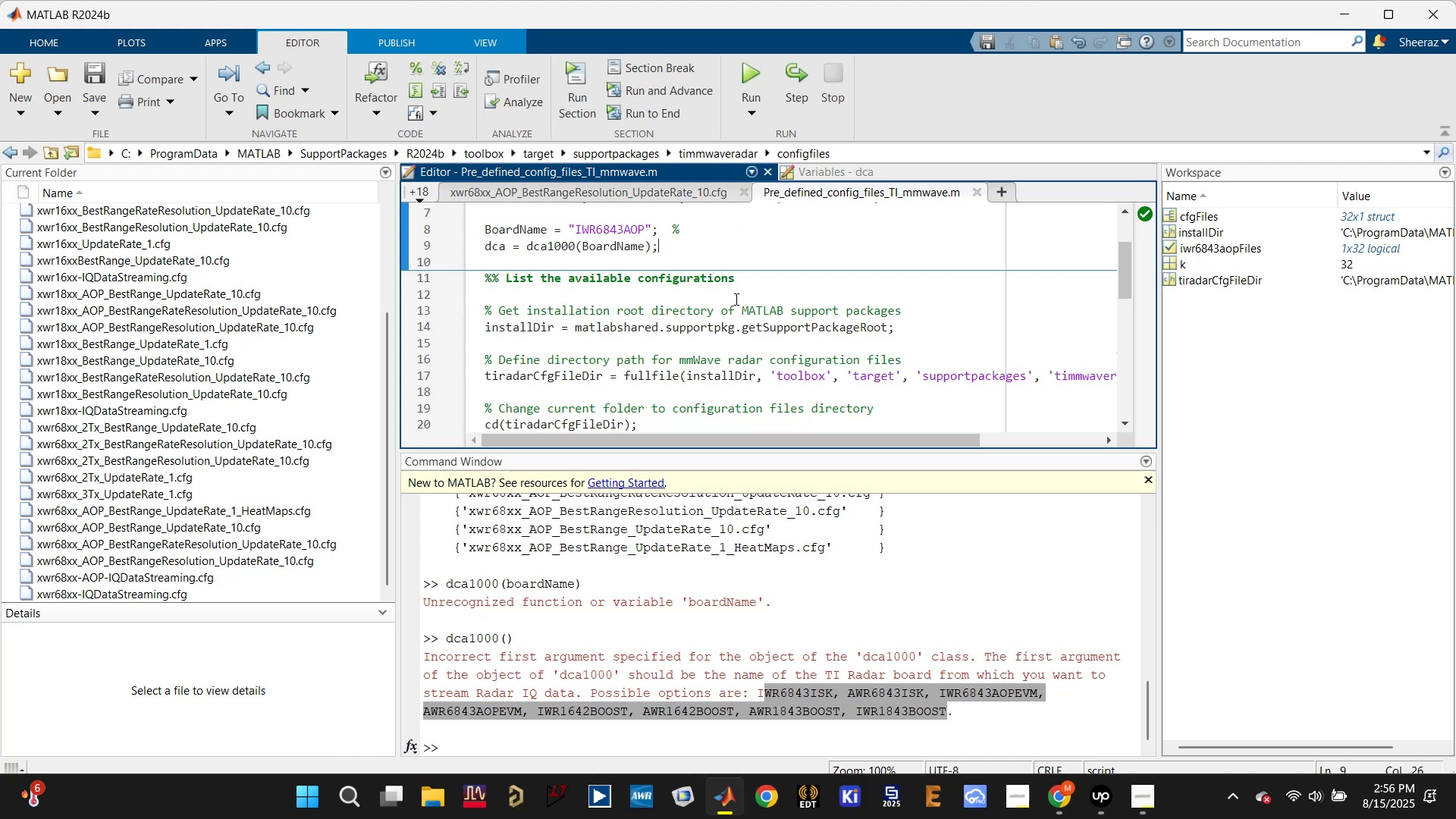 
scroll: coordinate [735, 299], scroll_direction: down, amount: 3.0
 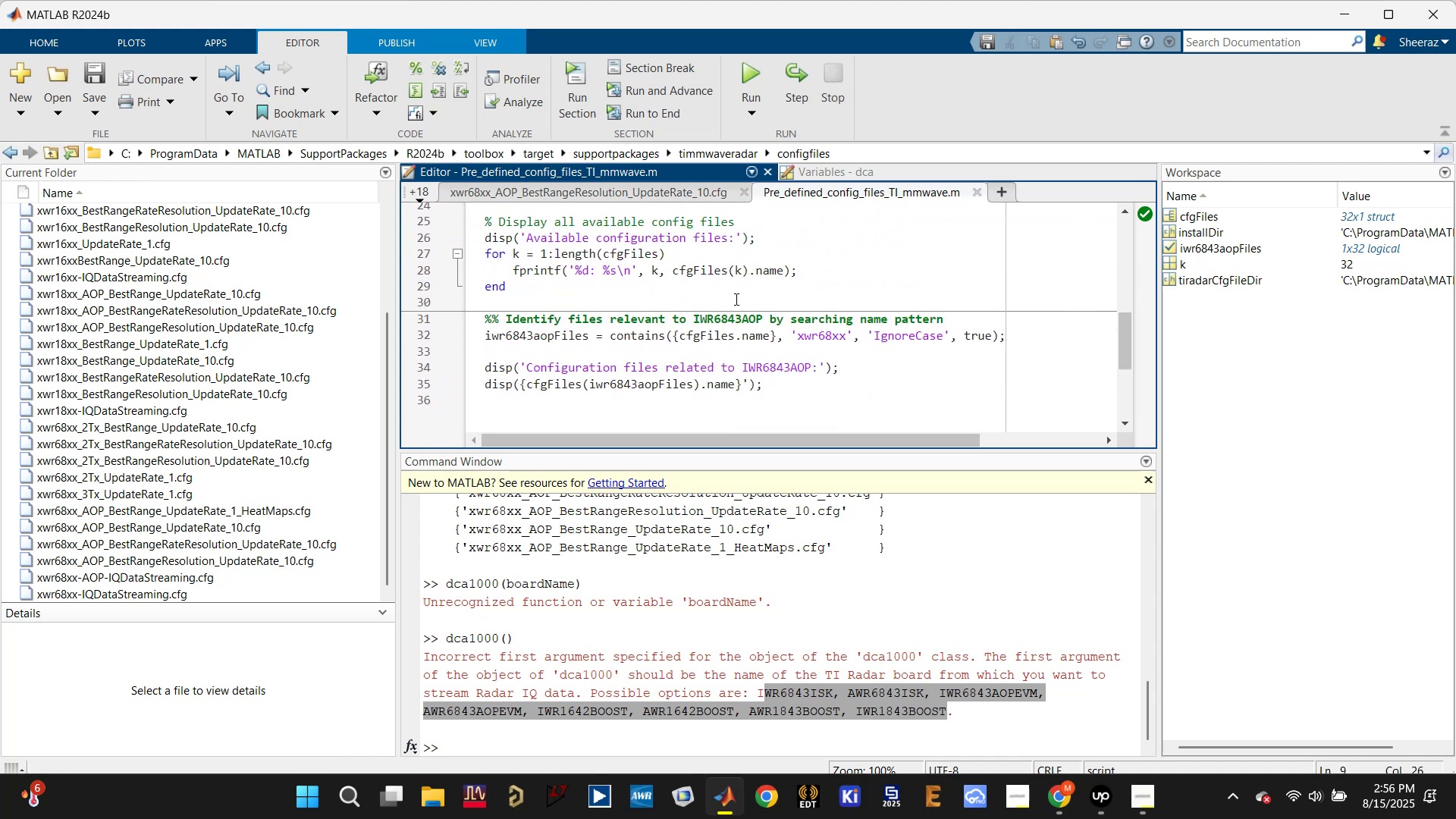 
scroll: coordinate [735, 299], scroll_direction: up, amount: 4.0
 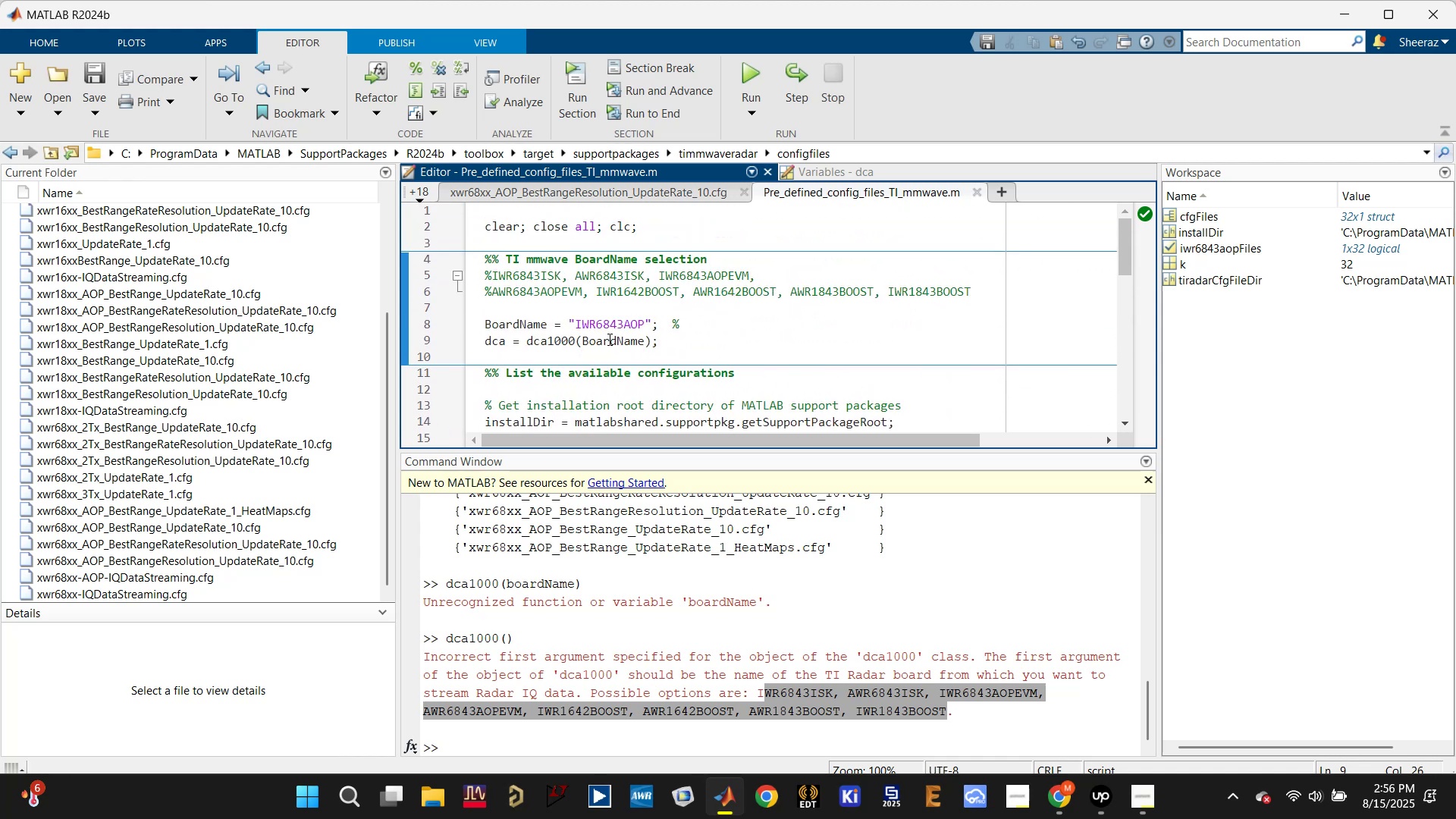 
double_click([608, 339])
 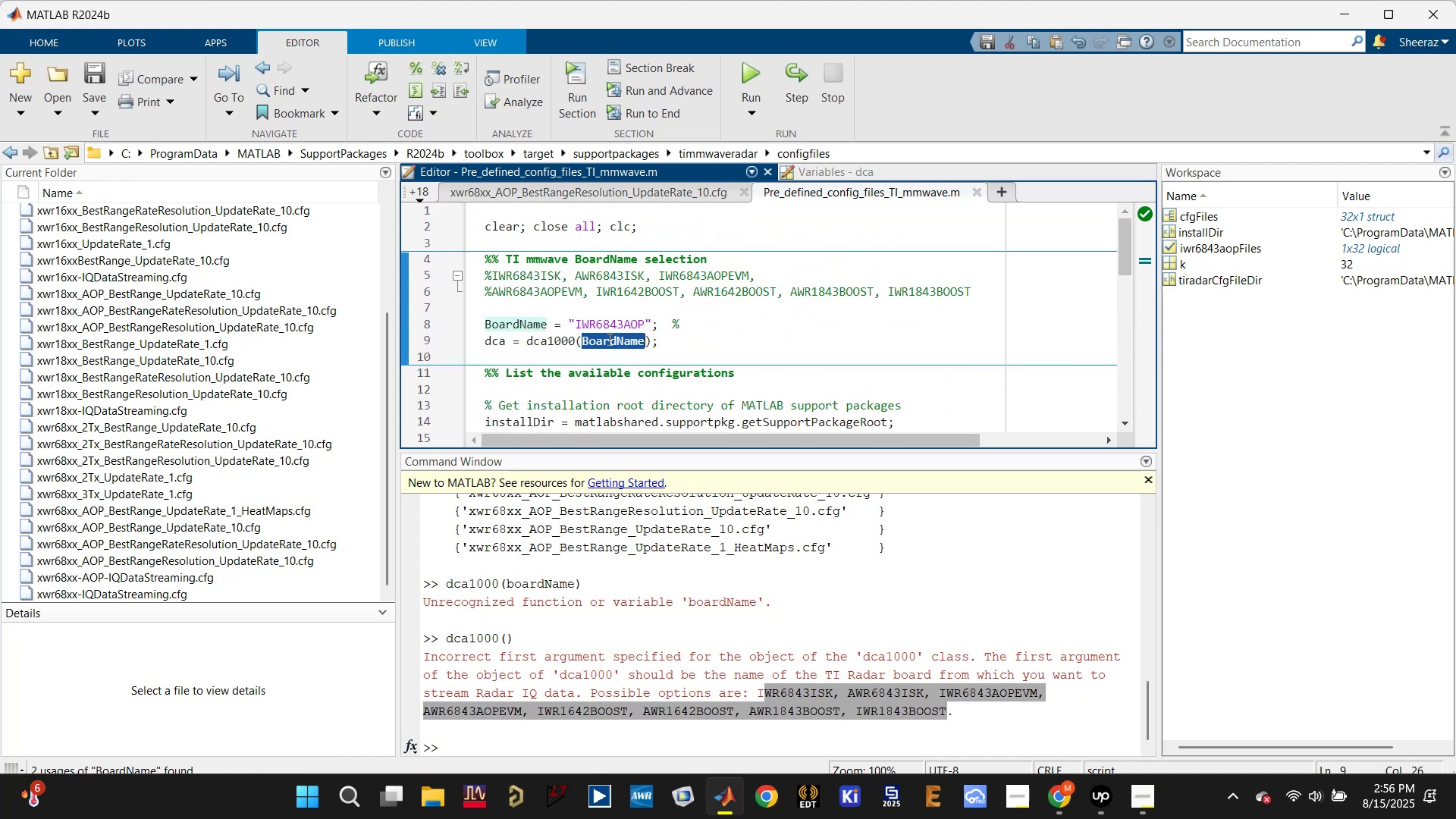 
triple_click([608, 339])
 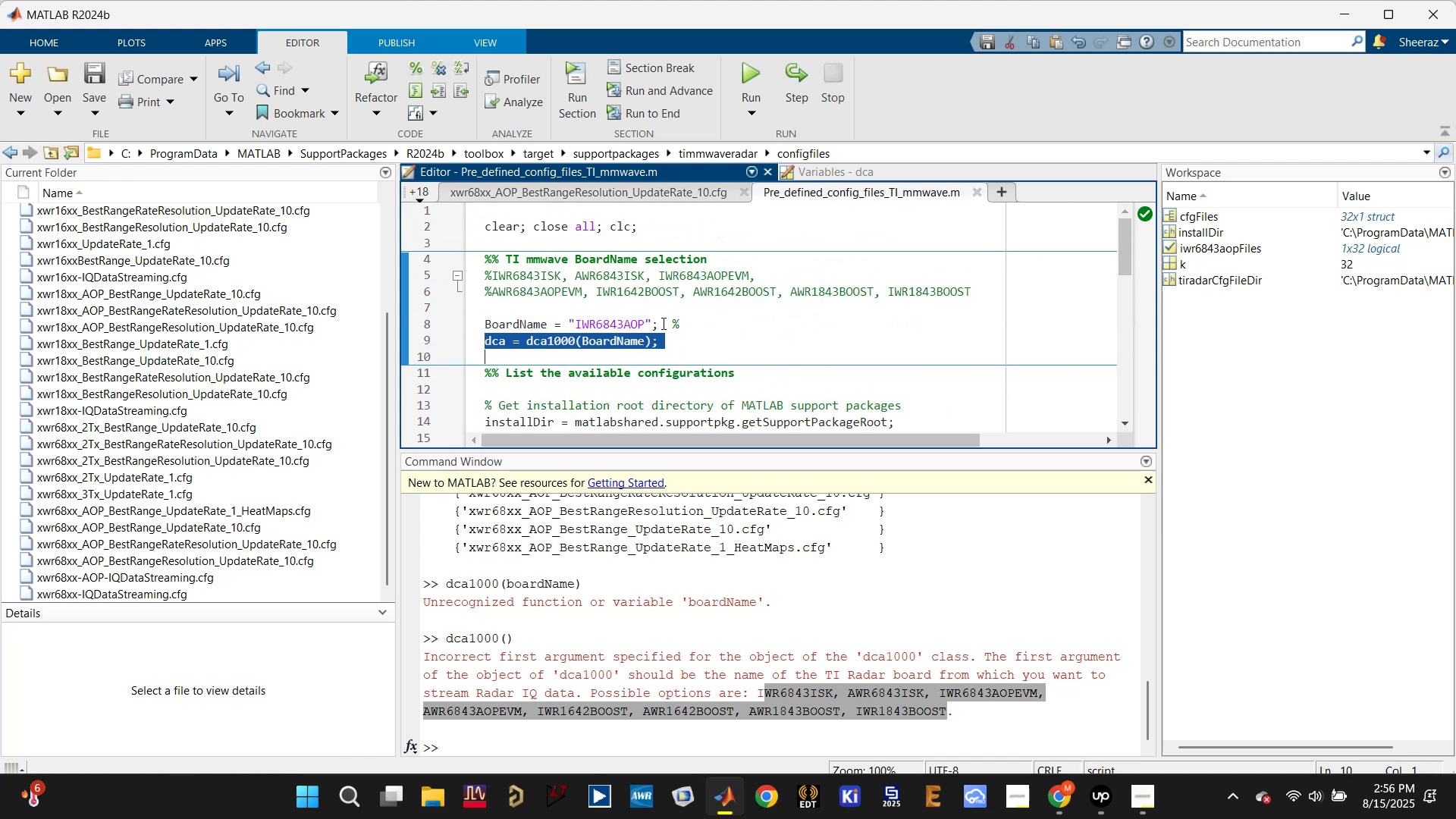 
left_click_drag(start_coordinate=[665, 320], to_coordinate=[698, 328])
 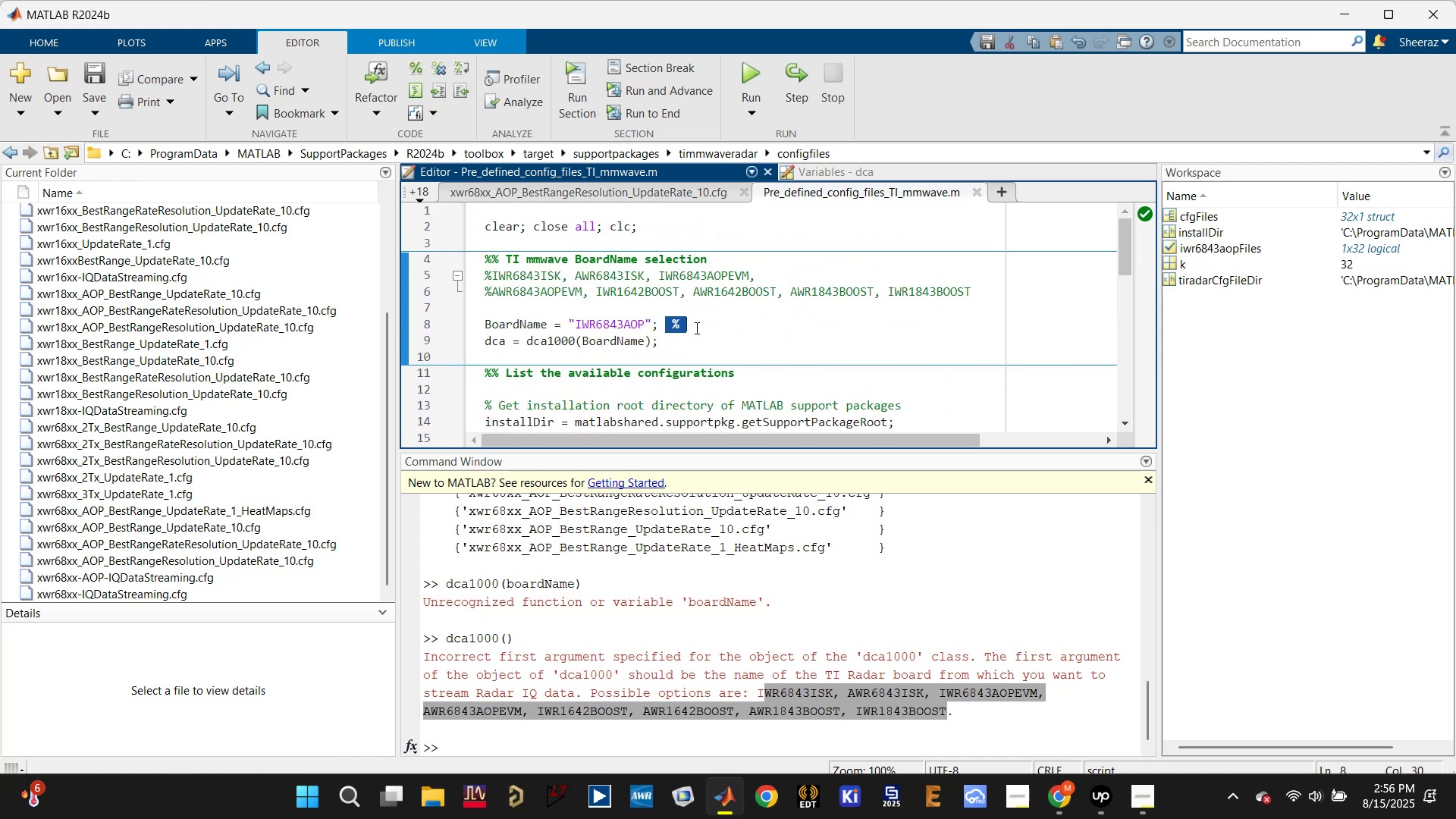 
key(Backspace)
 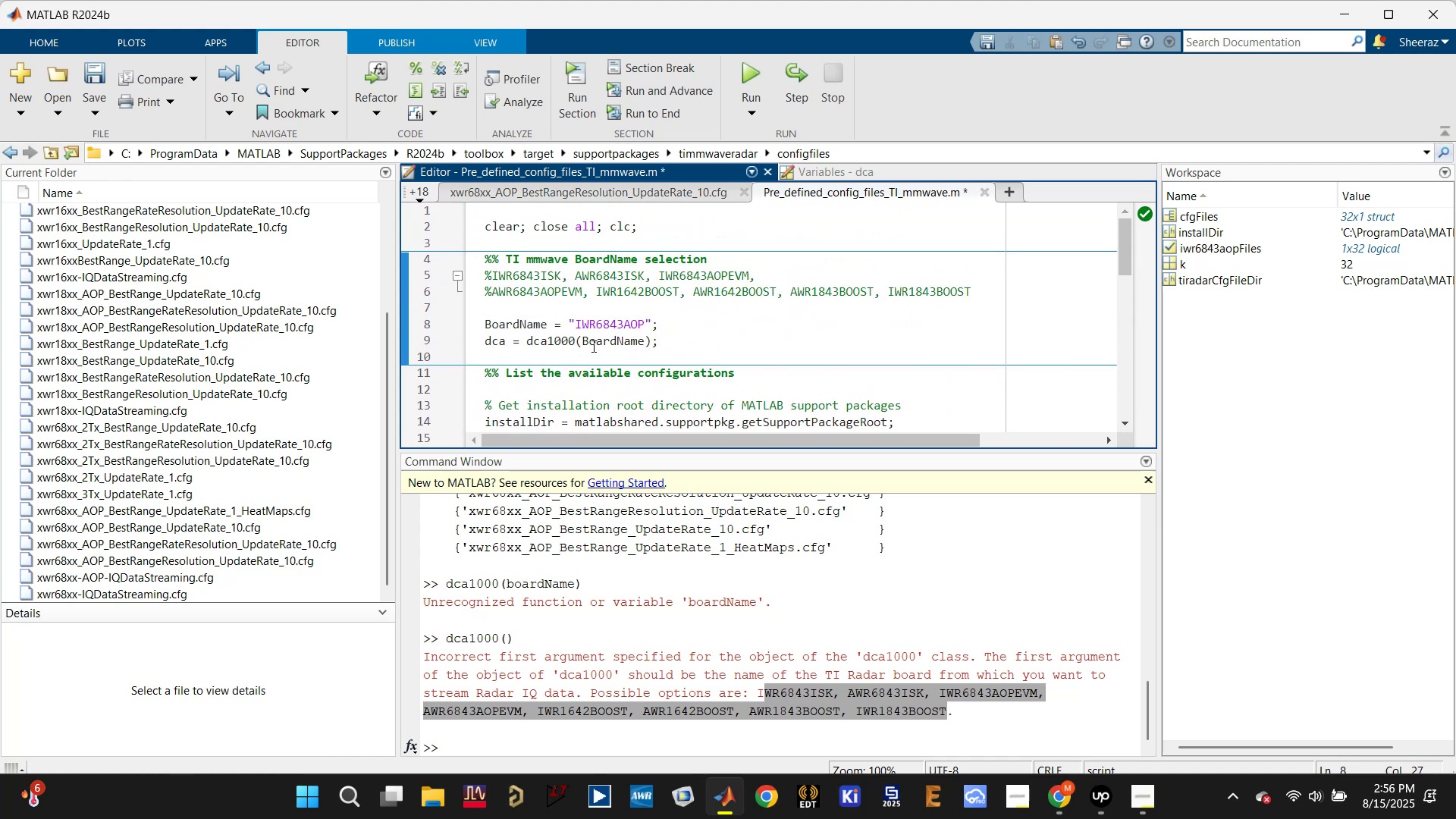 
double_click([592, 343])
 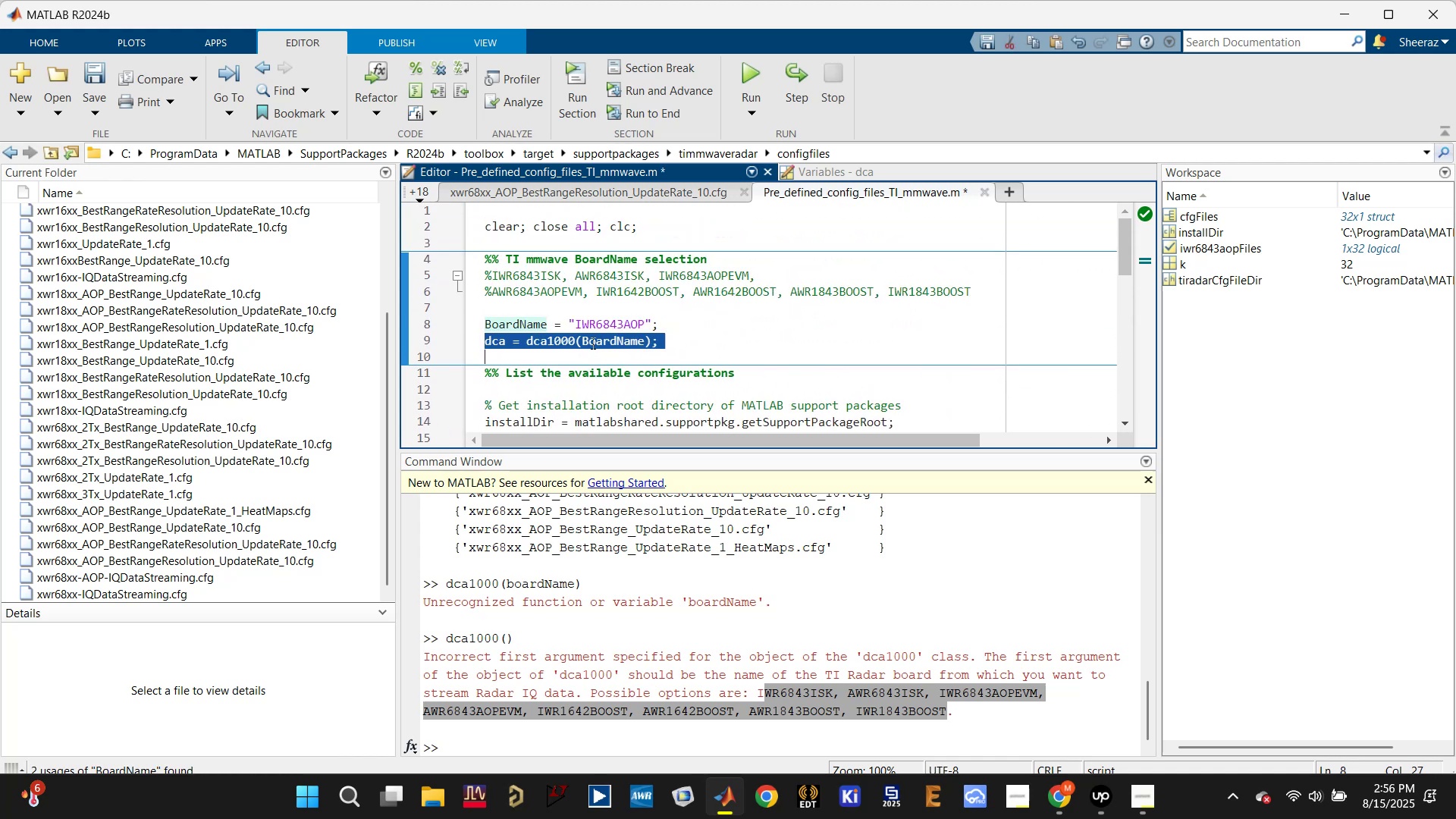 
triple_click([592, 343])
 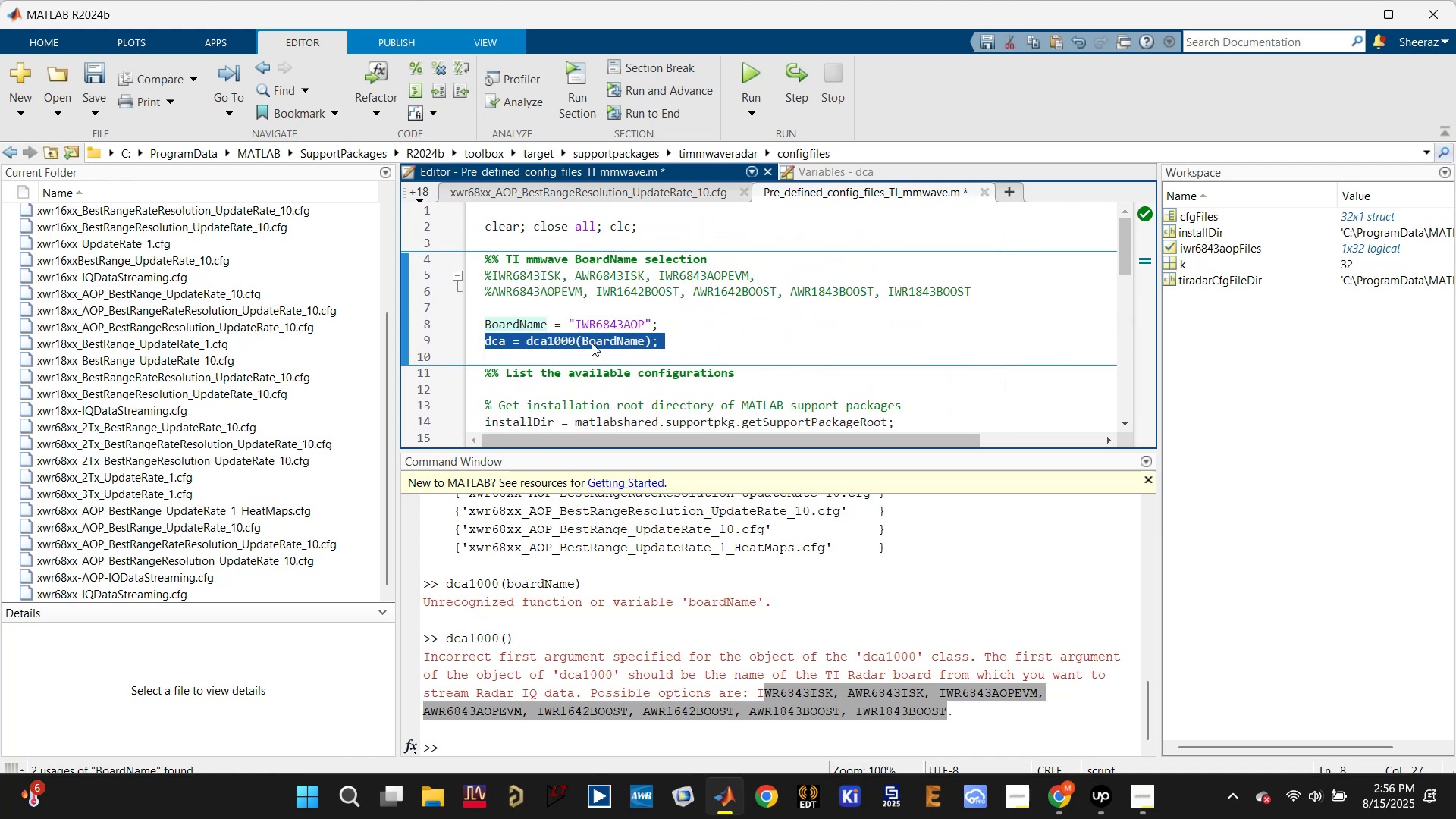 
key(Control+X)
 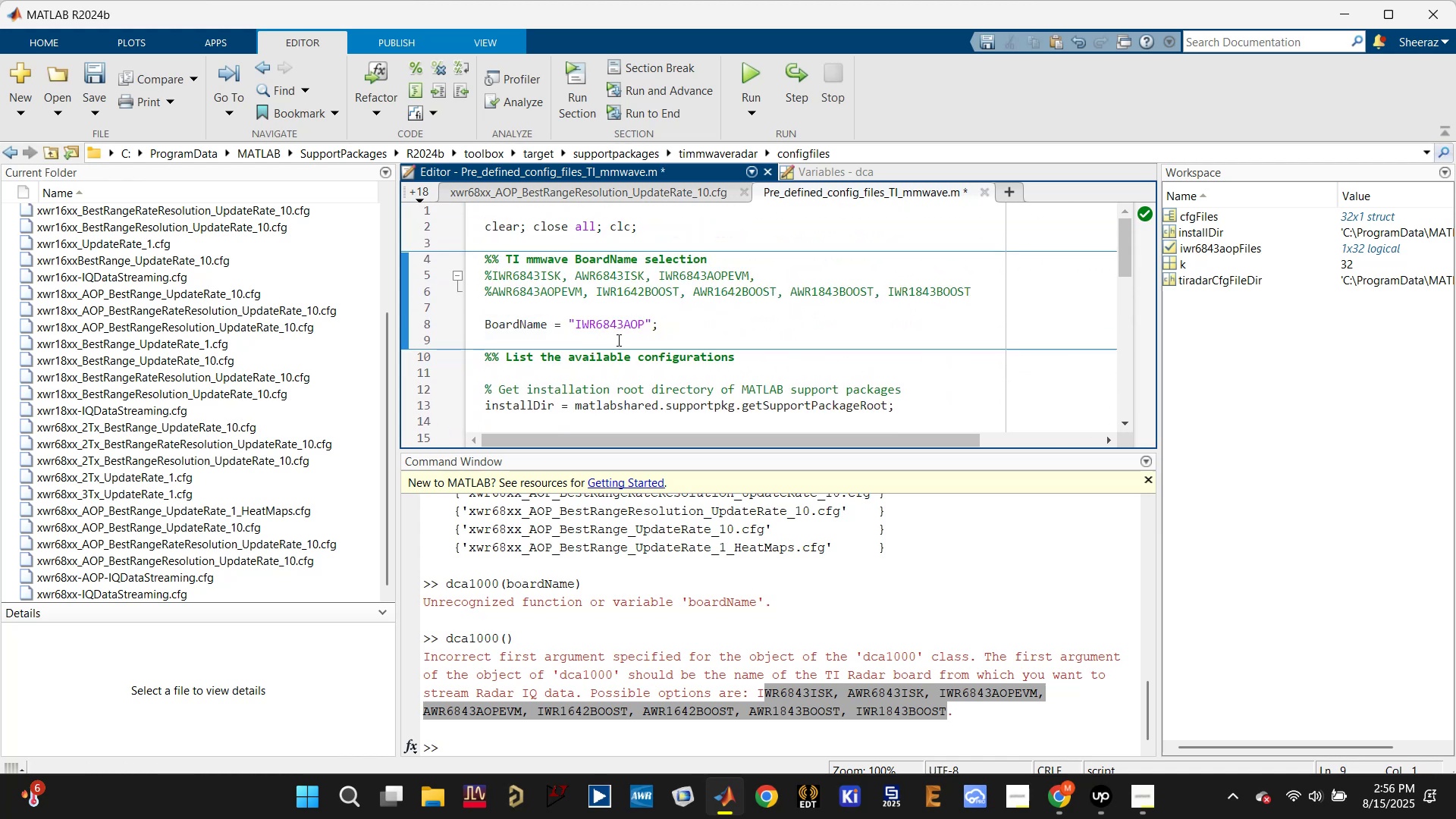 
scroll: coordinate [617, 340], scroll_direction: down, amount: 4.0
 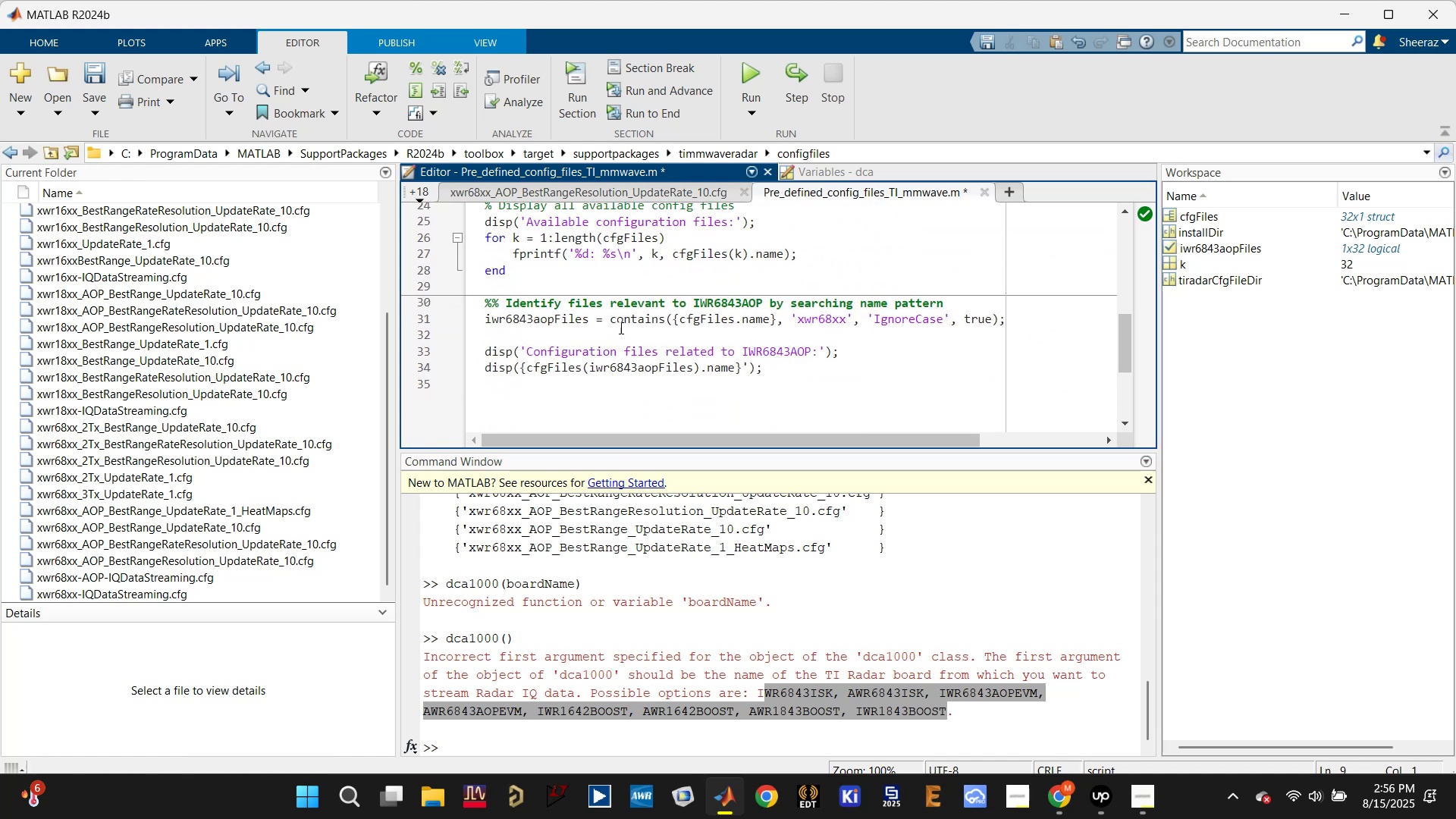 
left_click([613, 289])
 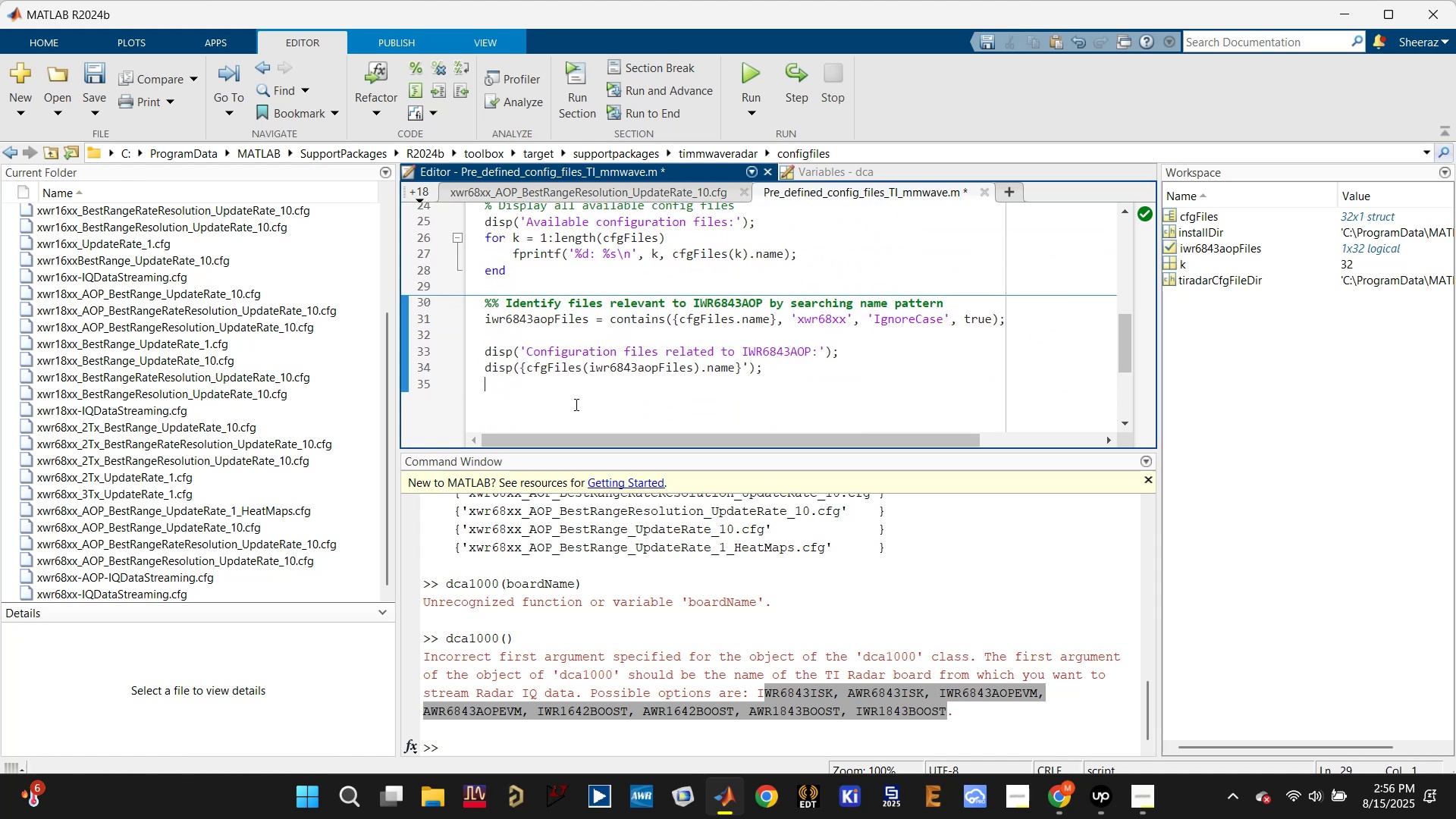 
key(Control+V)
 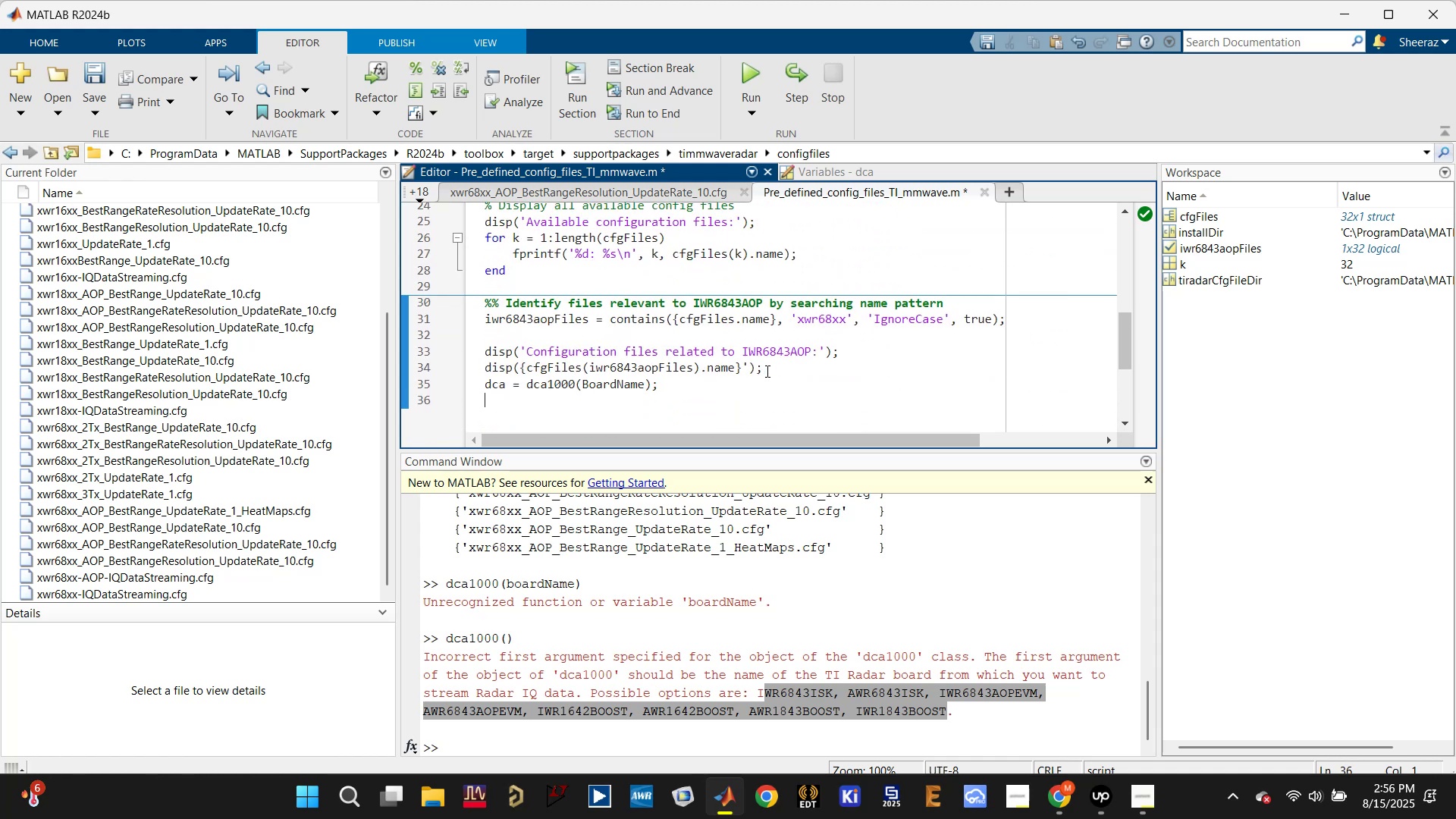 
left_click([774, 371])
 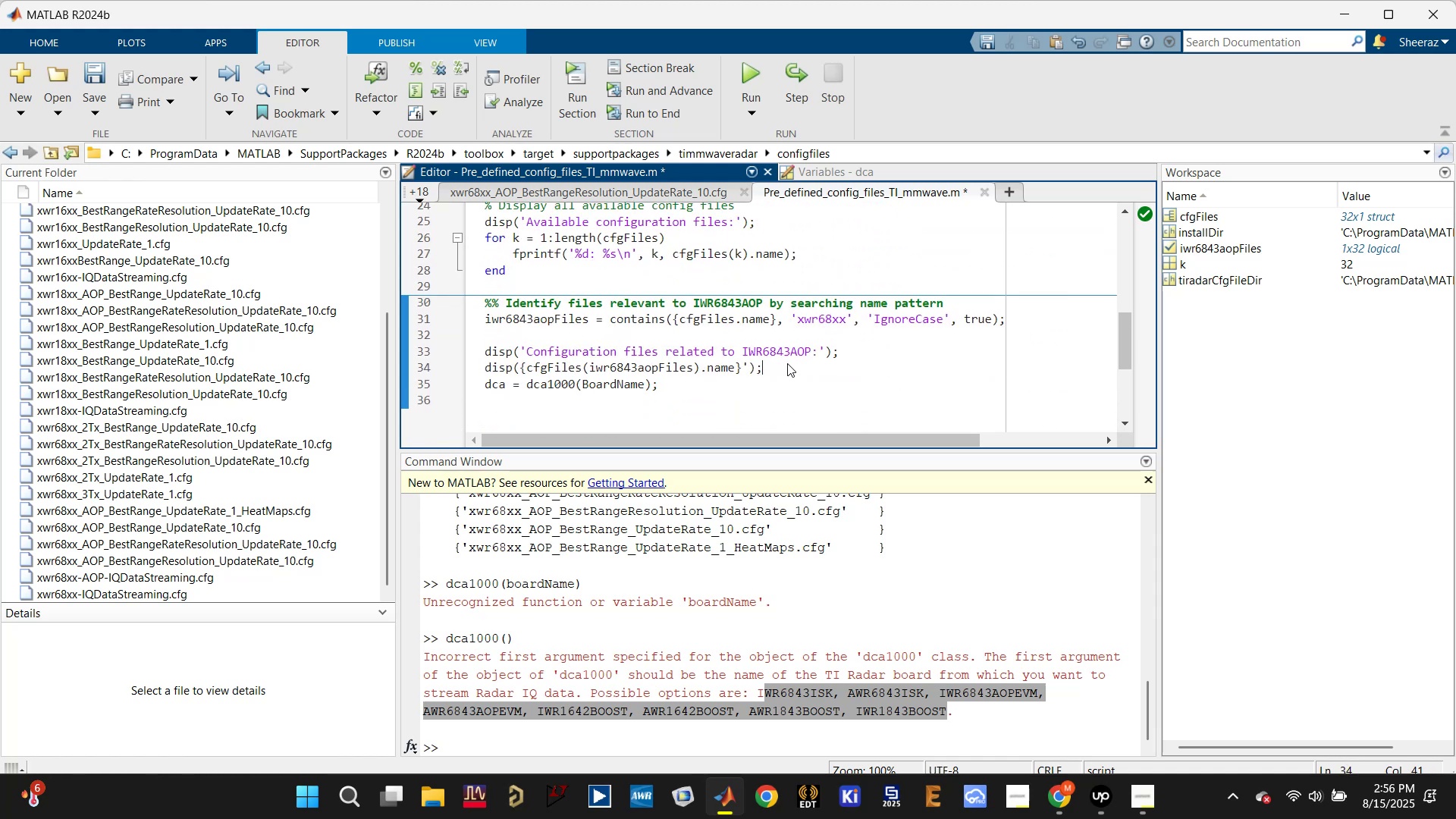 
key(Enter)
 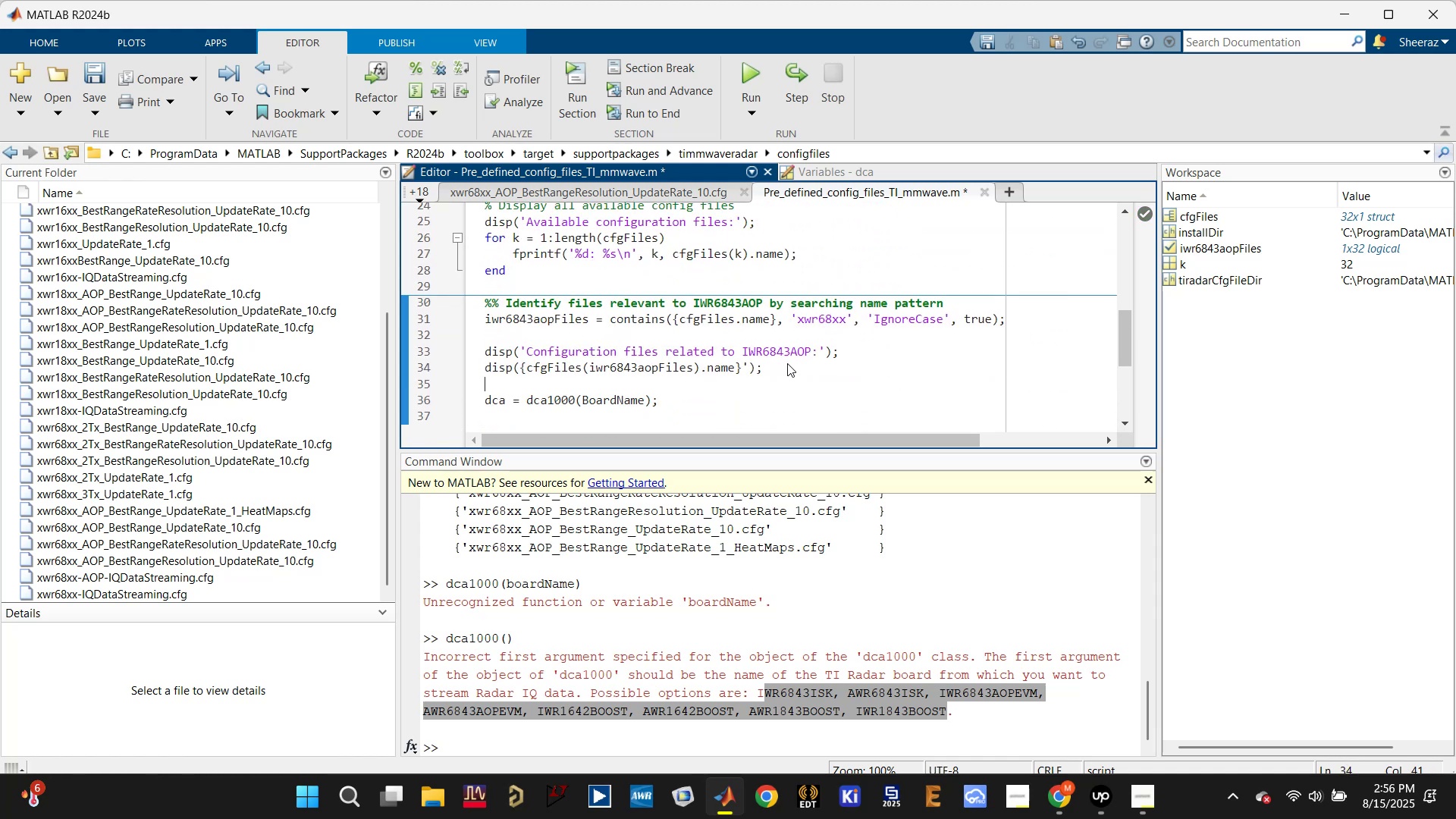 
key(Enter)
 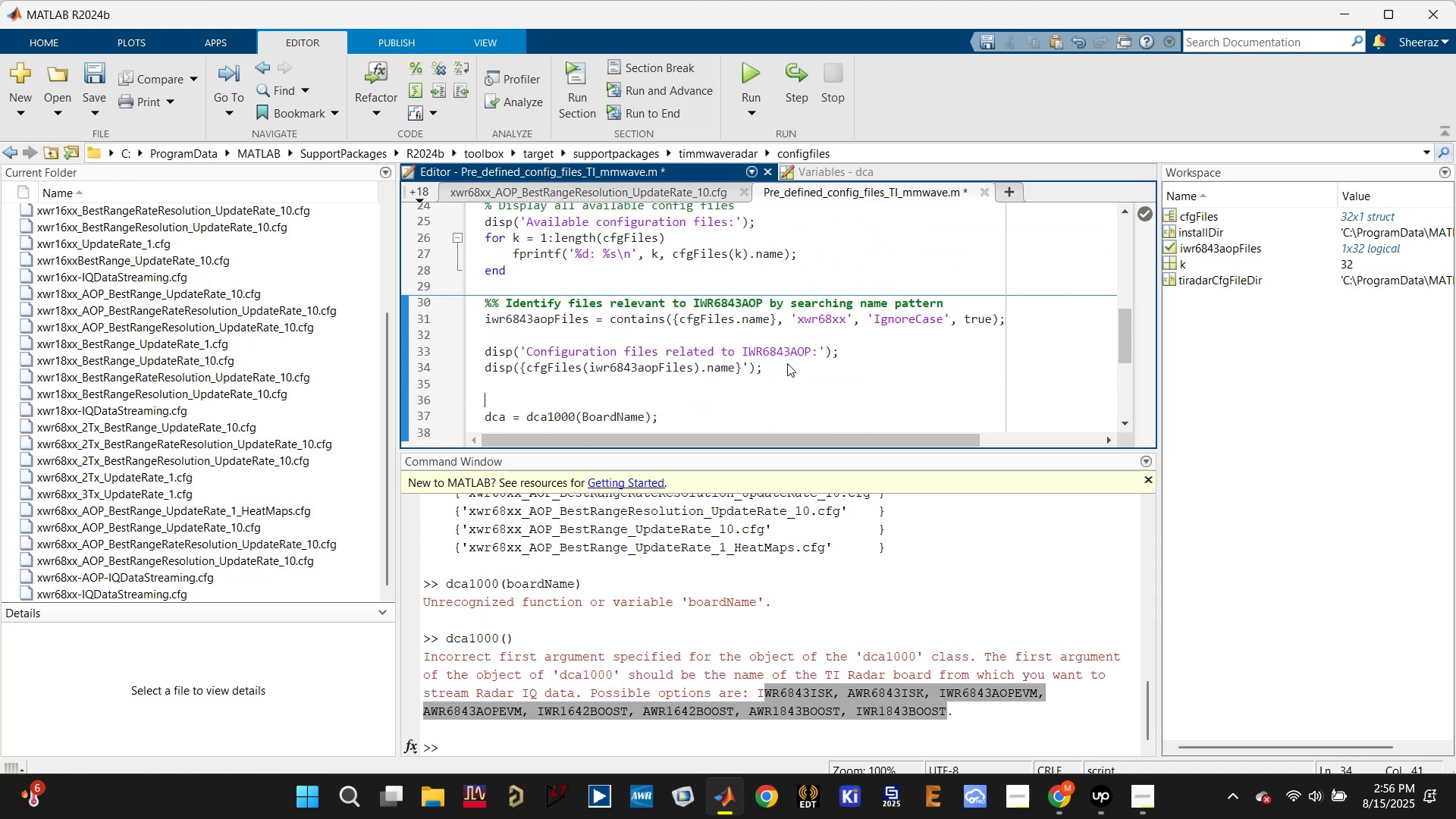 
key(Enter)
 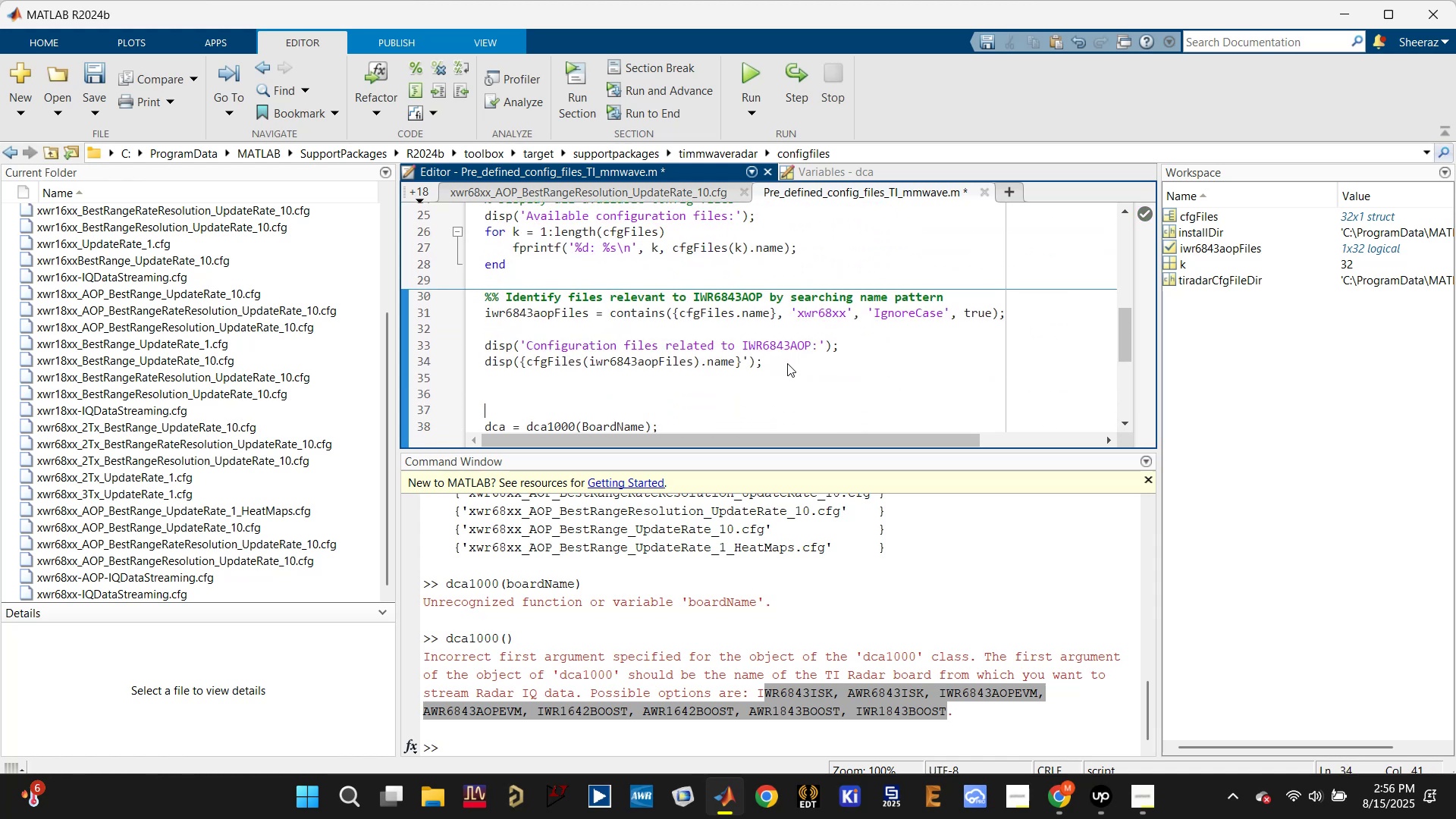 
type(%%)
 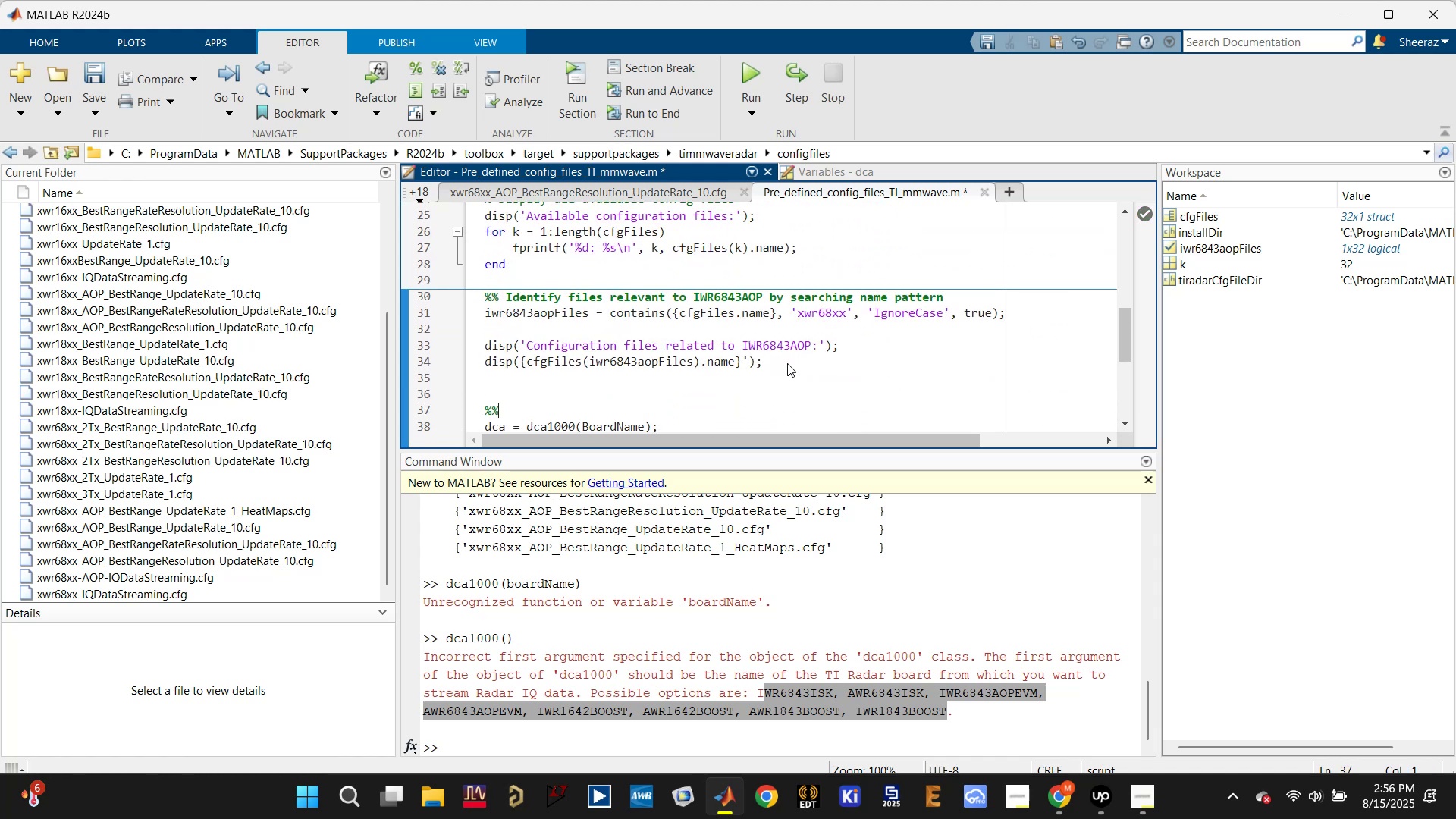 
key(Control+S)
 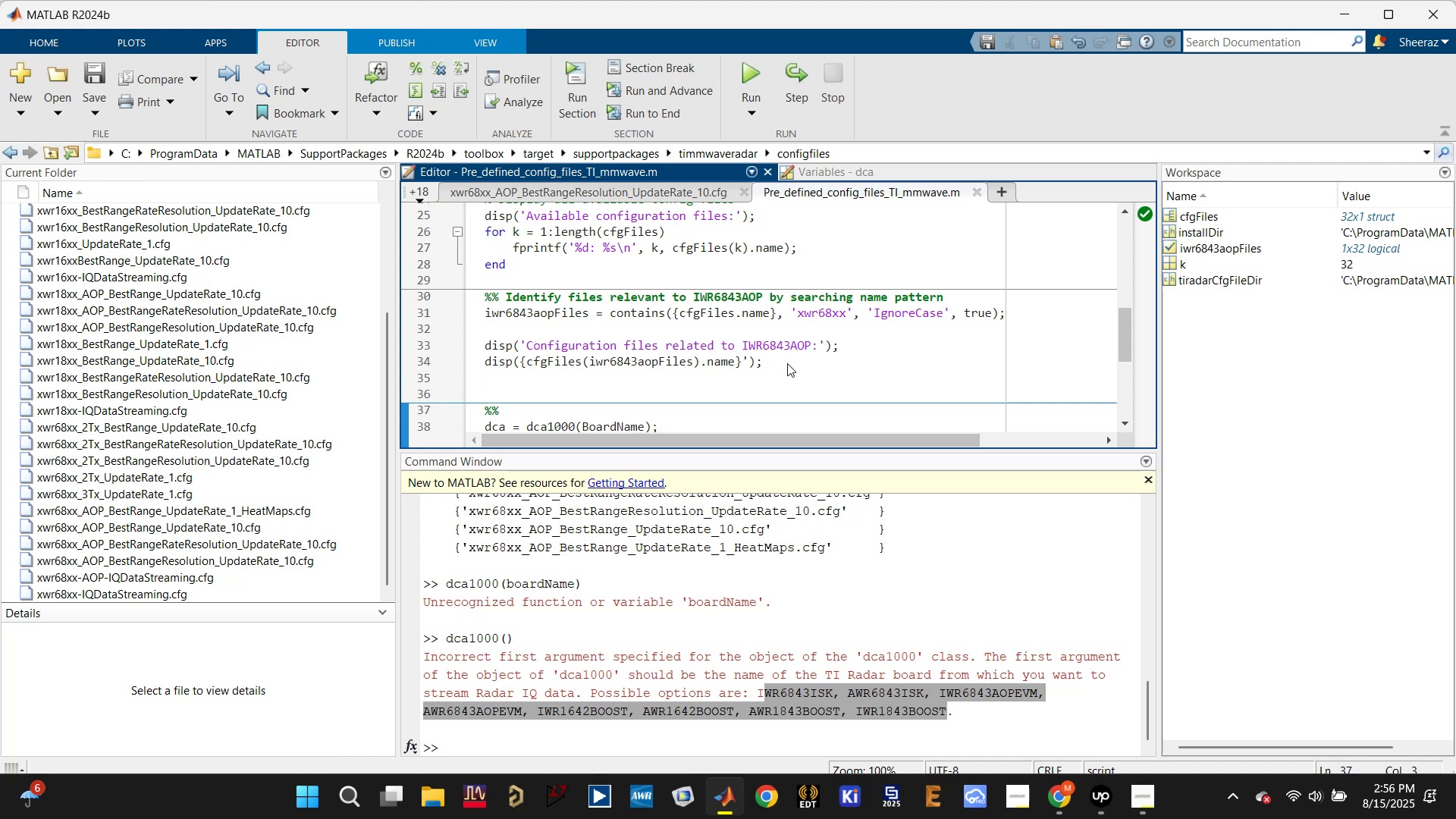 
wait(5.33)
 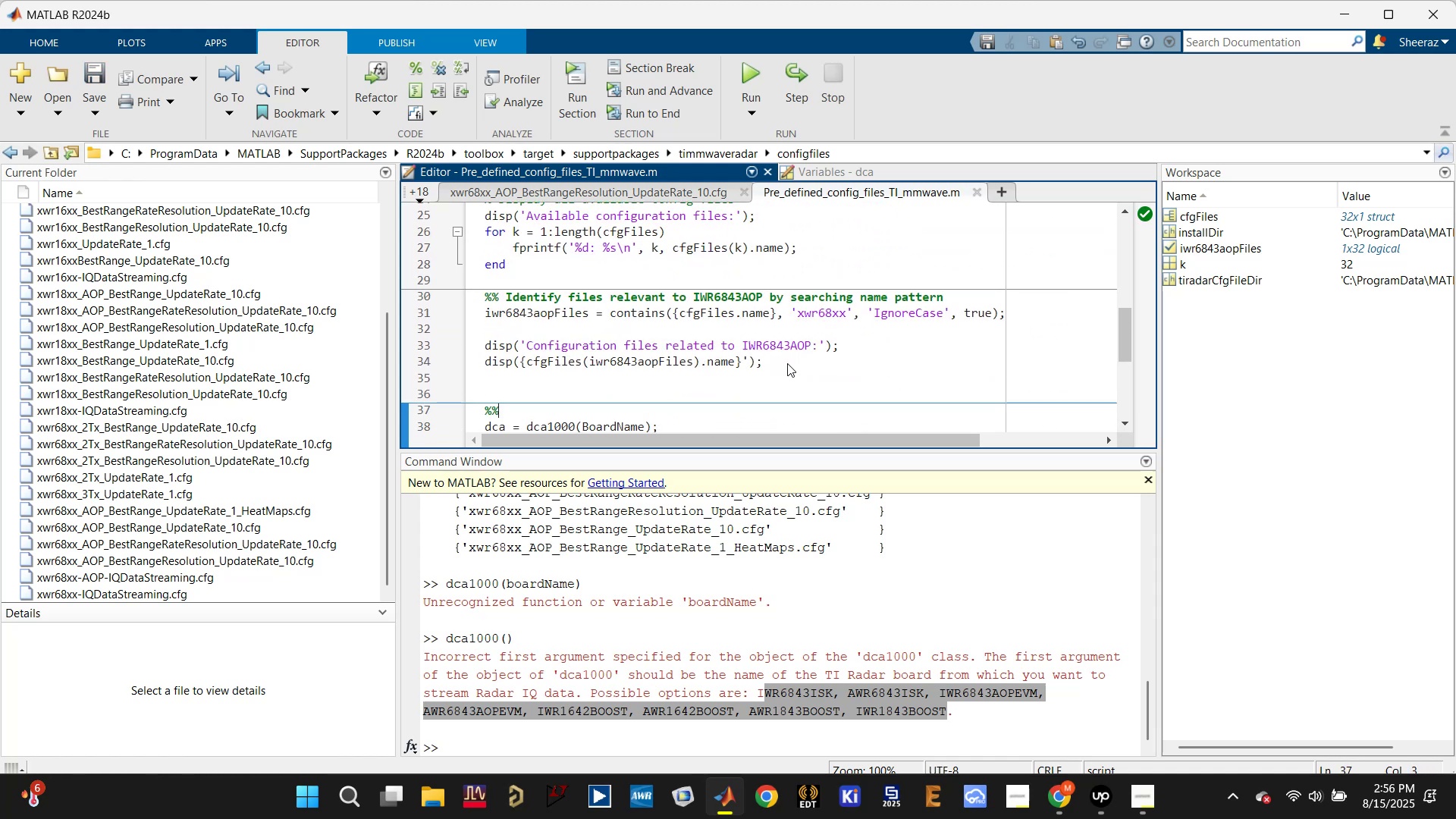 
scroll: coordinate [592, 334], scroll_direction: up, amount: 8.0
 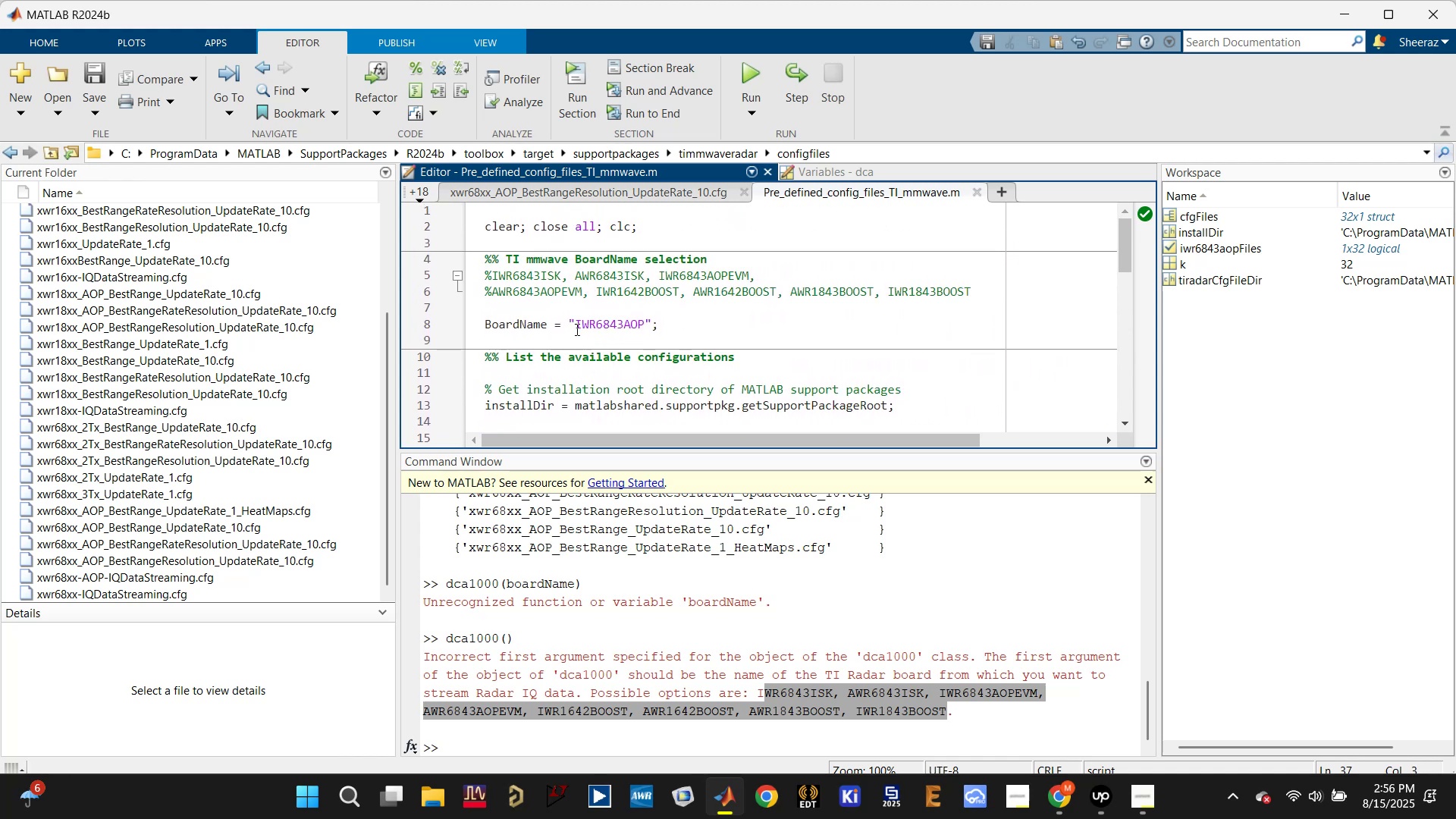 
left_click([537, 316])
 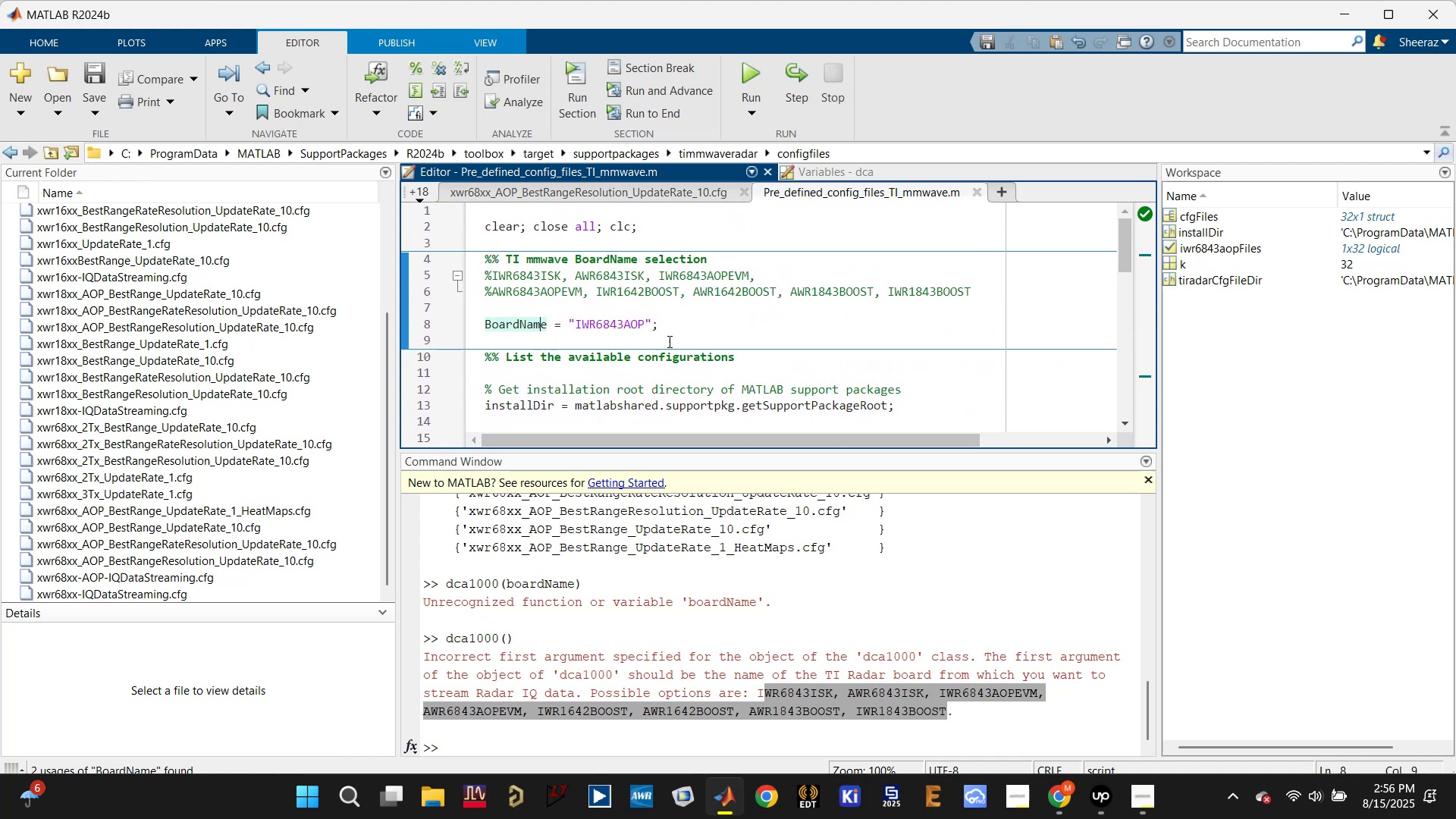 
scroll: coordinate [665, 338], scroll_direction: down, amount: 2.0
 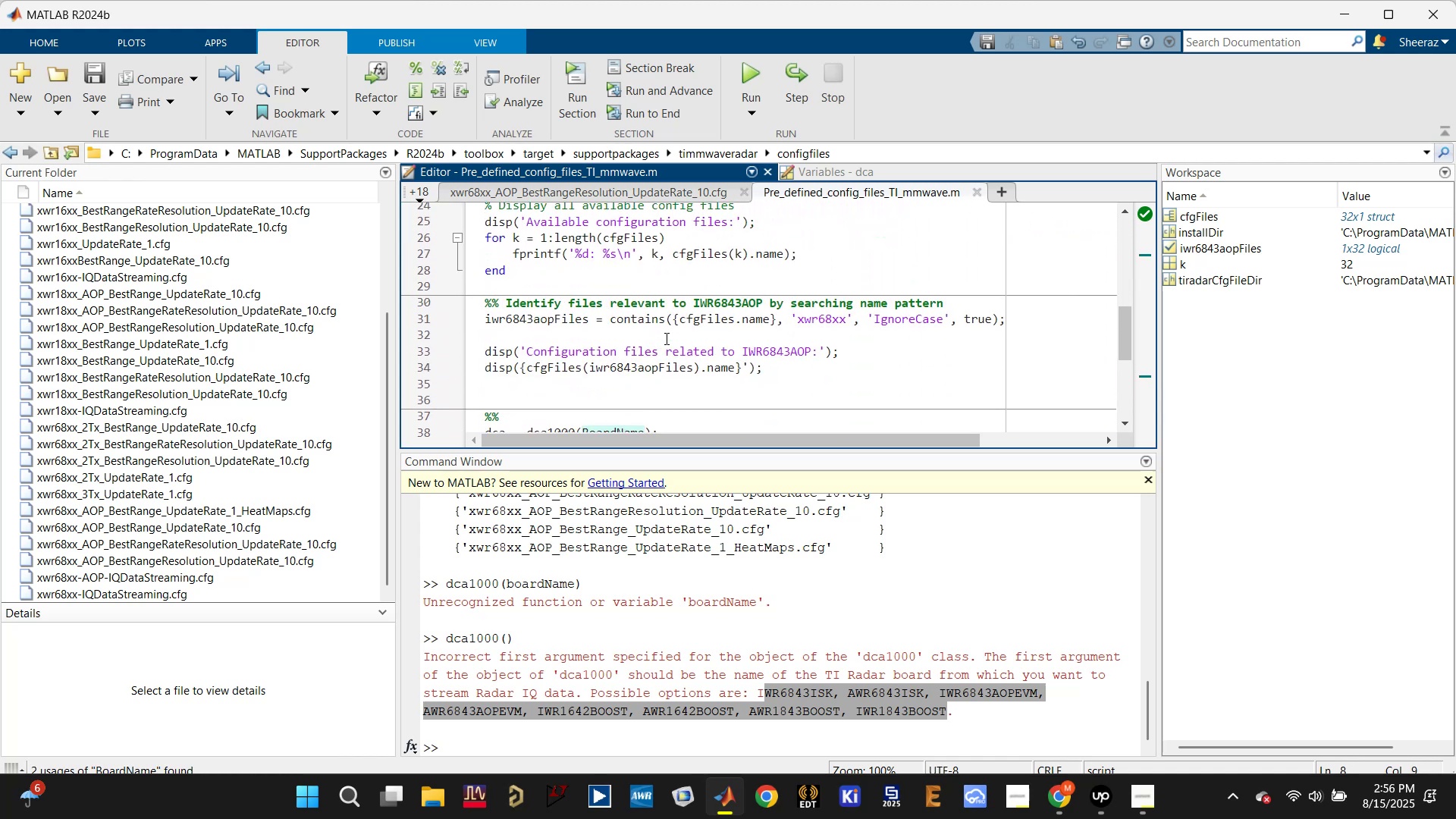 
scroll: coordinate [665, 338], scroll_direction: up, amount: 3.0
 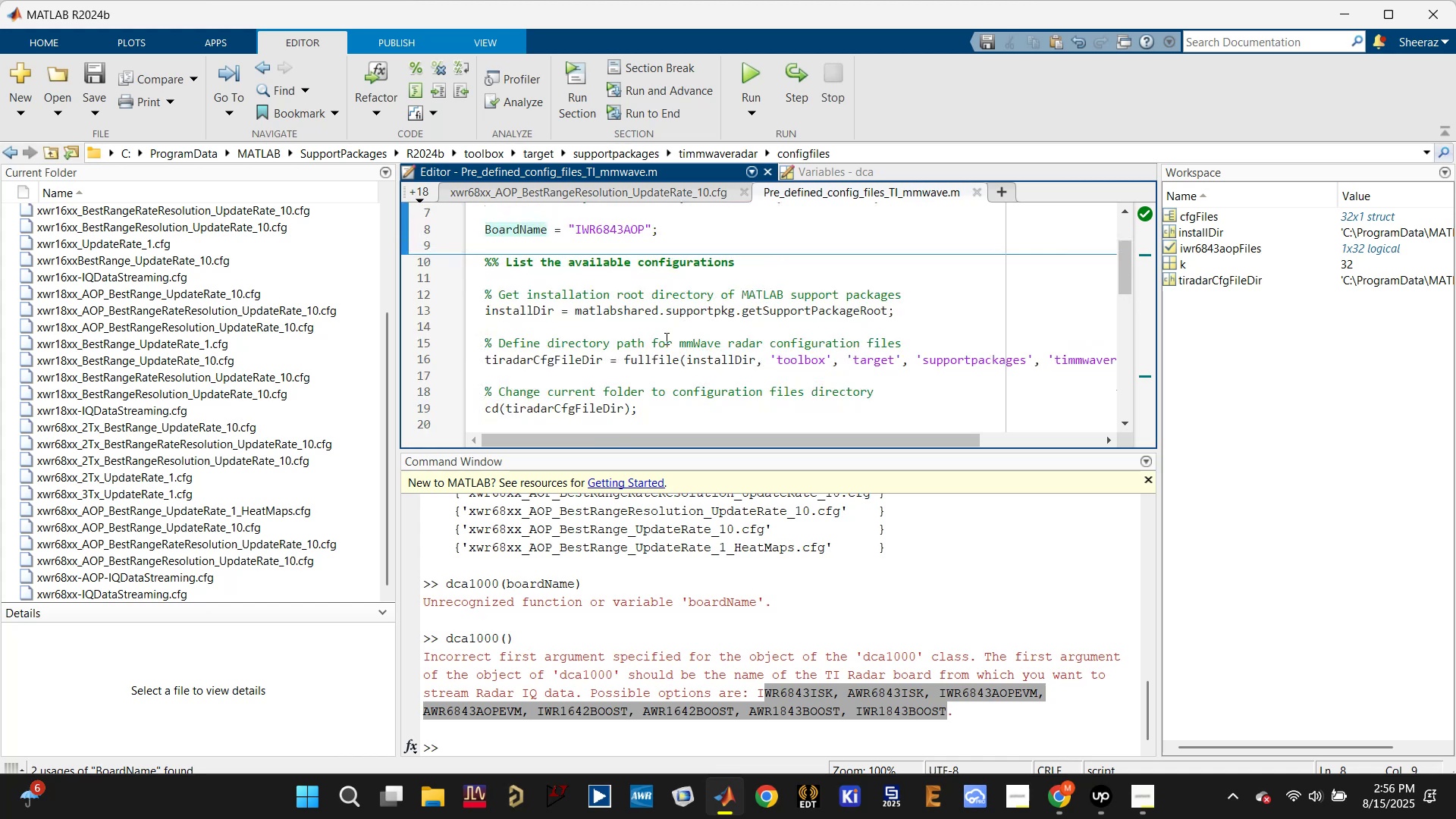 
scroll: coordinate [665, 338], scroll_direction: down, amount: 3.0
 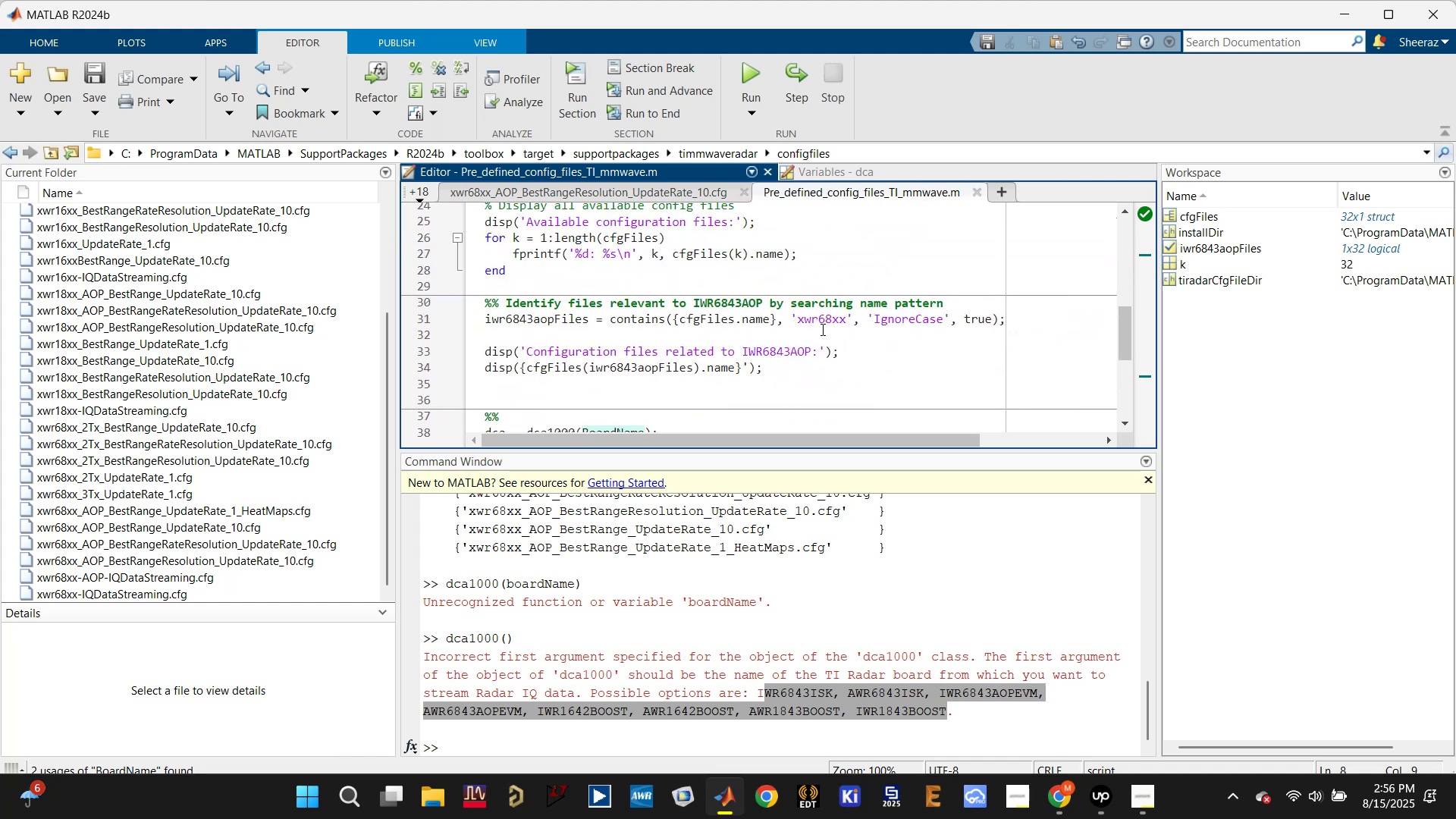 
left_click([816, 323])
 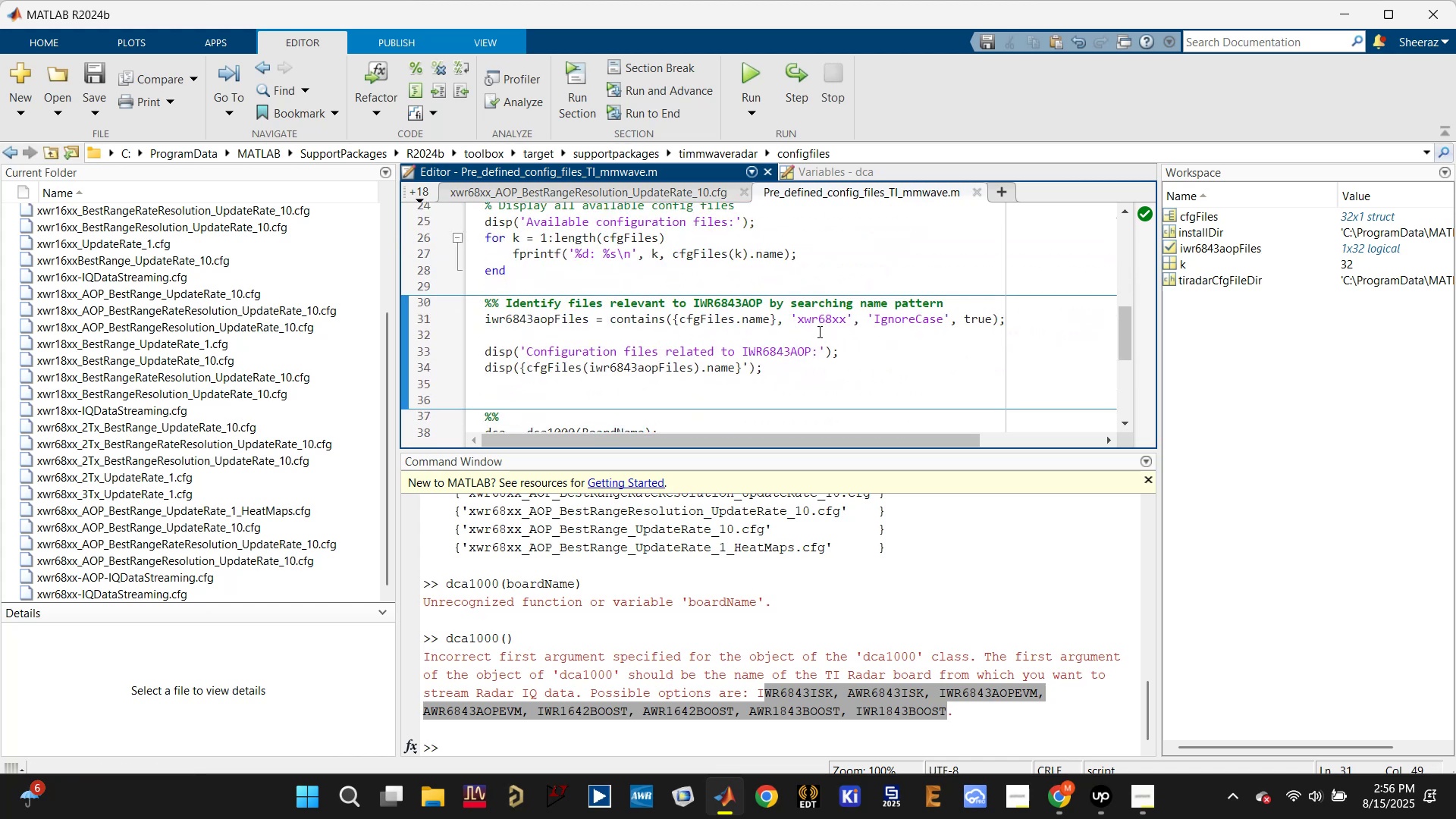 
key(Backspace)
 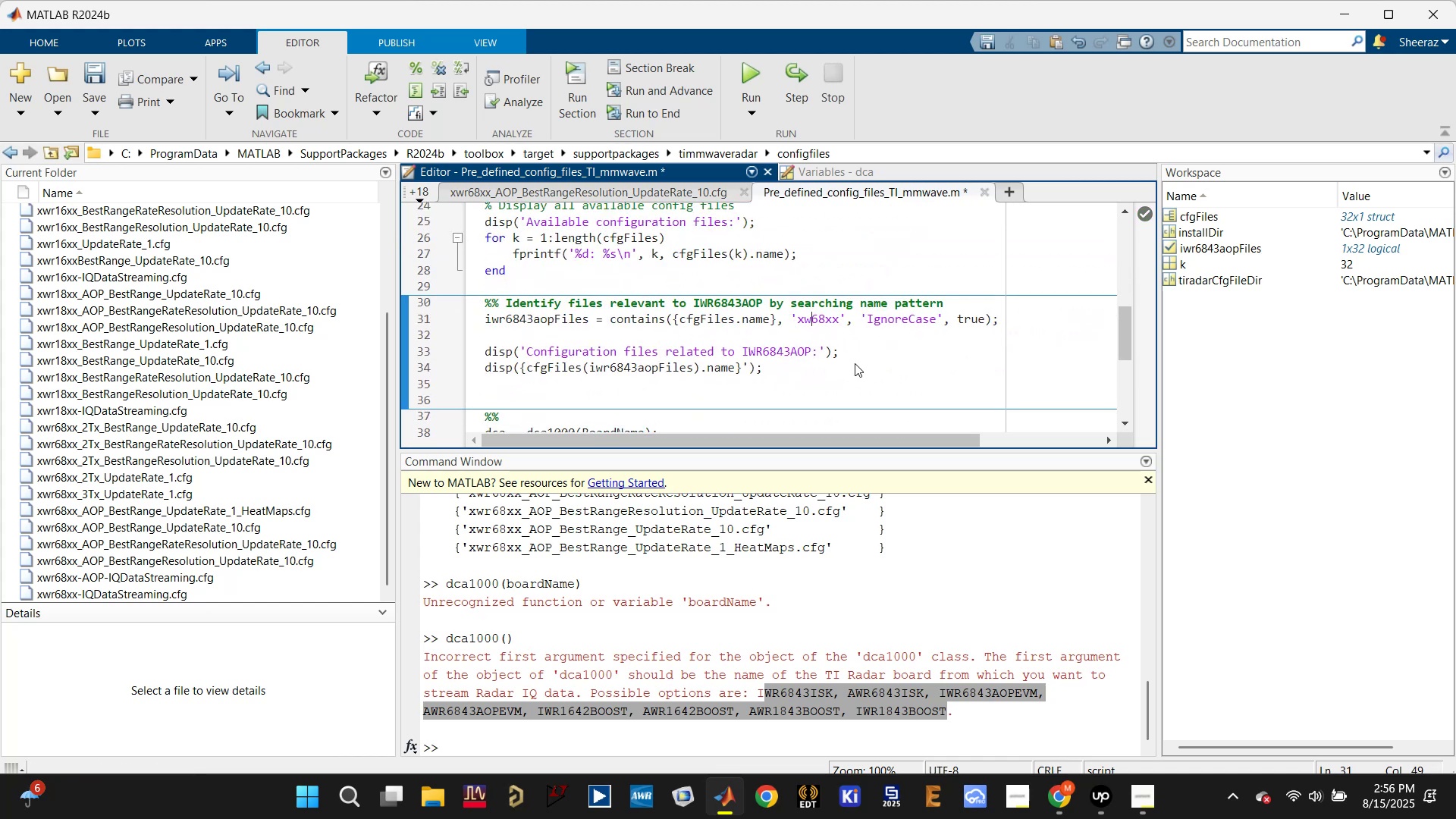 
key(Backspace)
 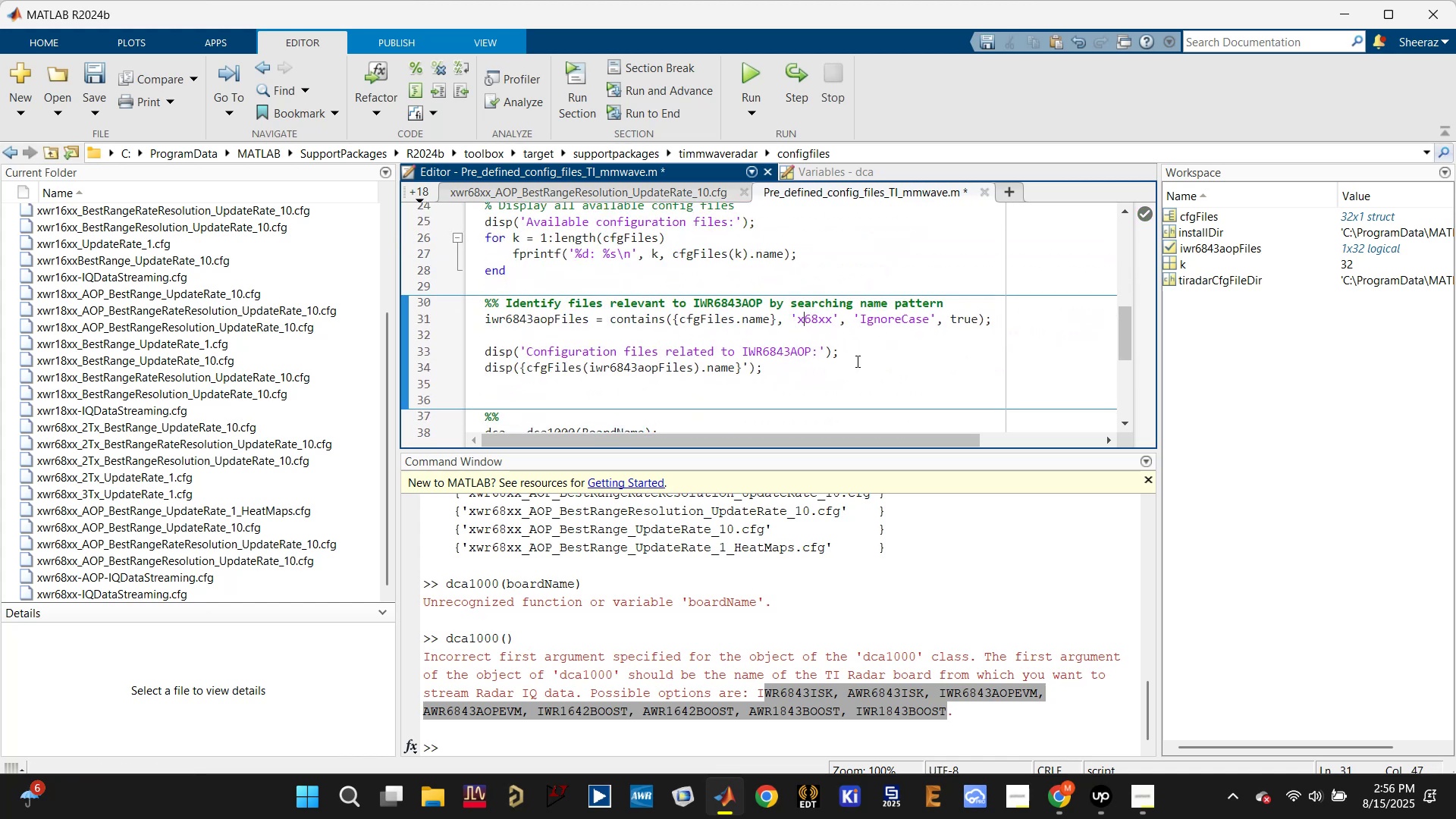 
key(Backspace)
 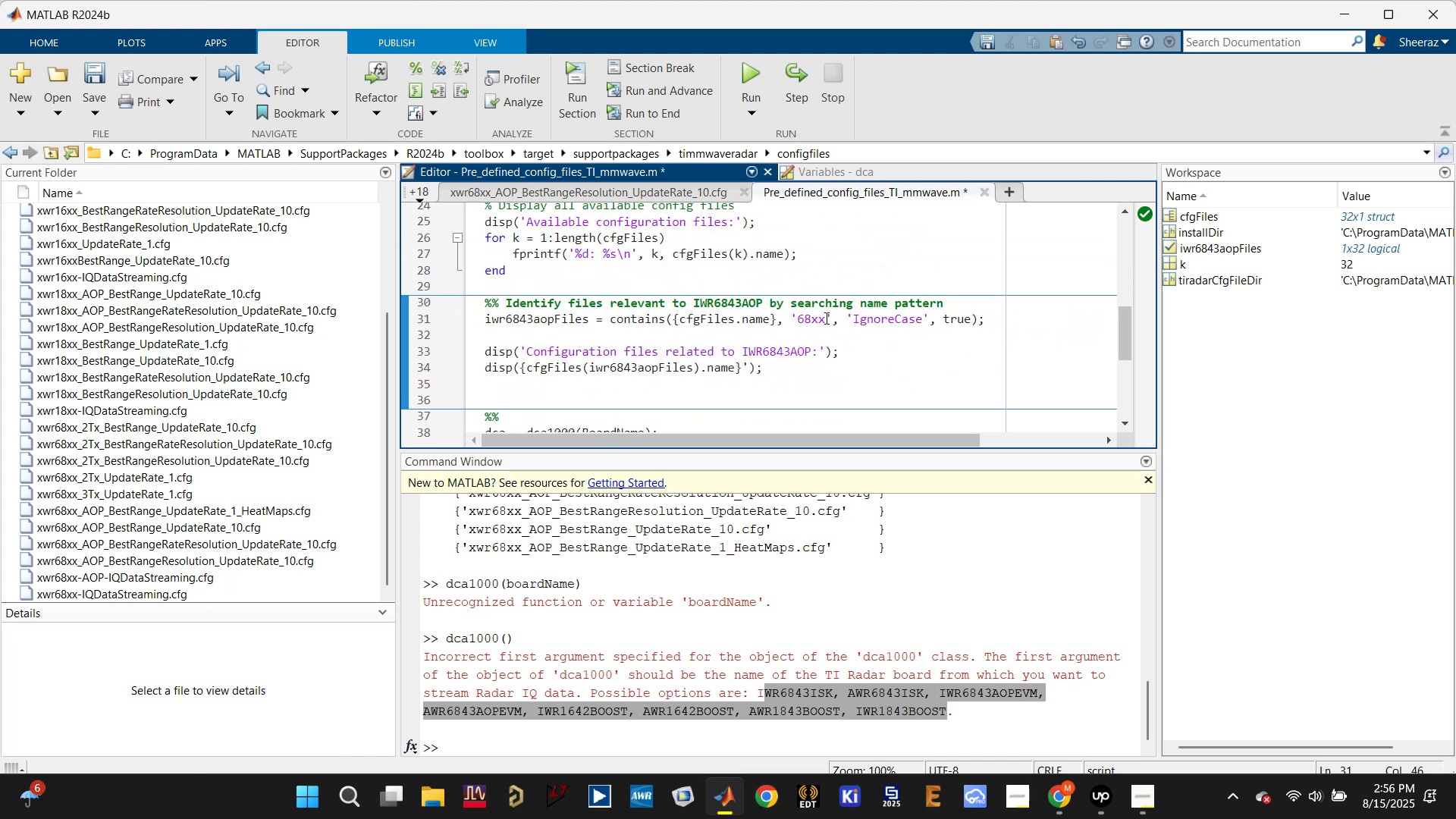 
left_click([824, 318])
 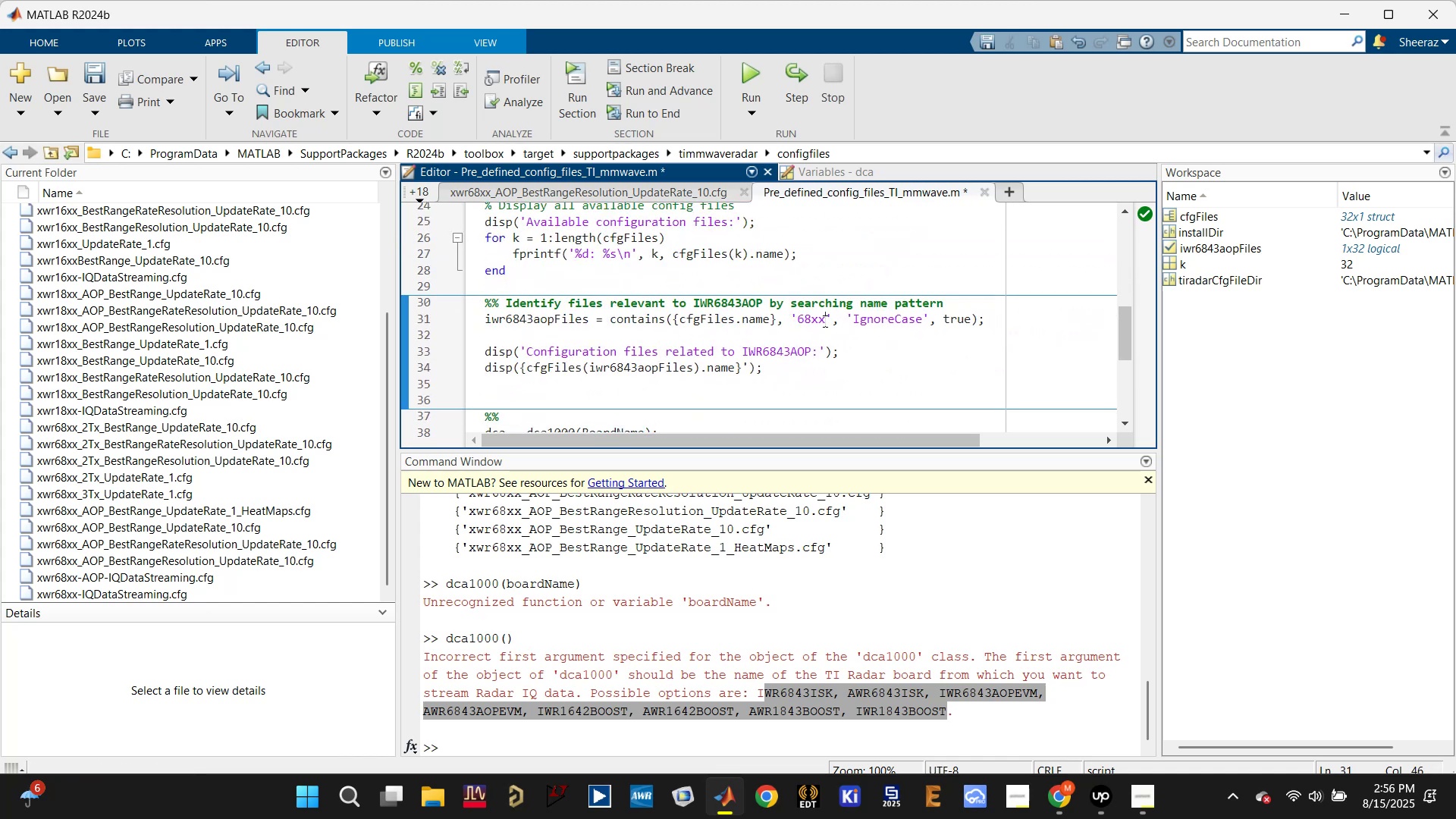 
key(Backspace)
 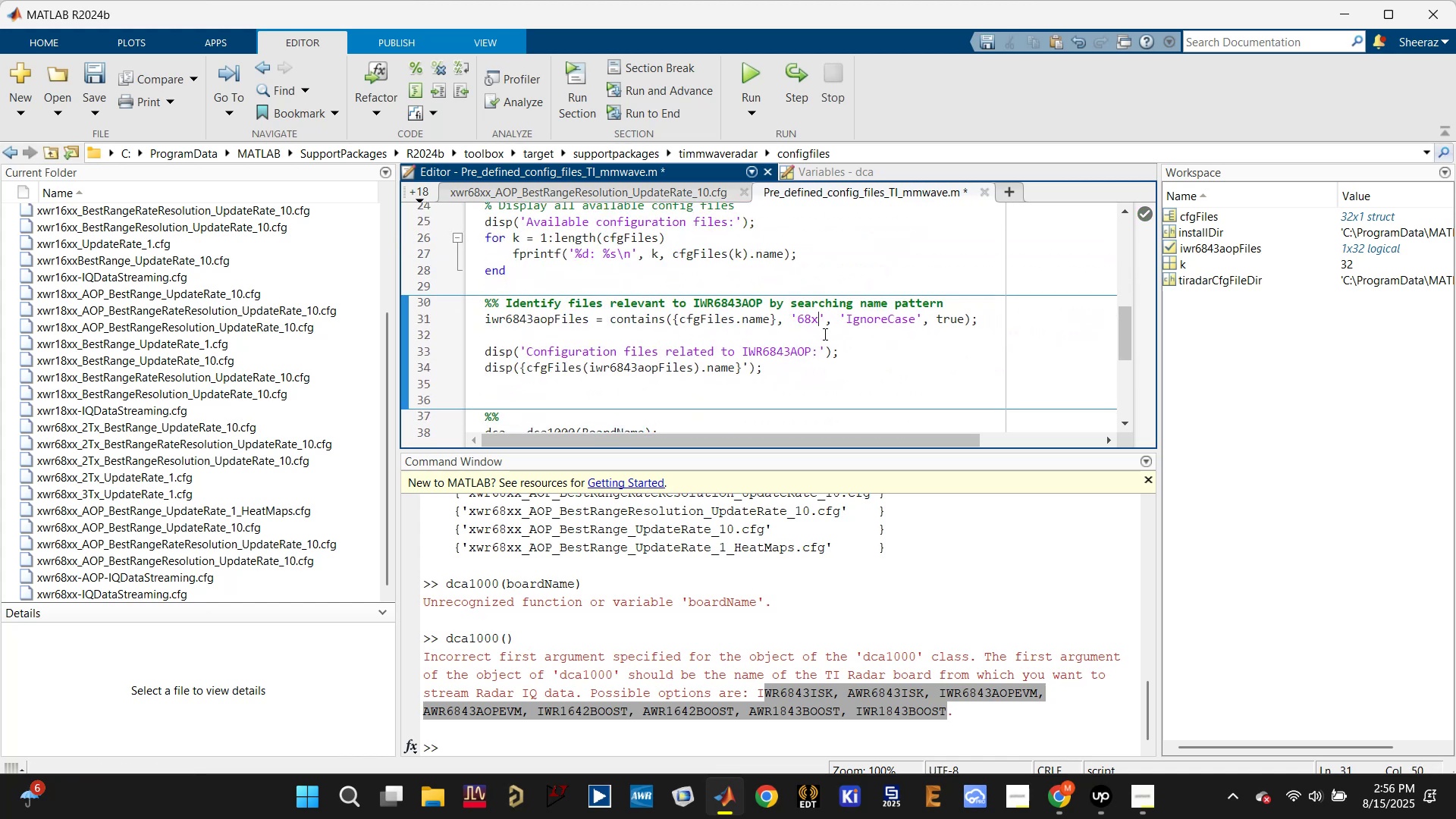 
key(Backspace)
 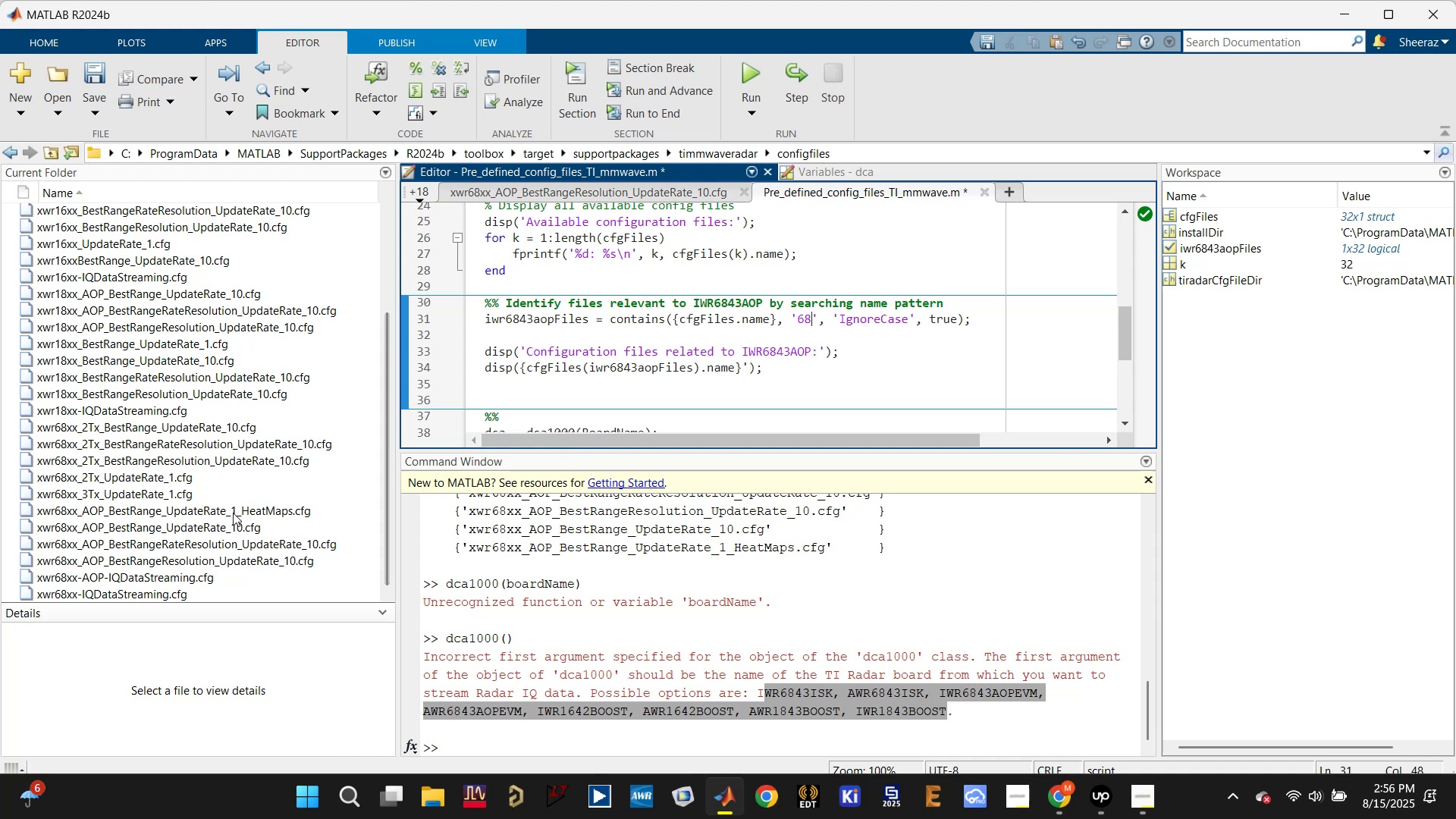 
scroll: coordinate [184, 511], scroll_direction: up, amount: 8.0
 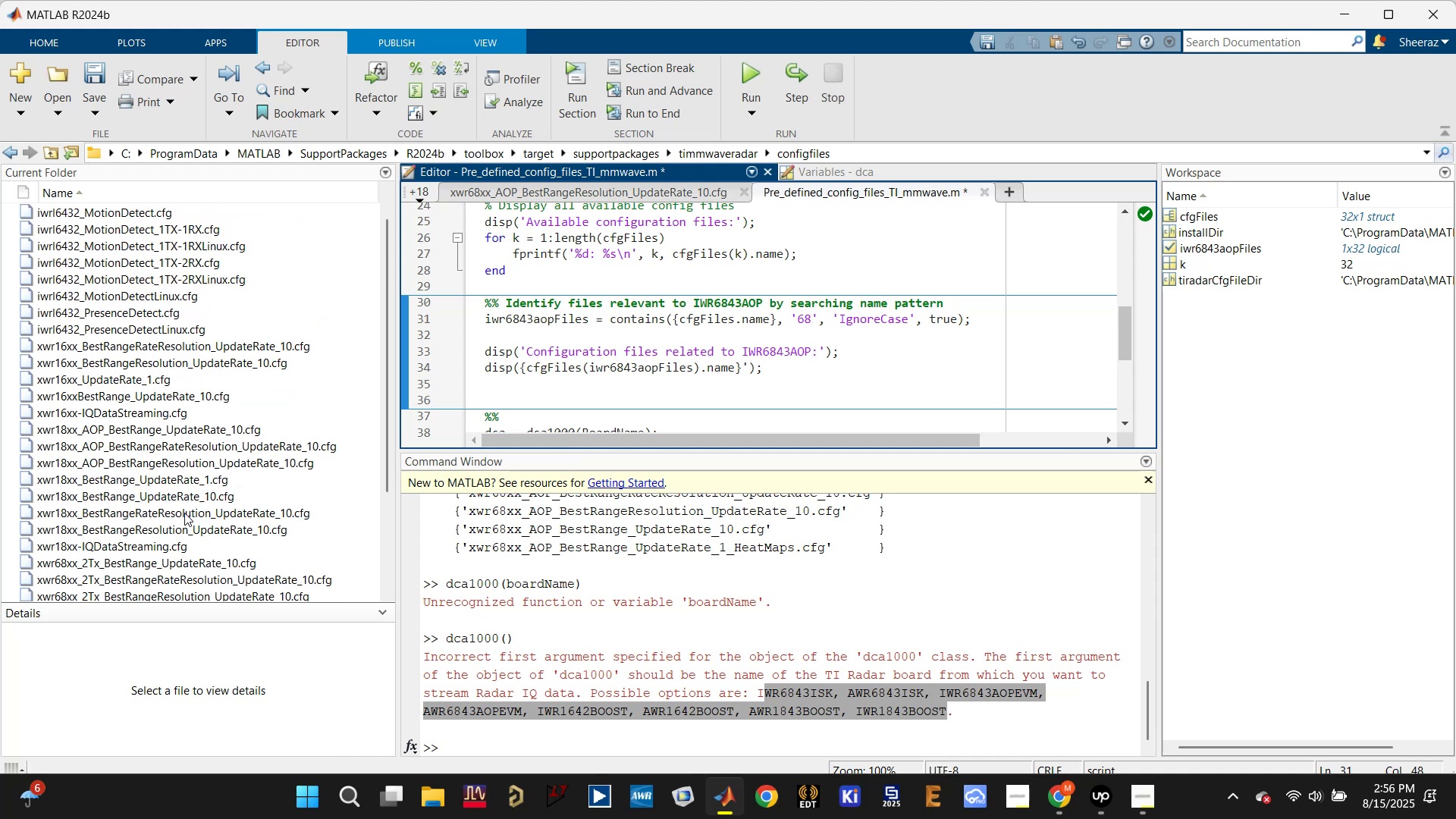 
scroll: coordinate [184, 516], scroll_direction: down, amount: 5.0
 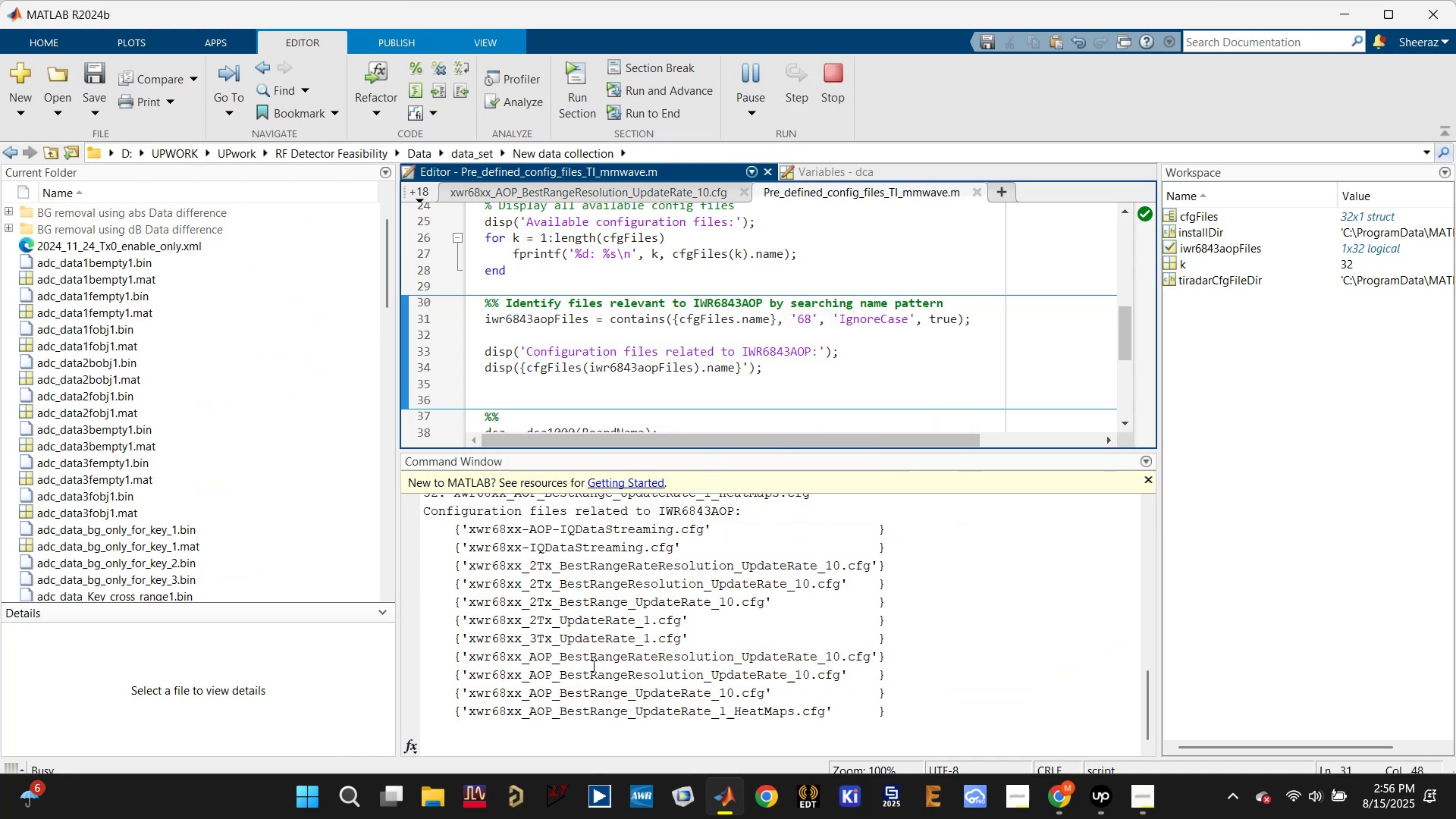 
wait(11.64)
 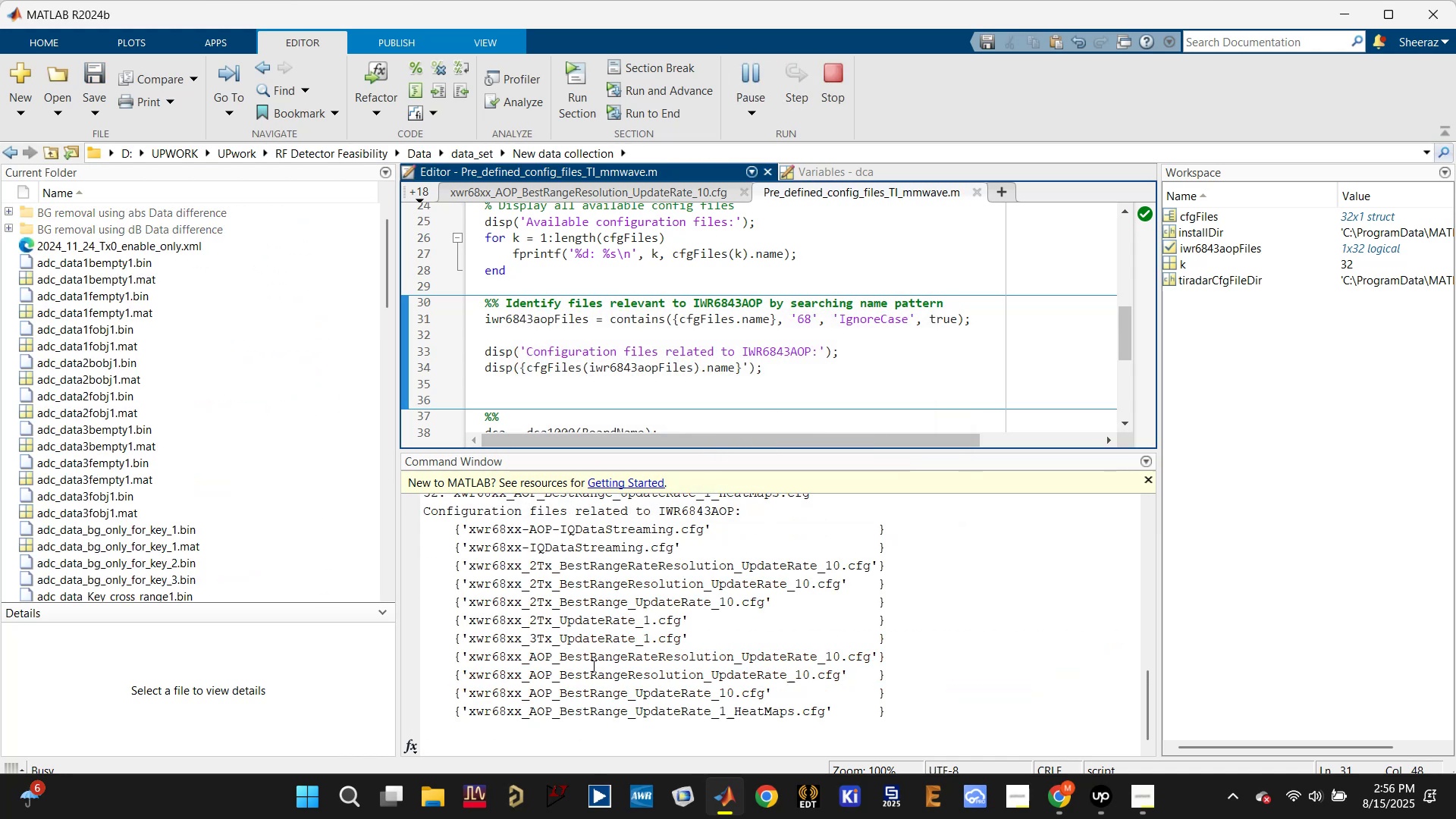 
double_click([805, 318])
 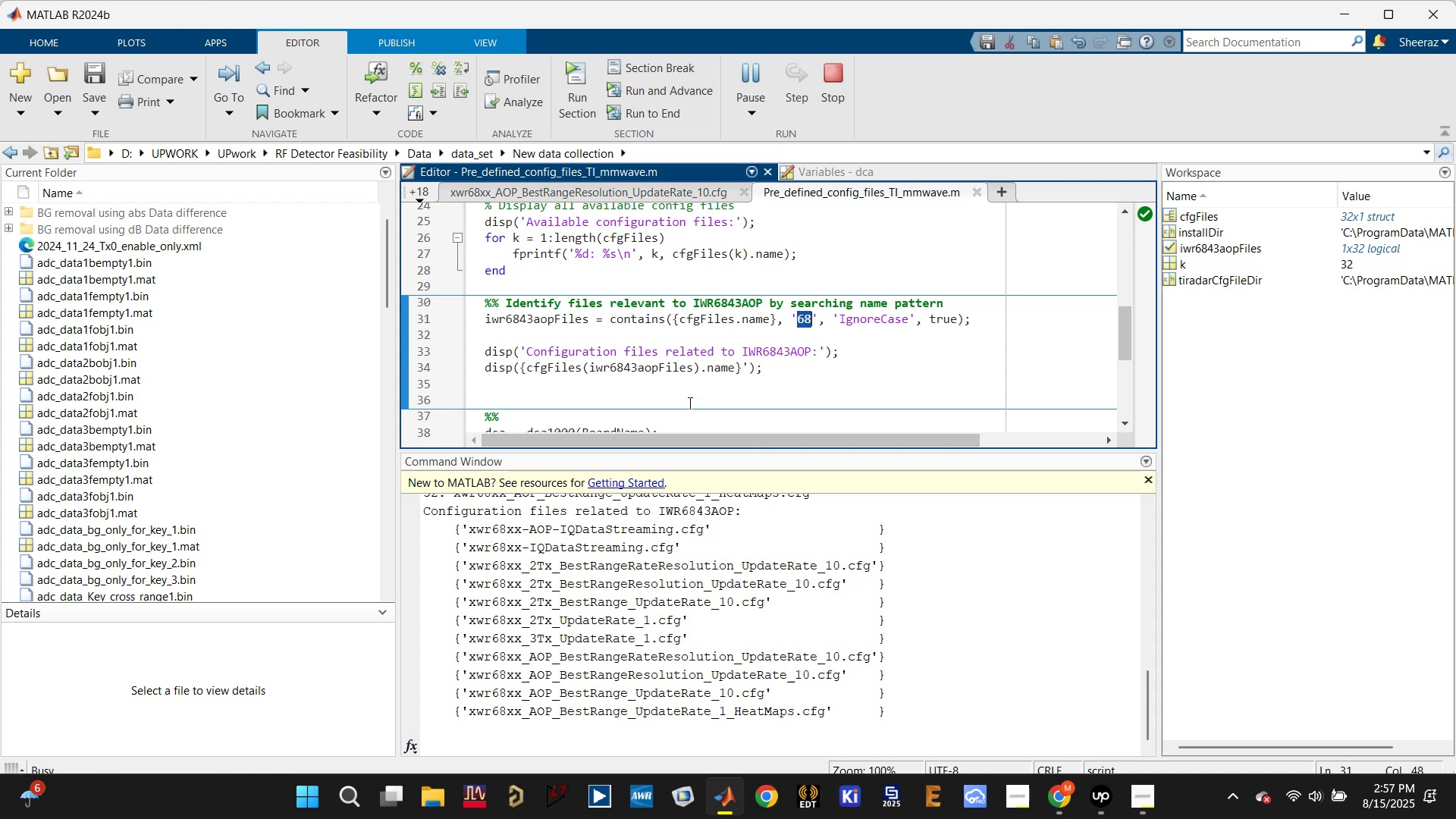 
wait(5.34)
 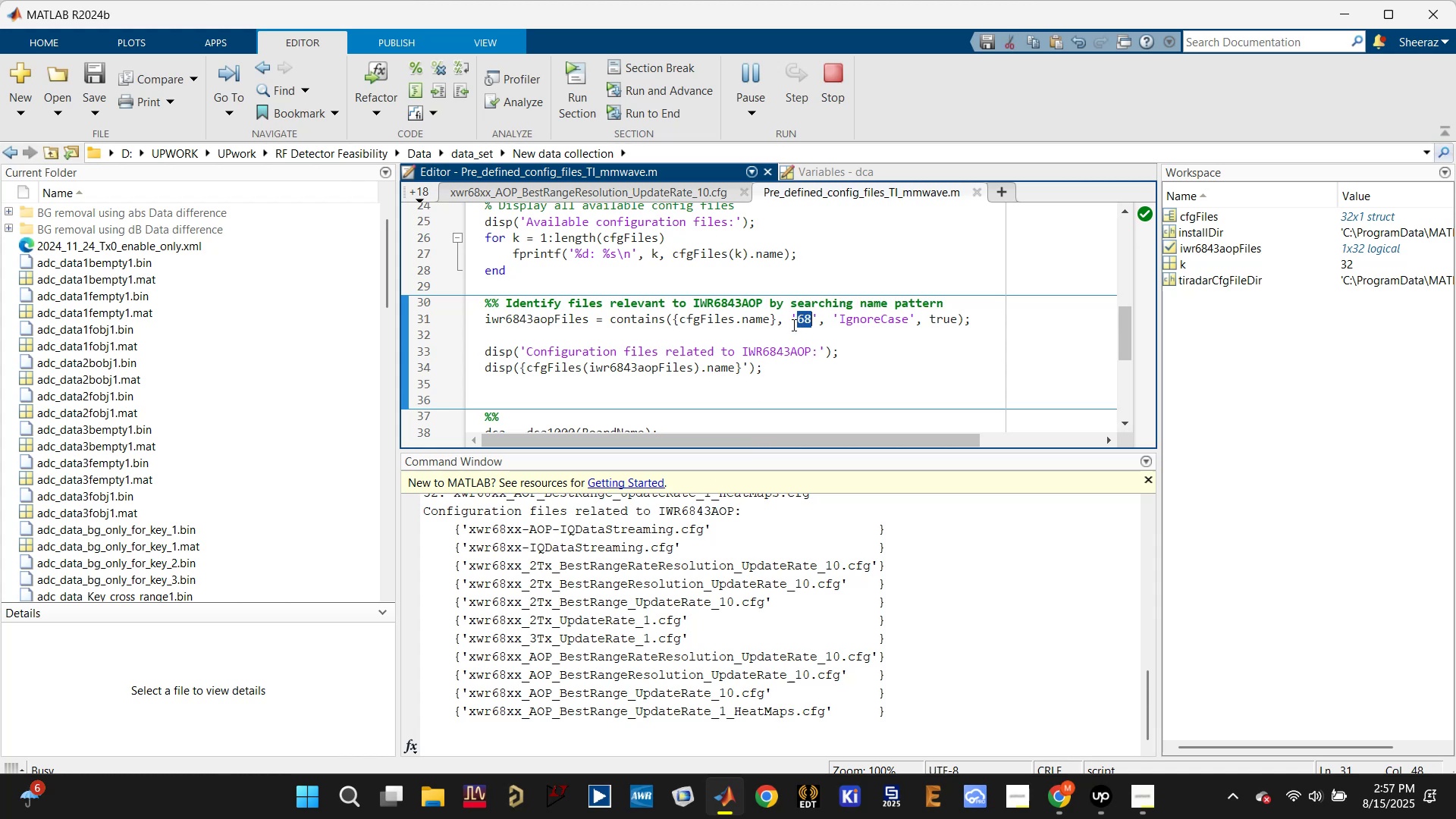 
scroll: coordinate [704, 389], scroll_direction: down, amount: 1.0
 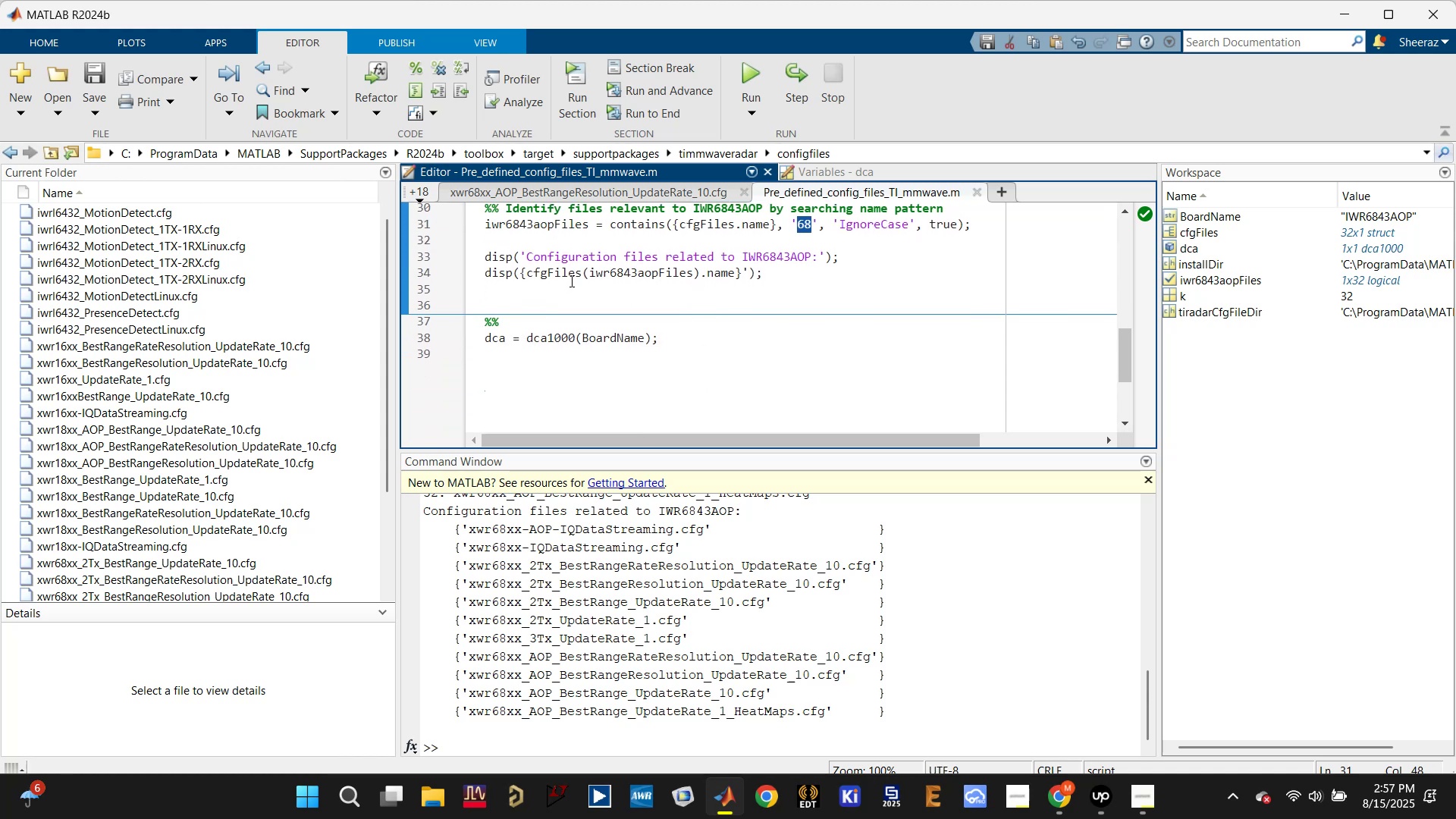 
left_click([630, 274])
 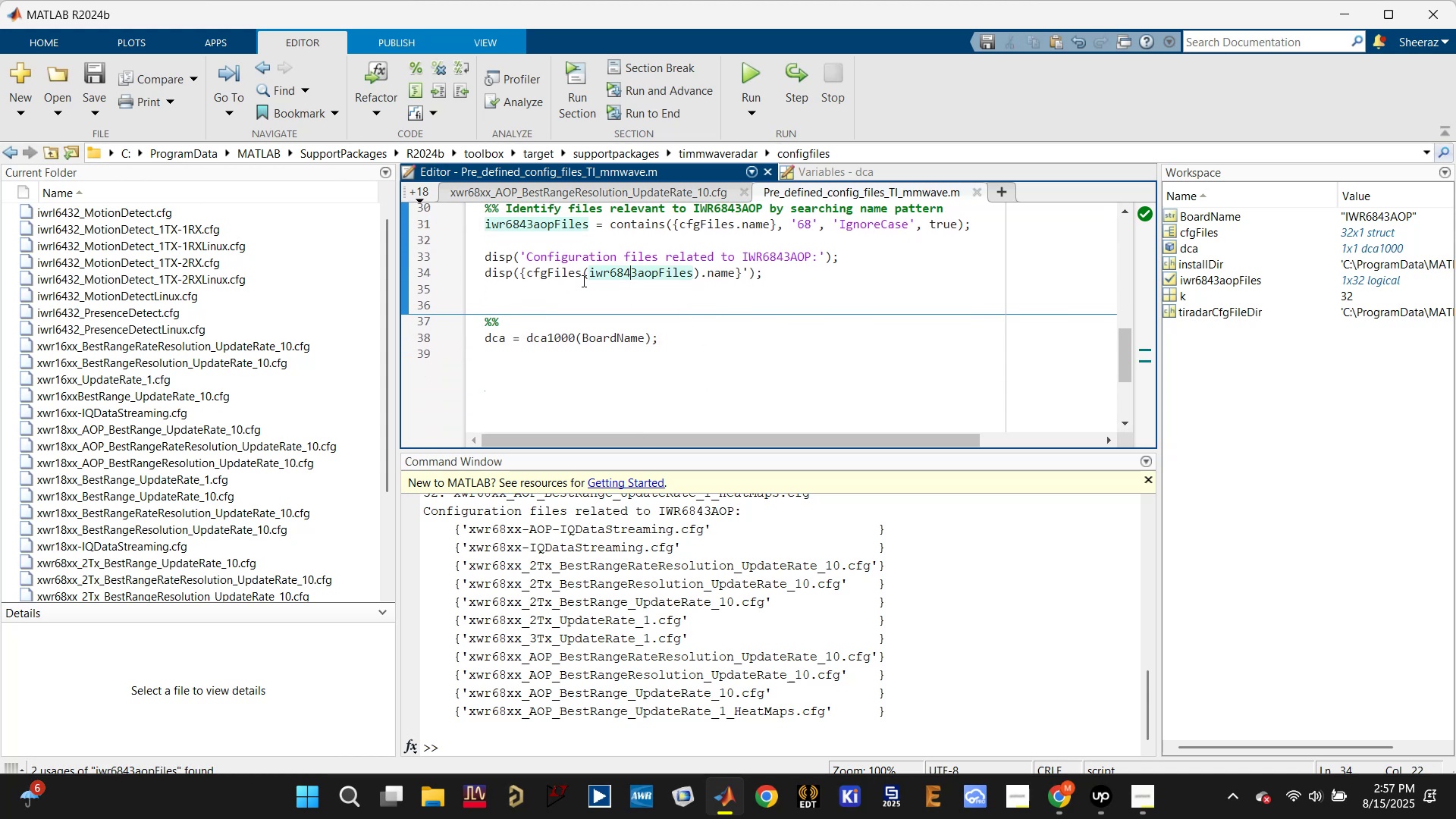 
left_click([576, 276])
 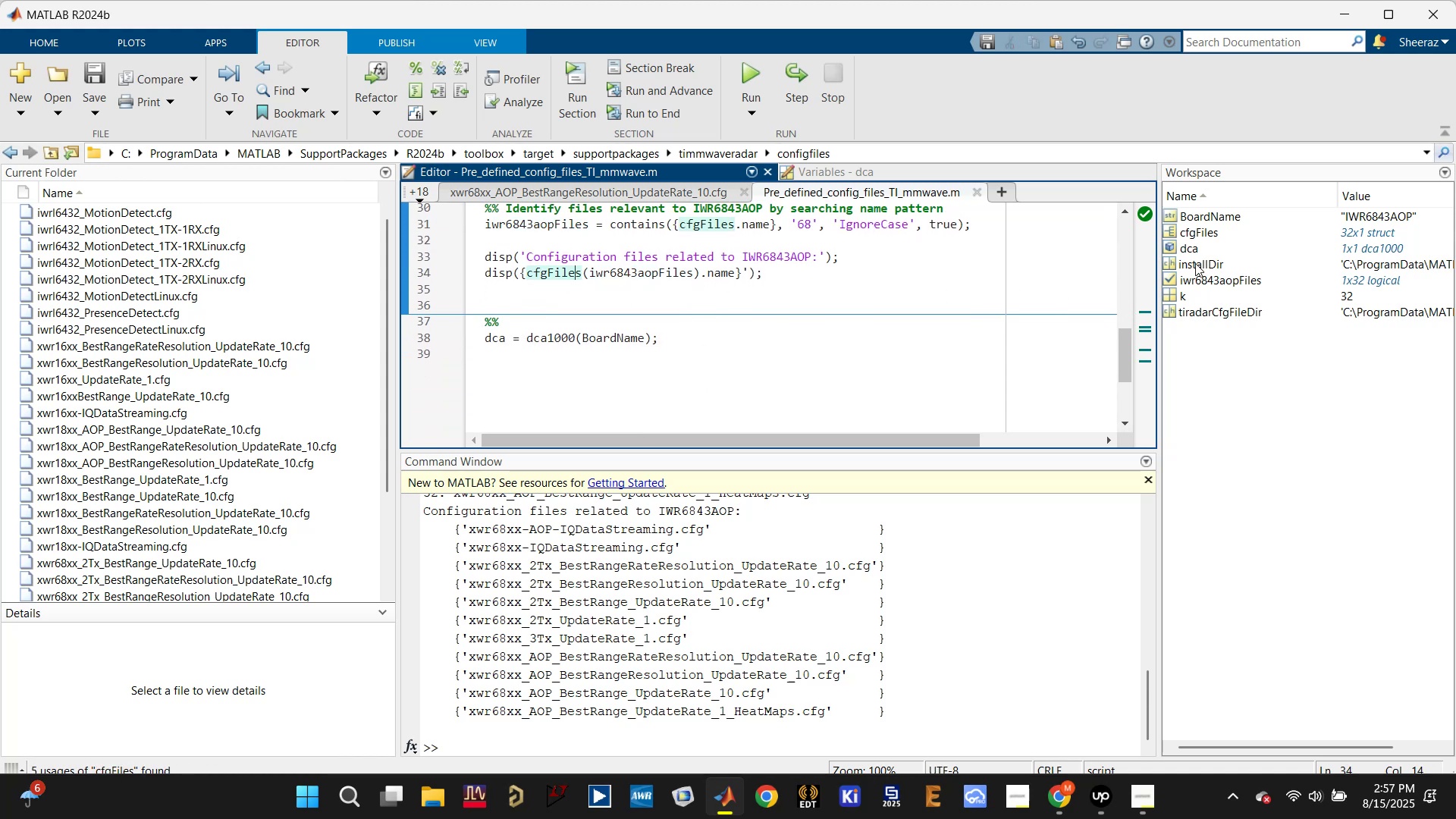 
double_click([1196, 230])
 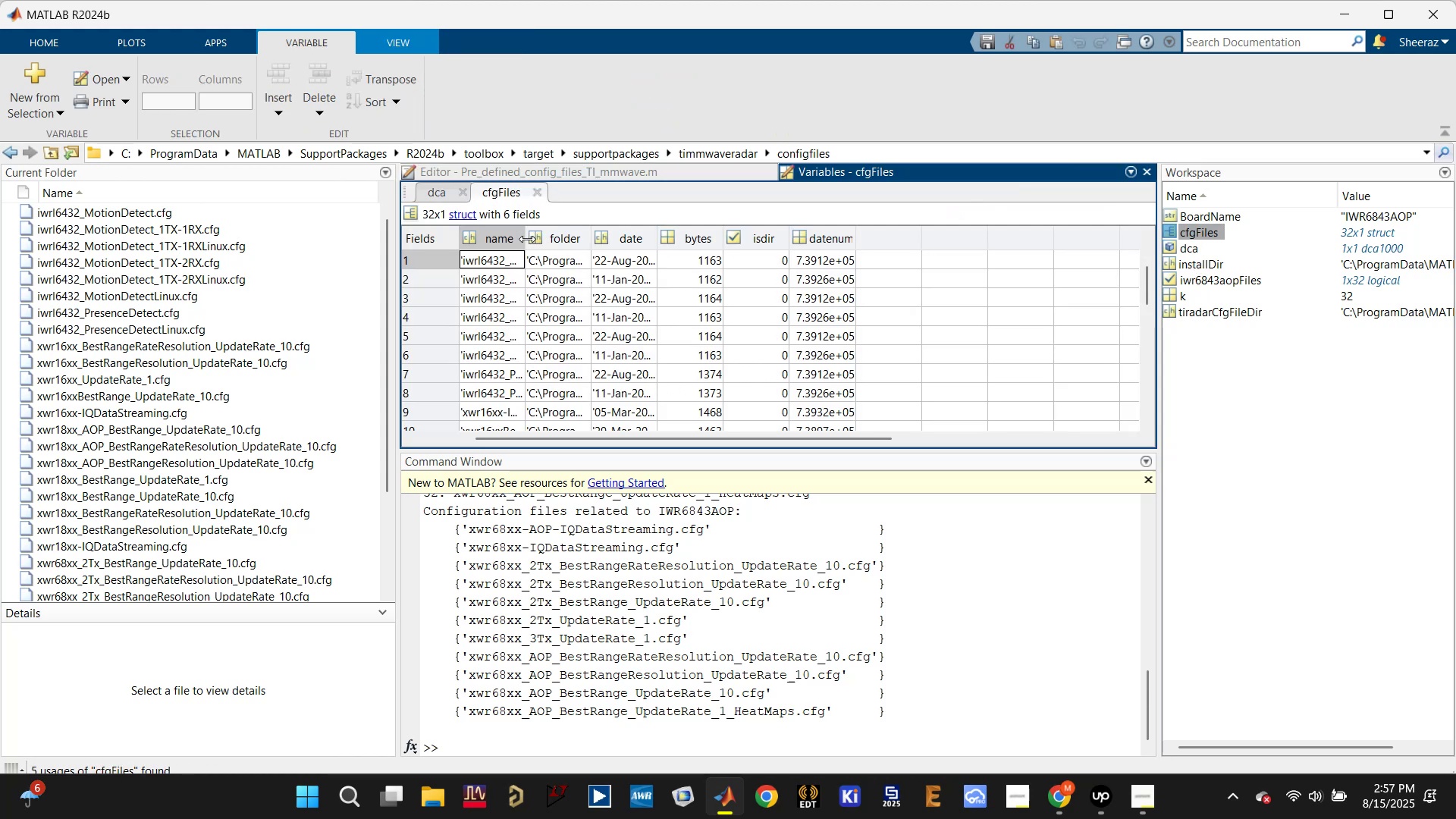 
left_click_drag(start_coordinate=[527, 239], to_coordinate=[614, 239])
 